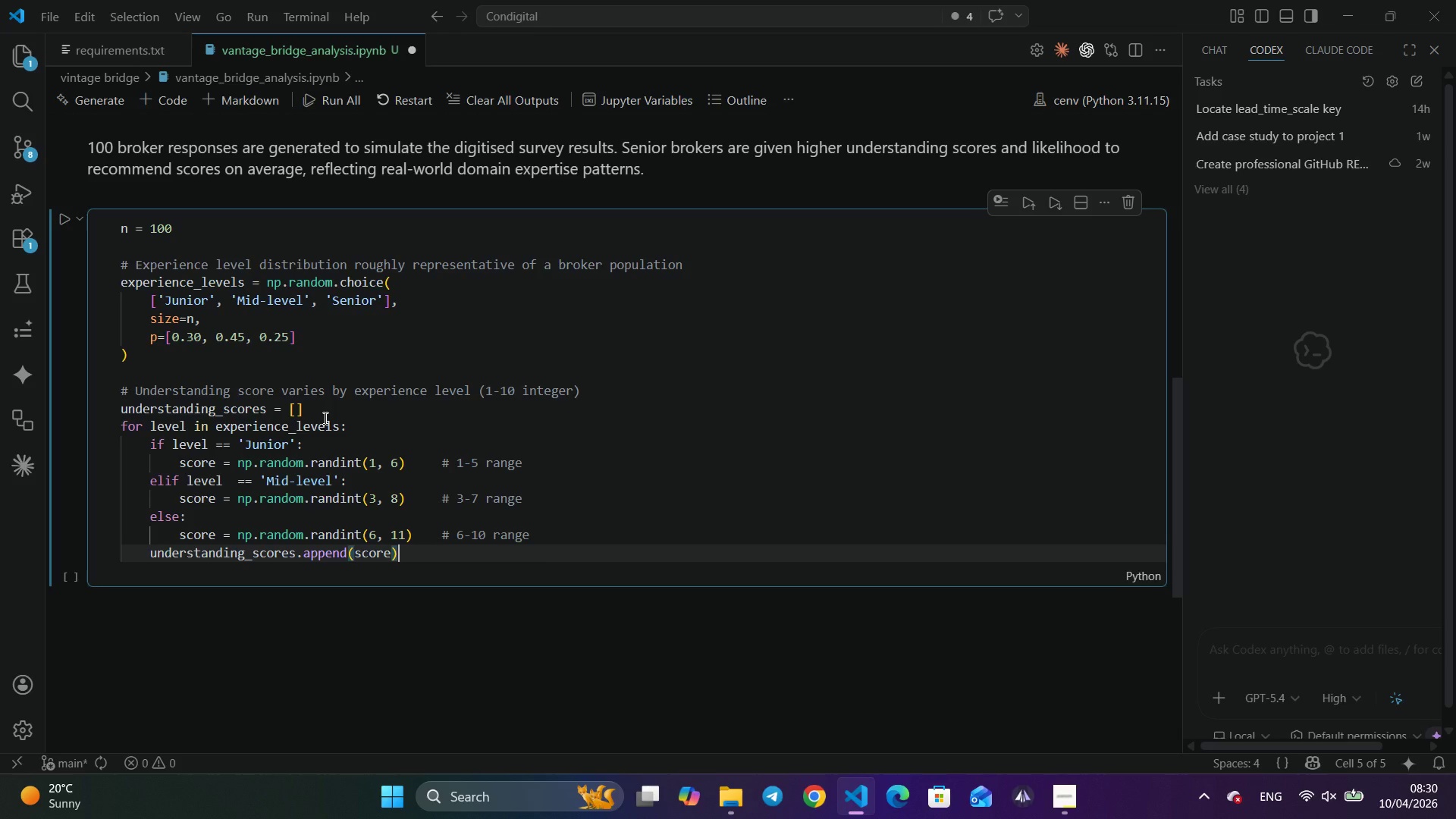 
wait(24.06)
 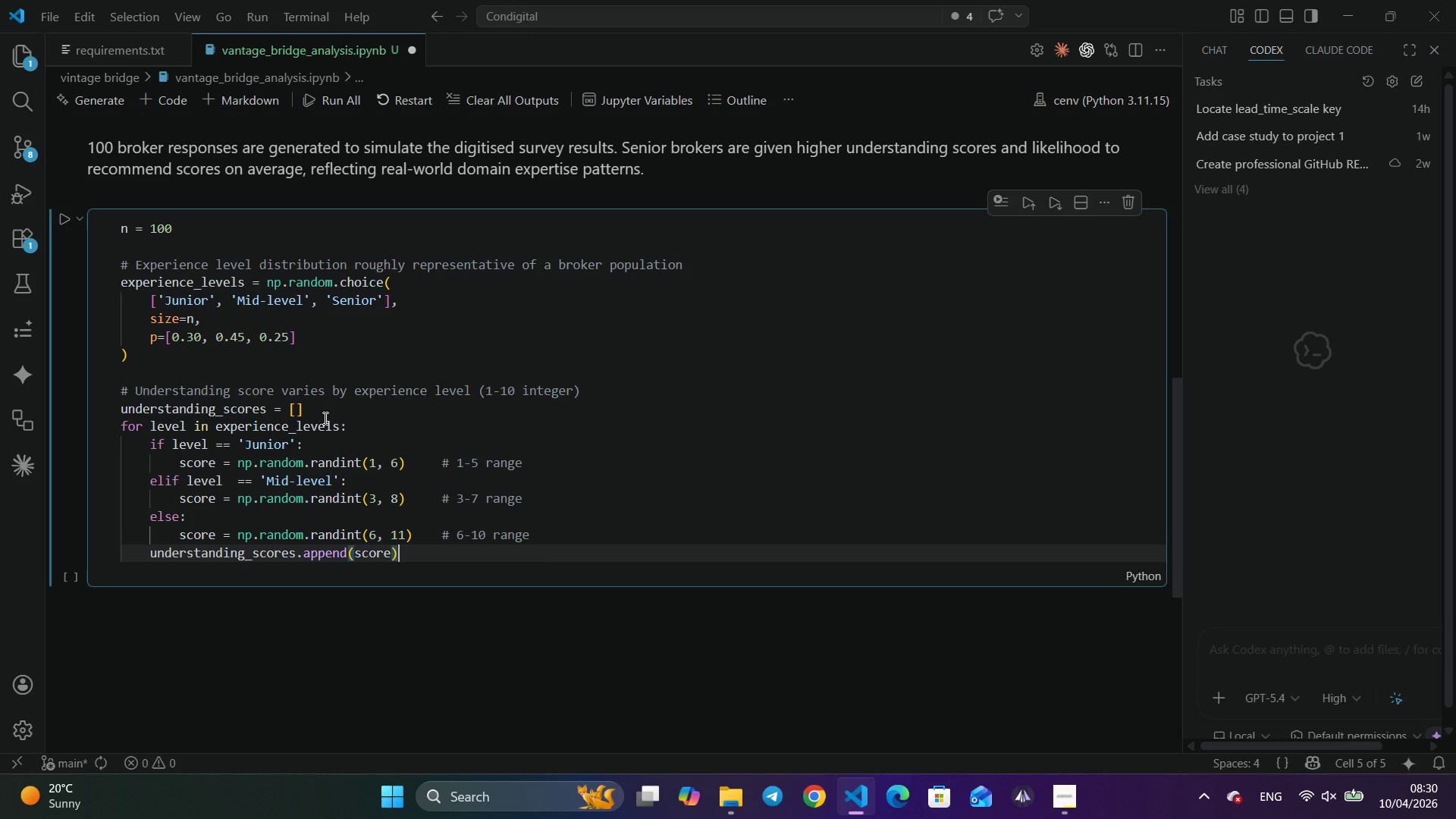 
key(Enter)
 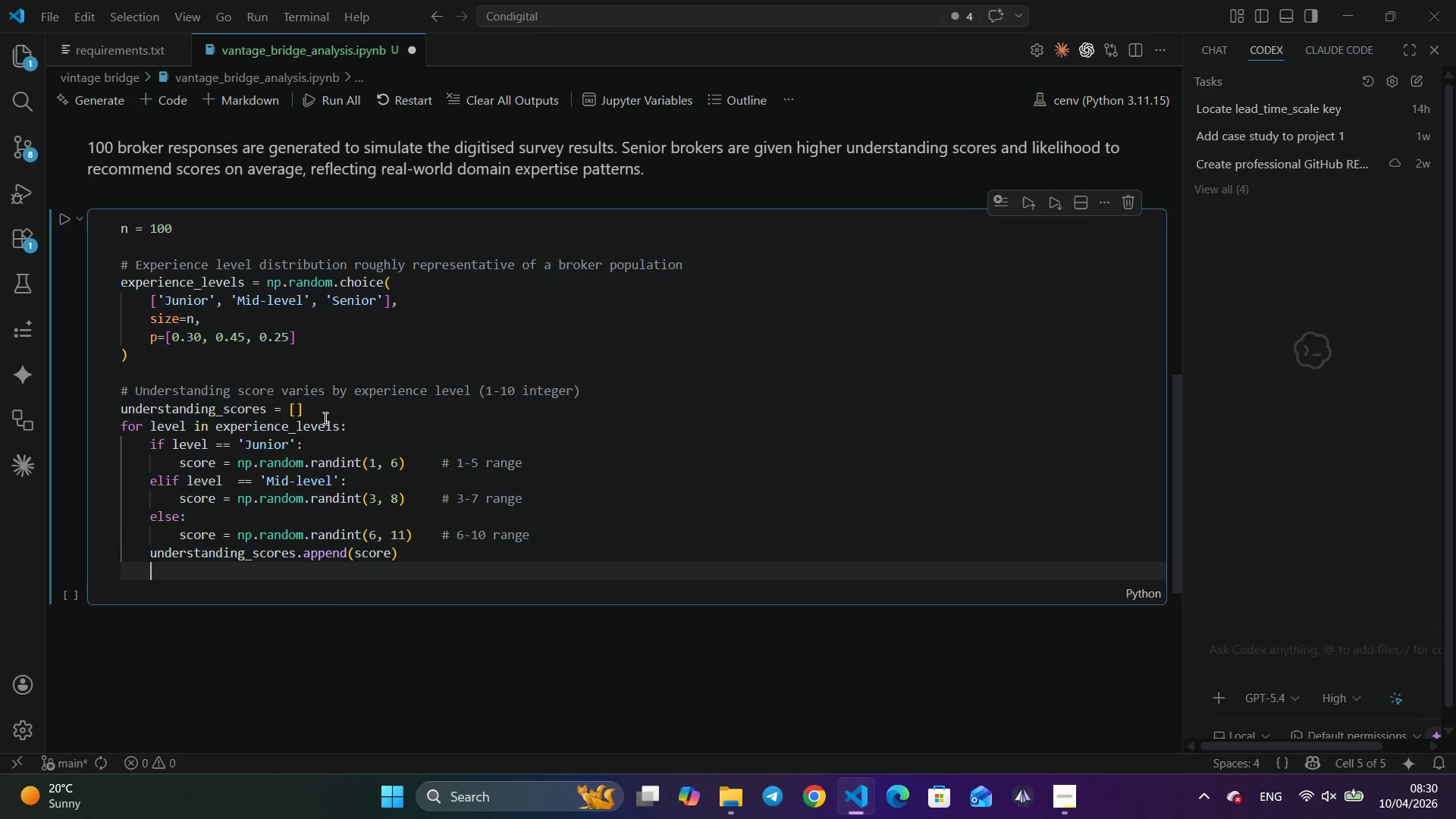 
key(Enter)
 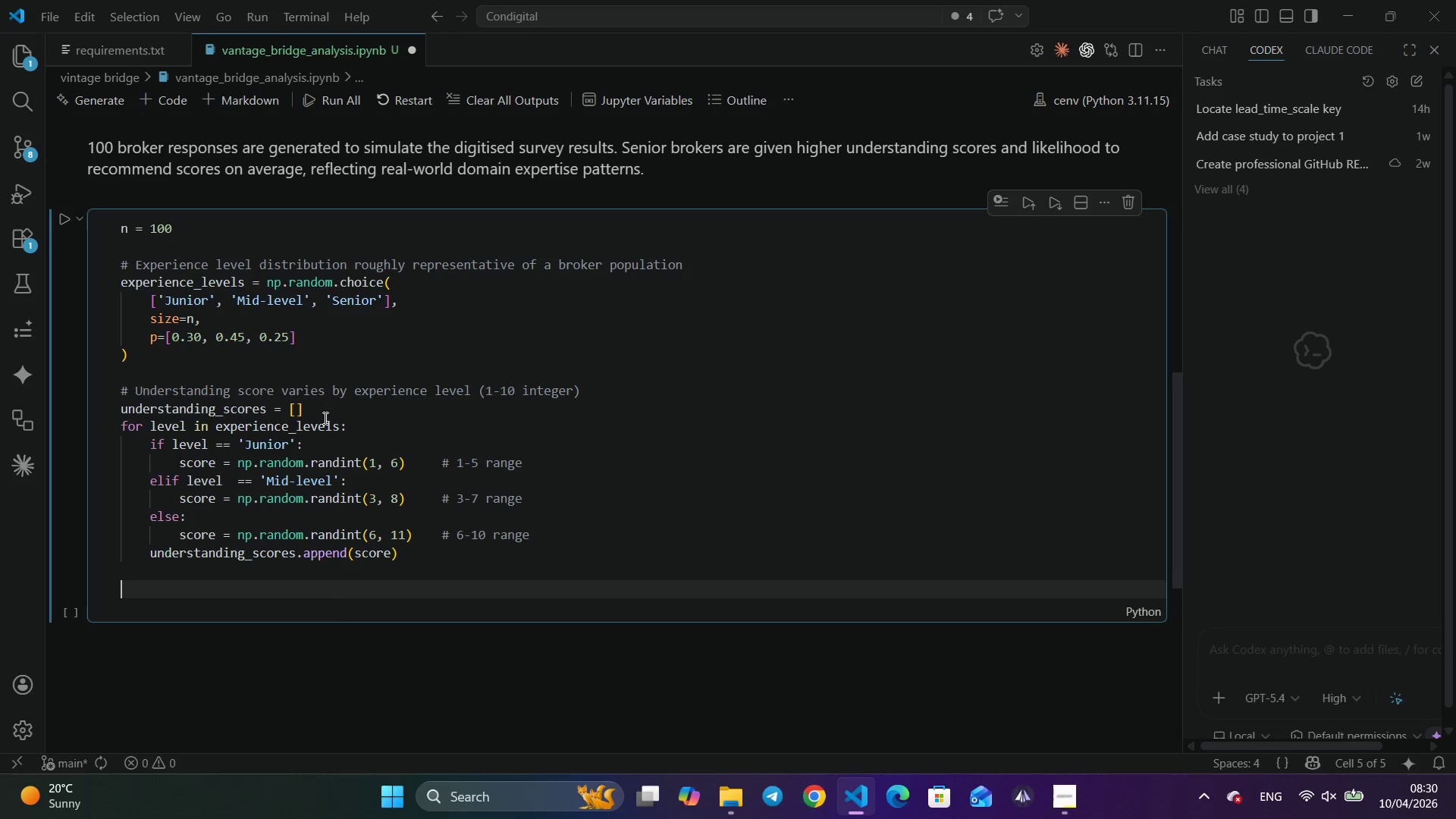 
key(Backspace)
type(# Likelihood to recommend (0-10 NPS scale)
 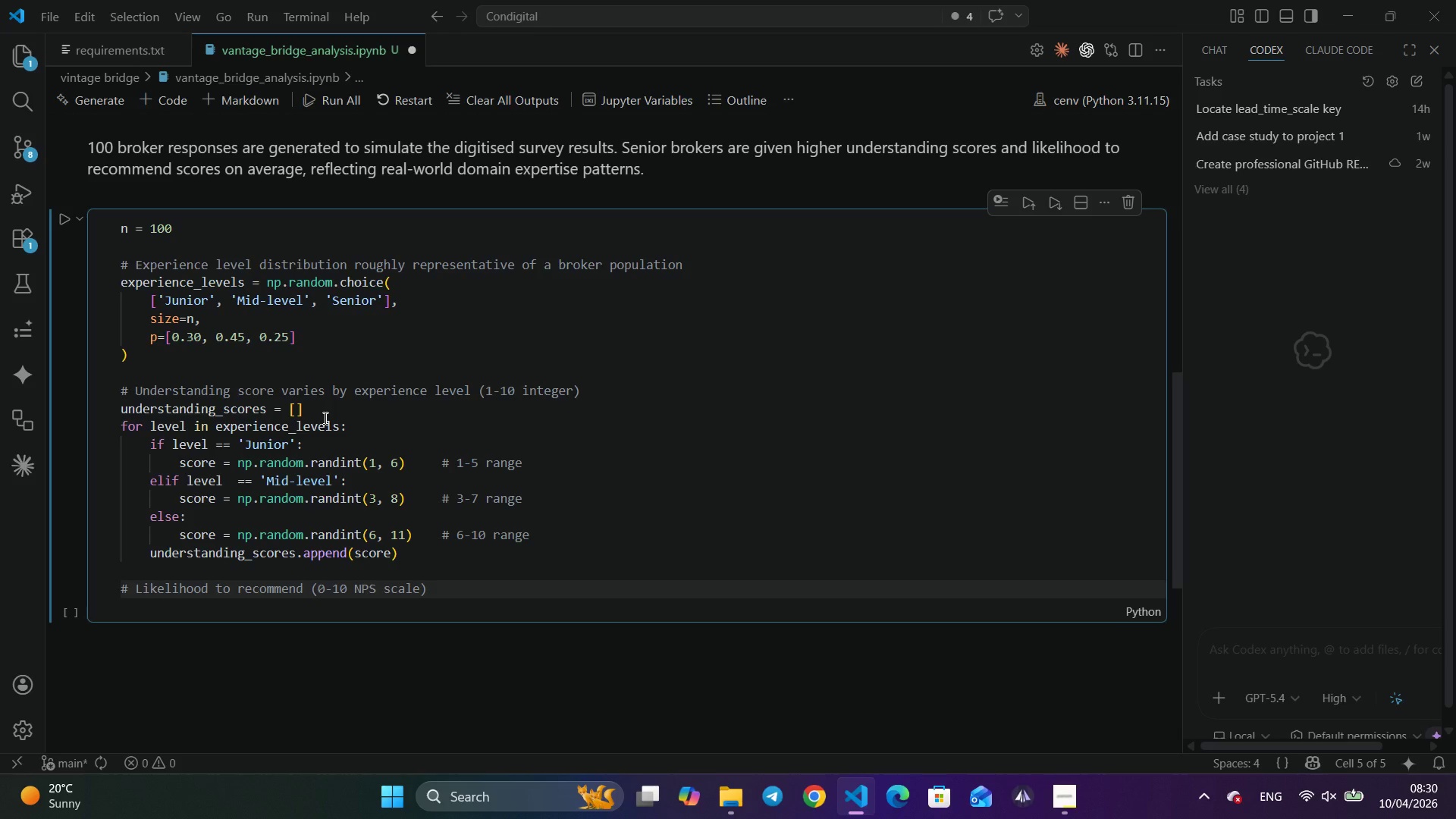 
key(ArrowRight)
 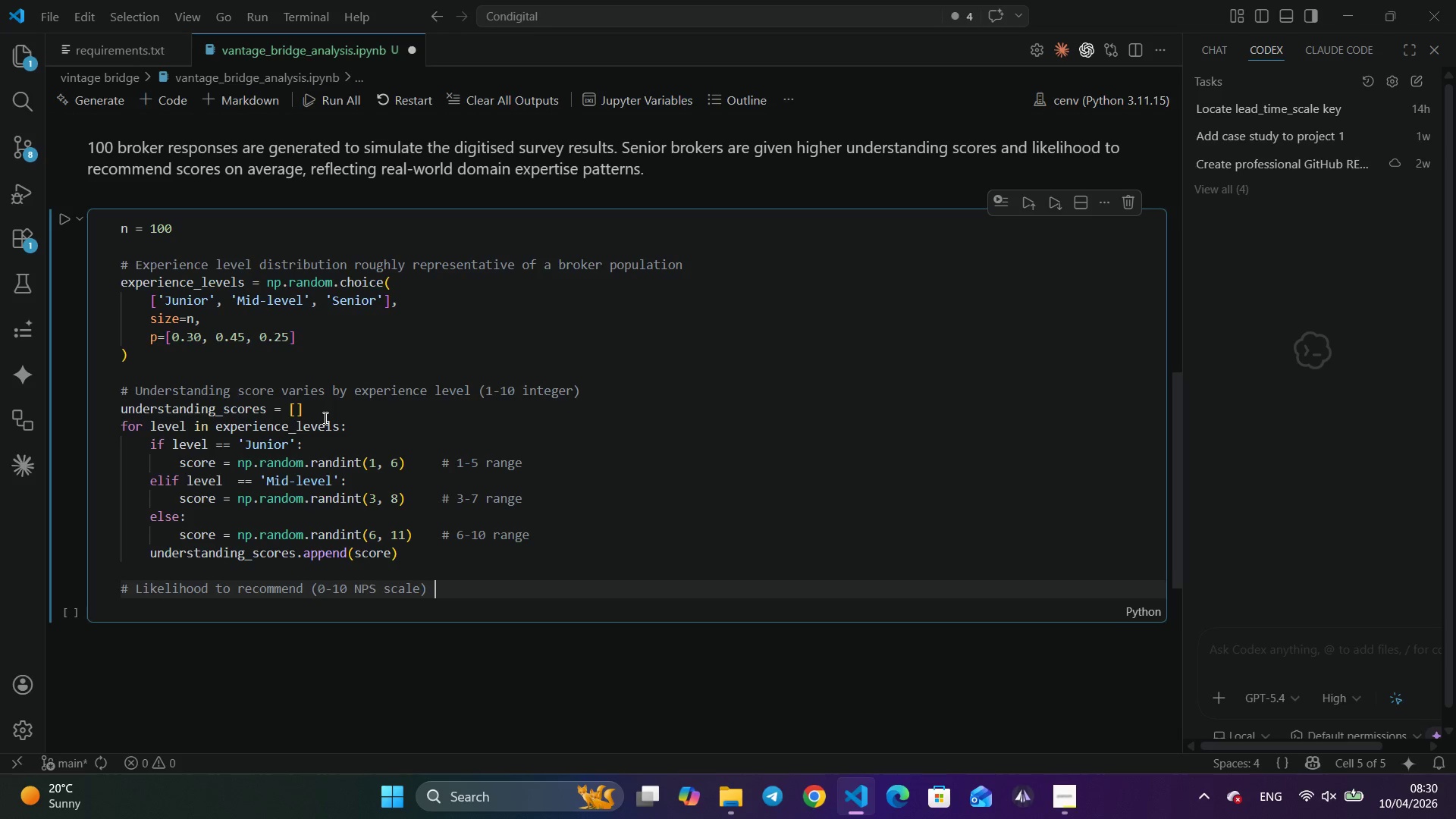 
type( - correlated ith)
key(Backspace)
key(Backspace)
key(Backspace)
type(with understanding score)
 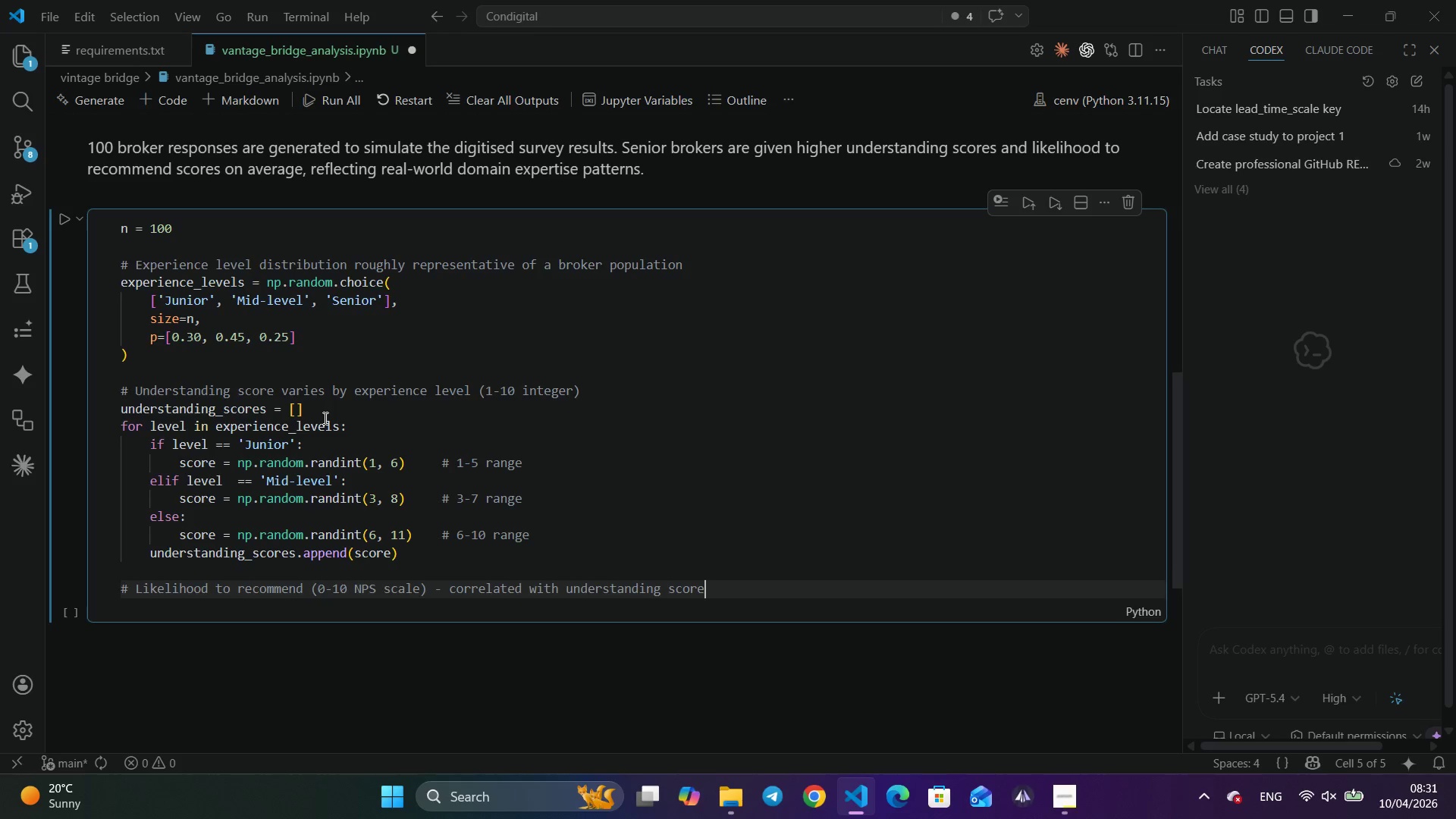 
key(Enter)
 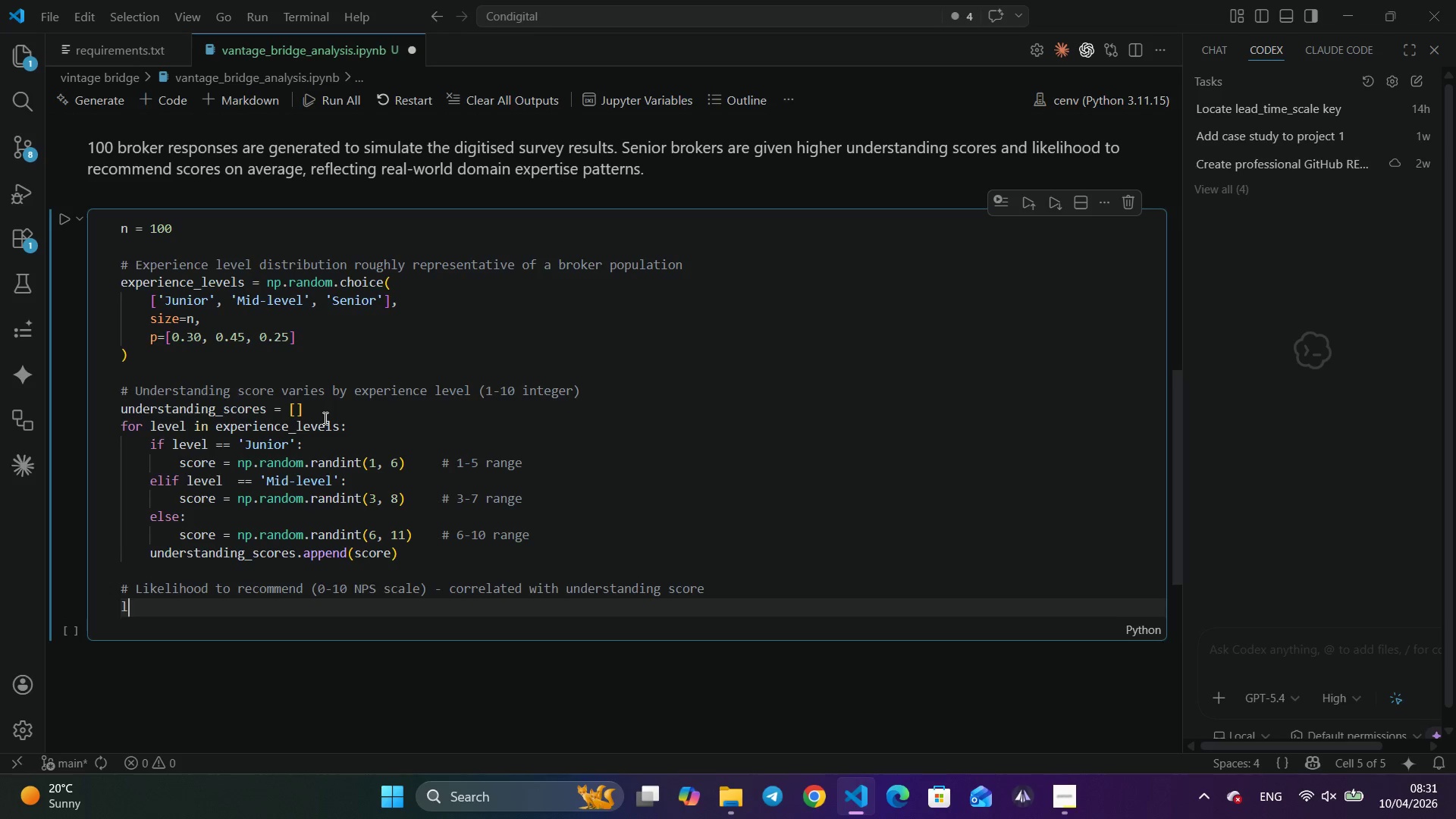 
type(likelihood_scores = [)
 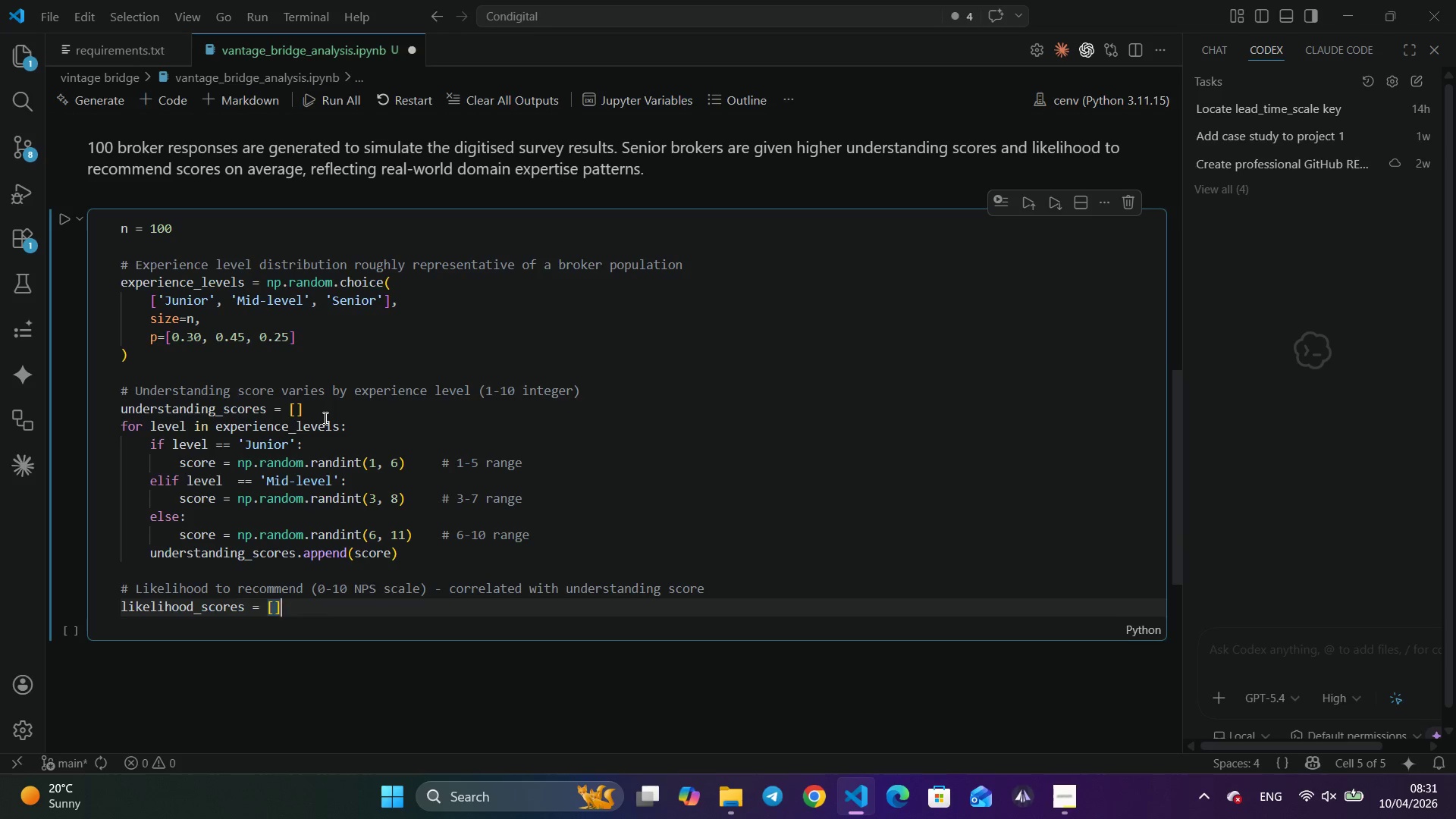 
key(ArrowRight)
 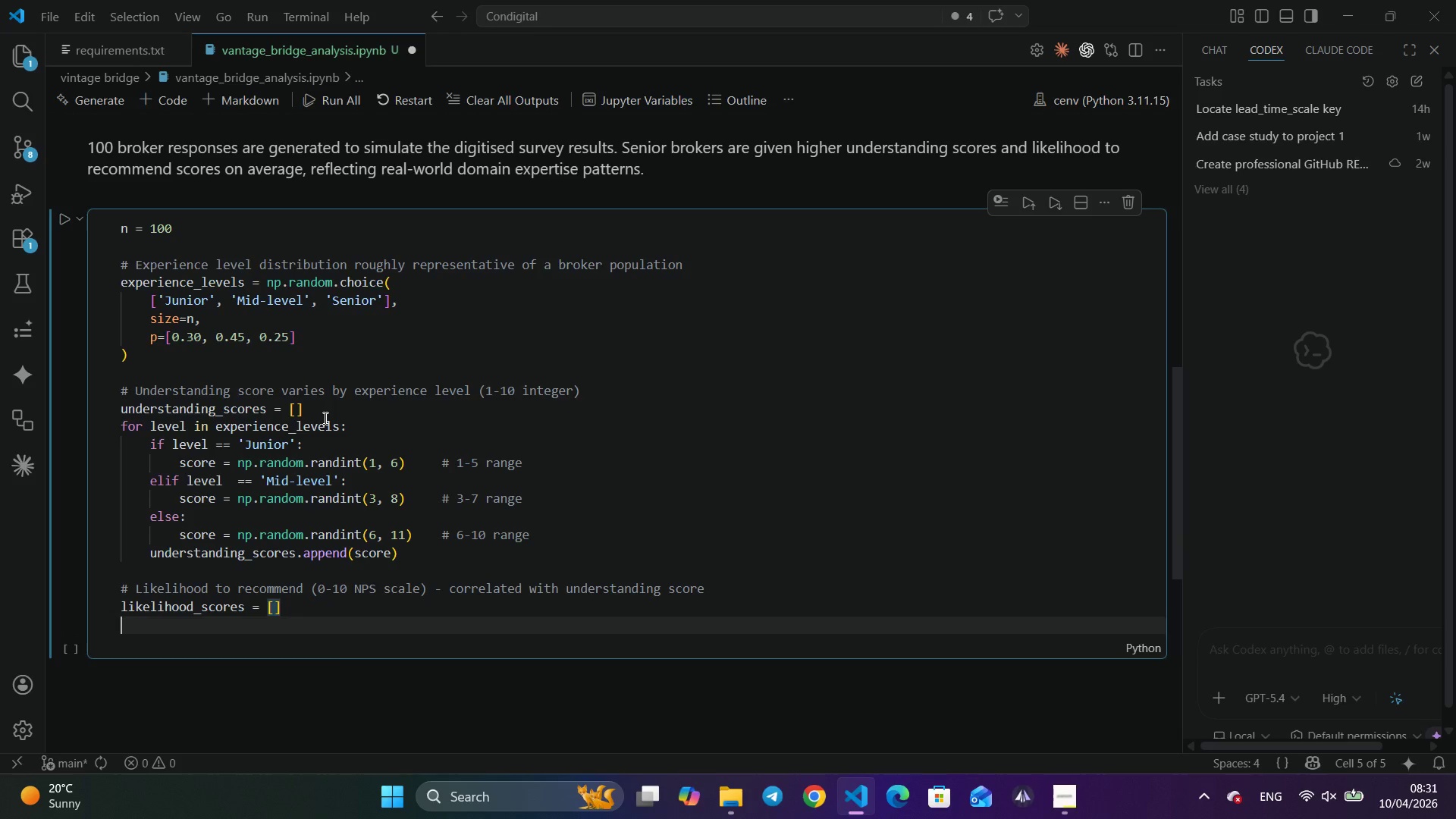 
key(Enter)
 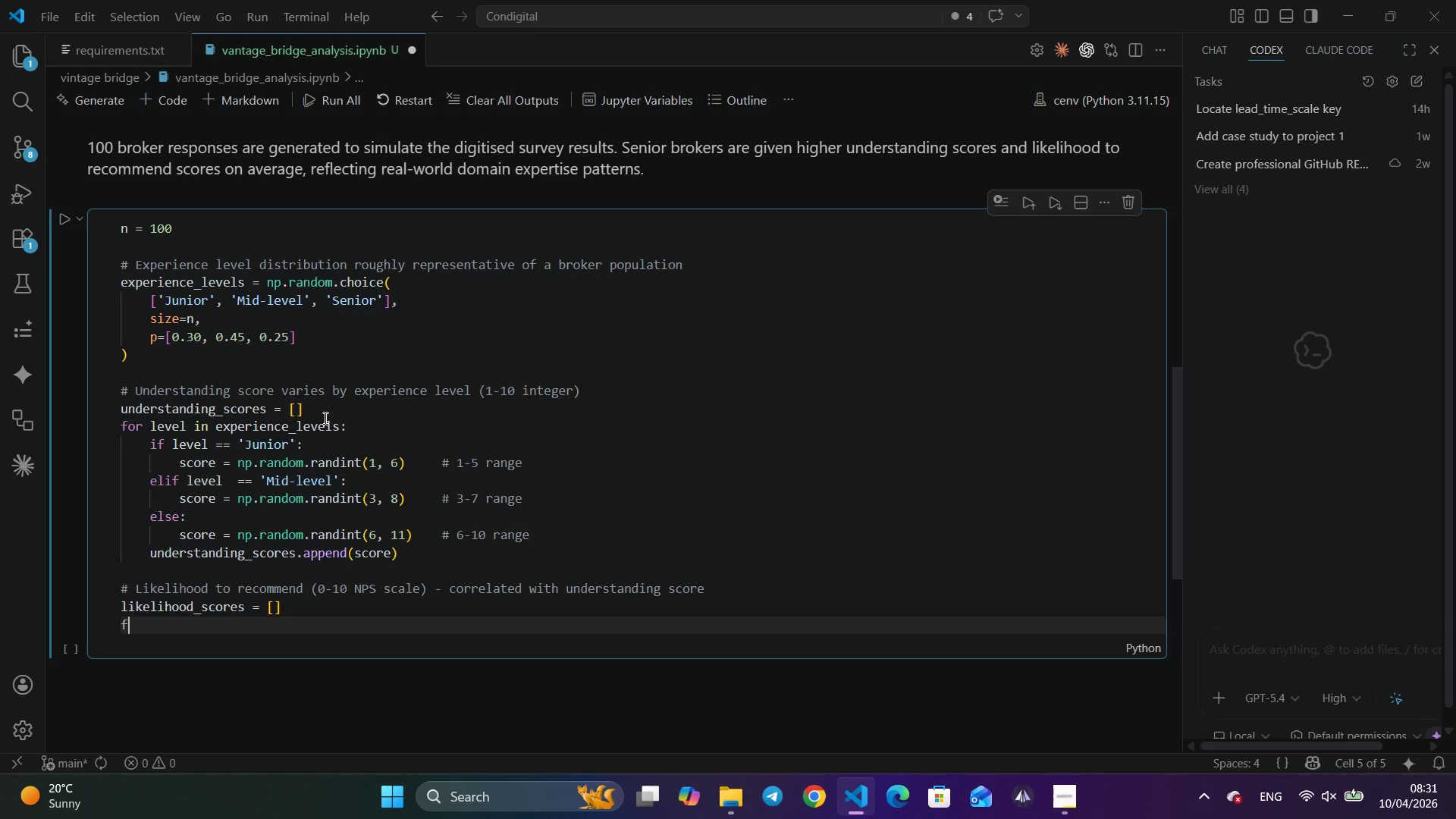 
type(for u in understanding_scores:)
 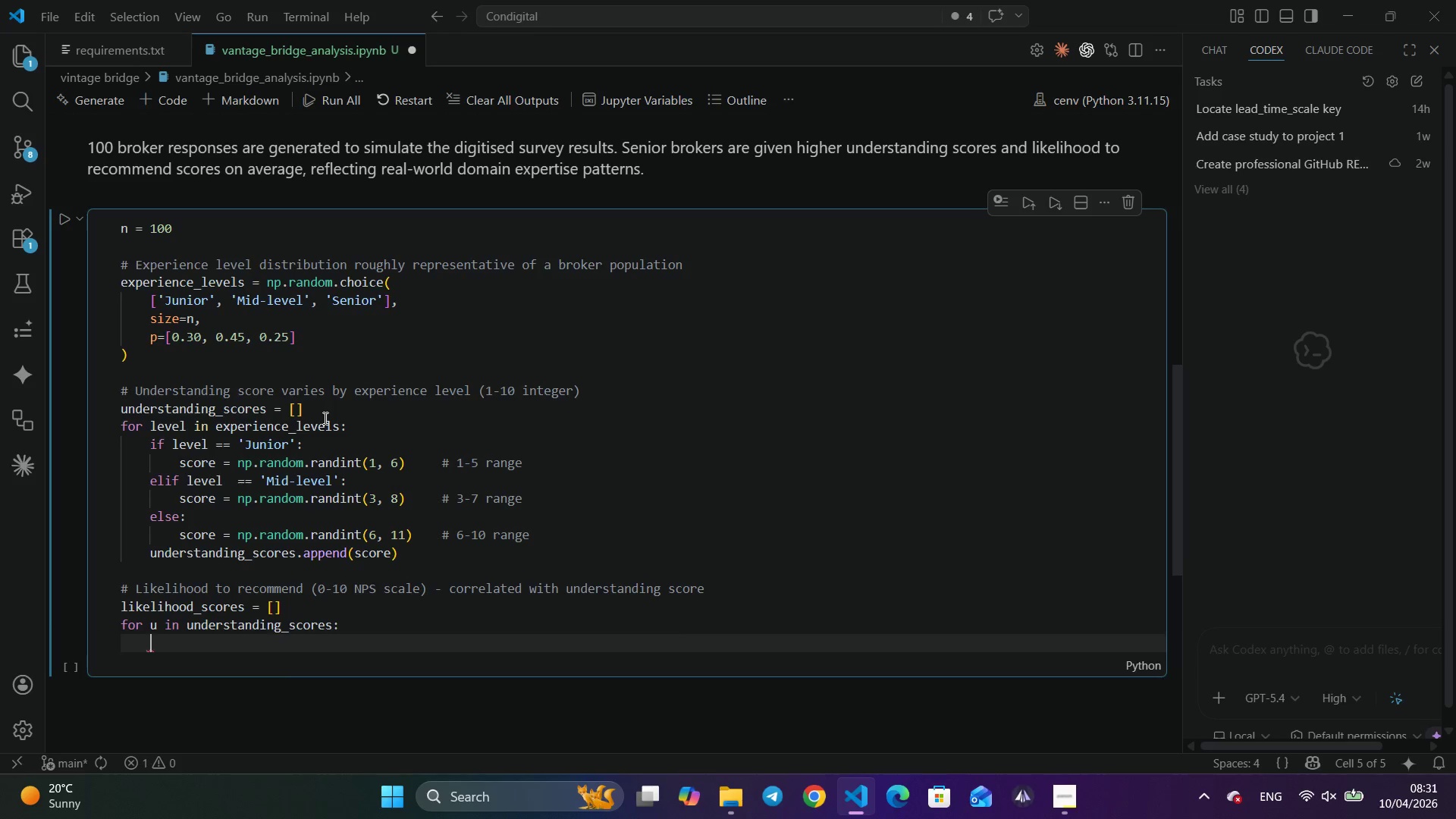 
 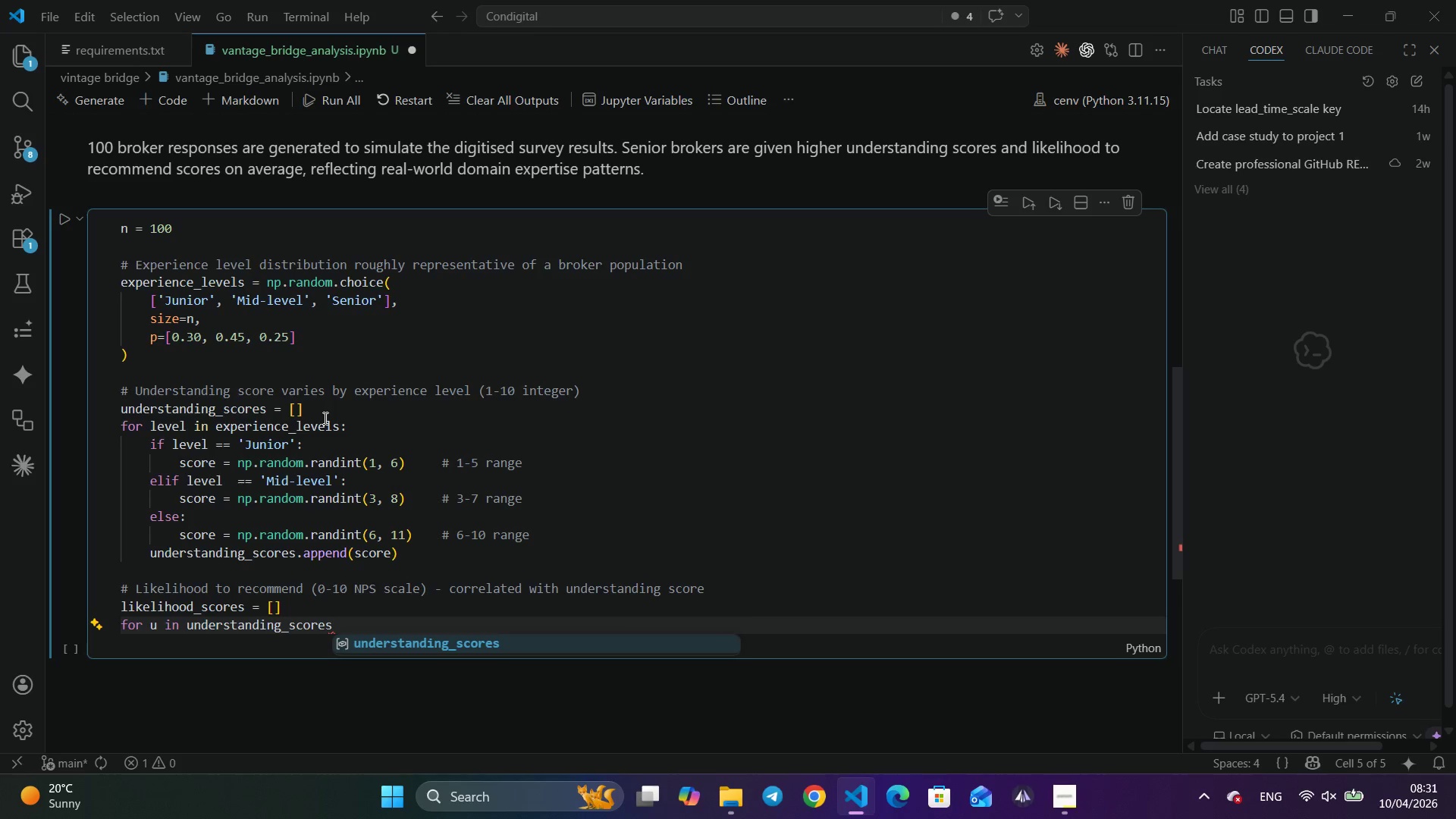 
key(Enter)
 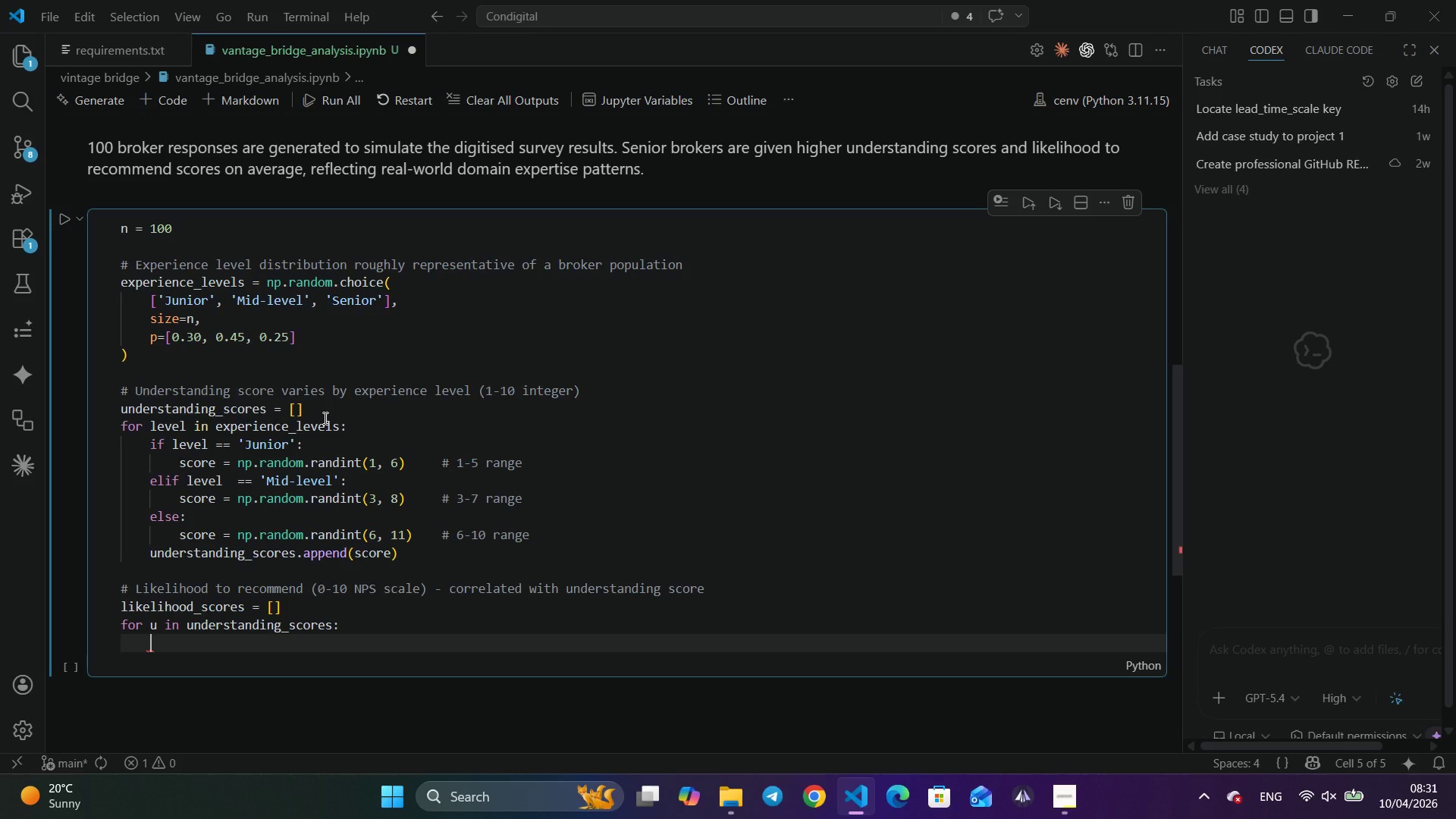 
wait(6.61)
 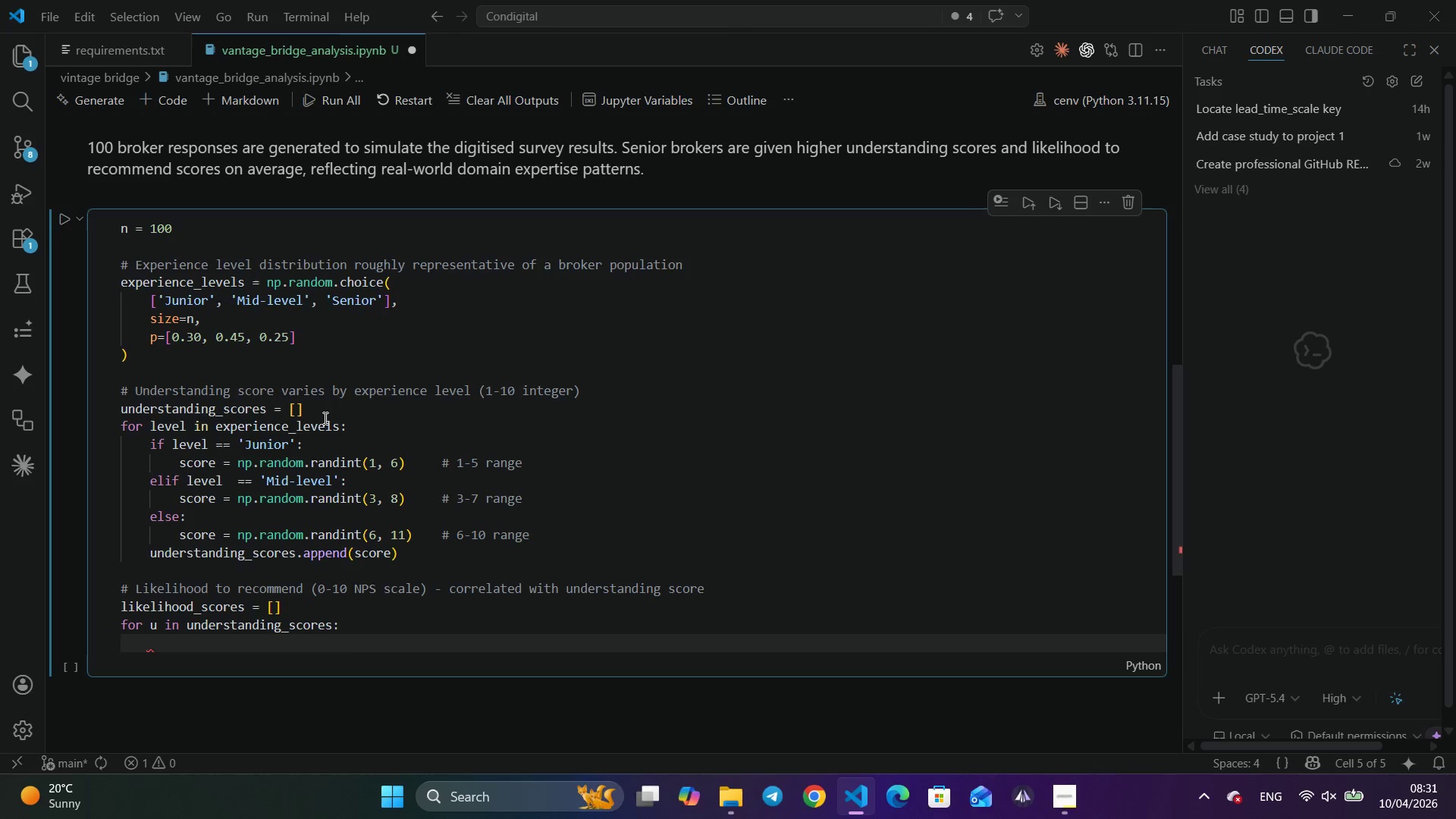 
type(base = u)
 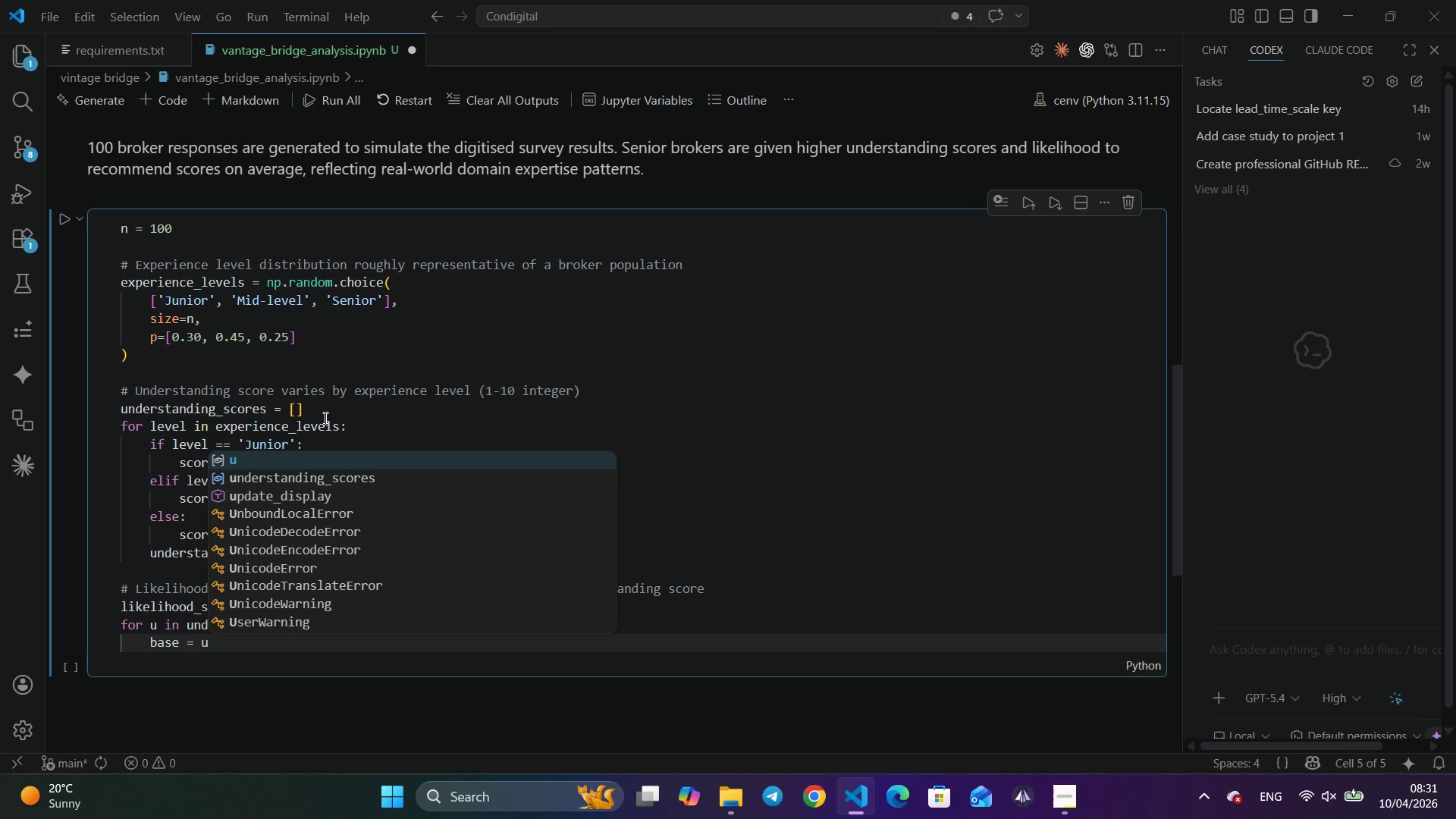 
wait(11.66)
 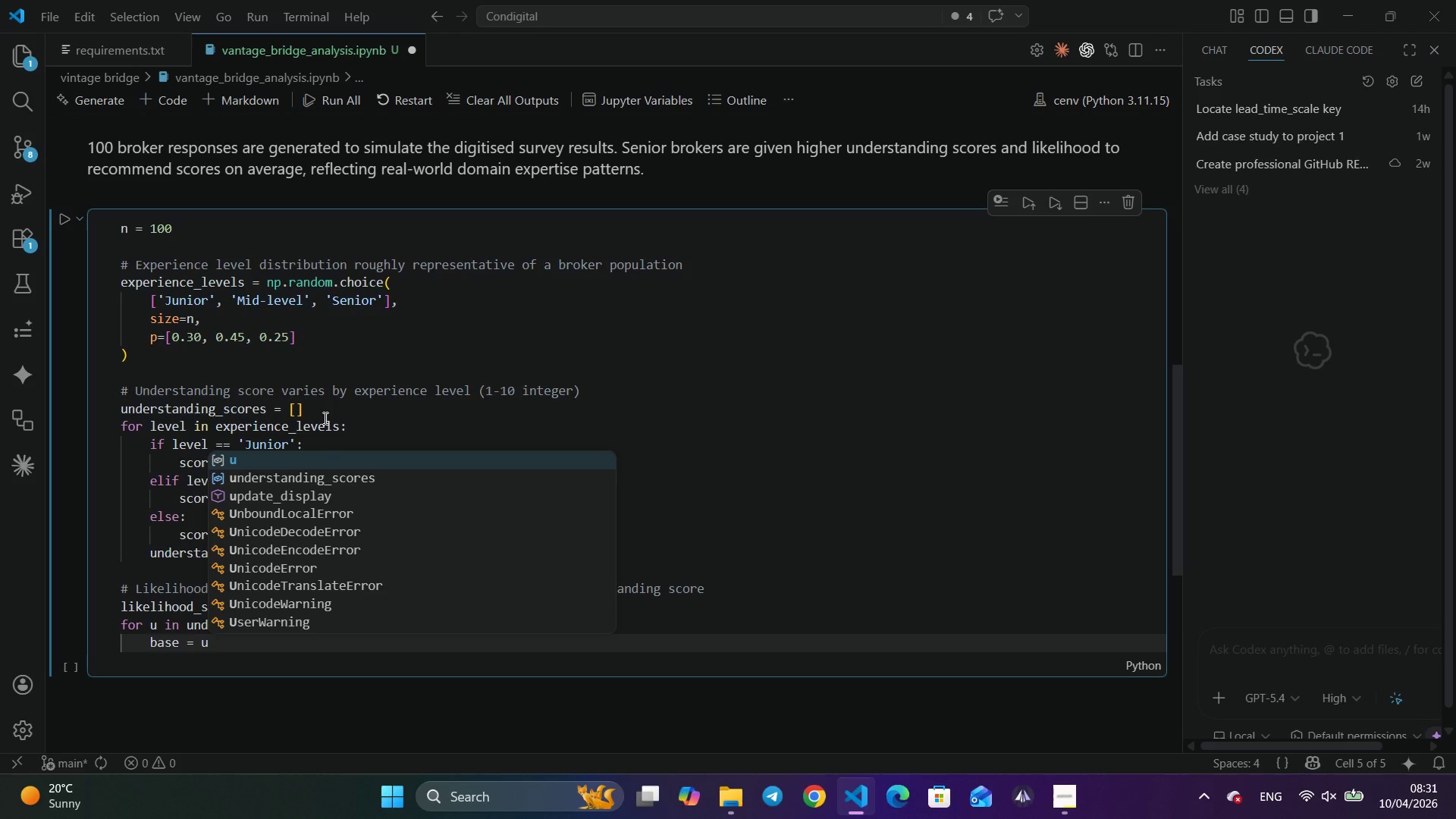 
type( + np.random.randint(-2, 3)
 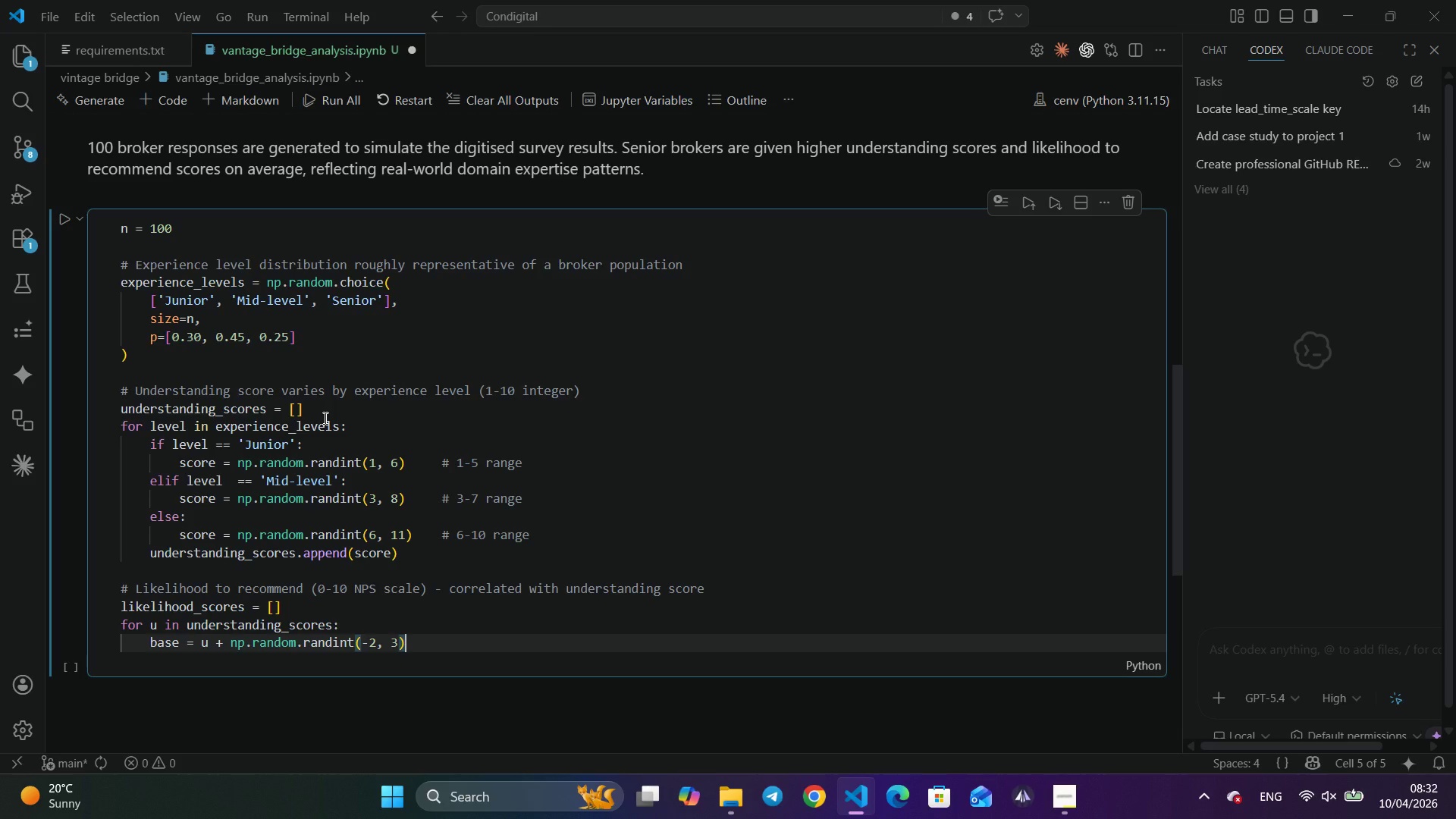 
 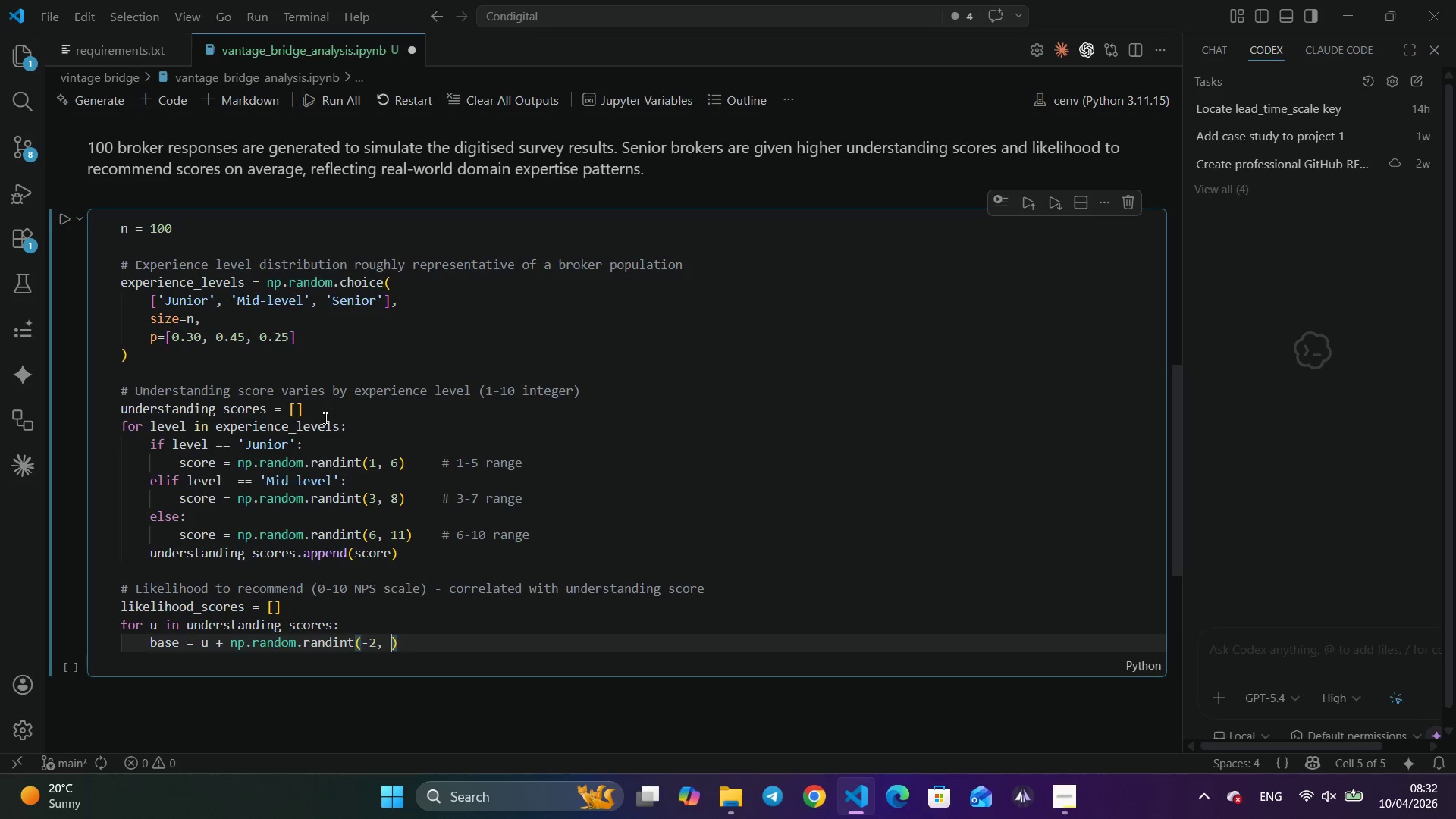 
key(ArrowRight)
 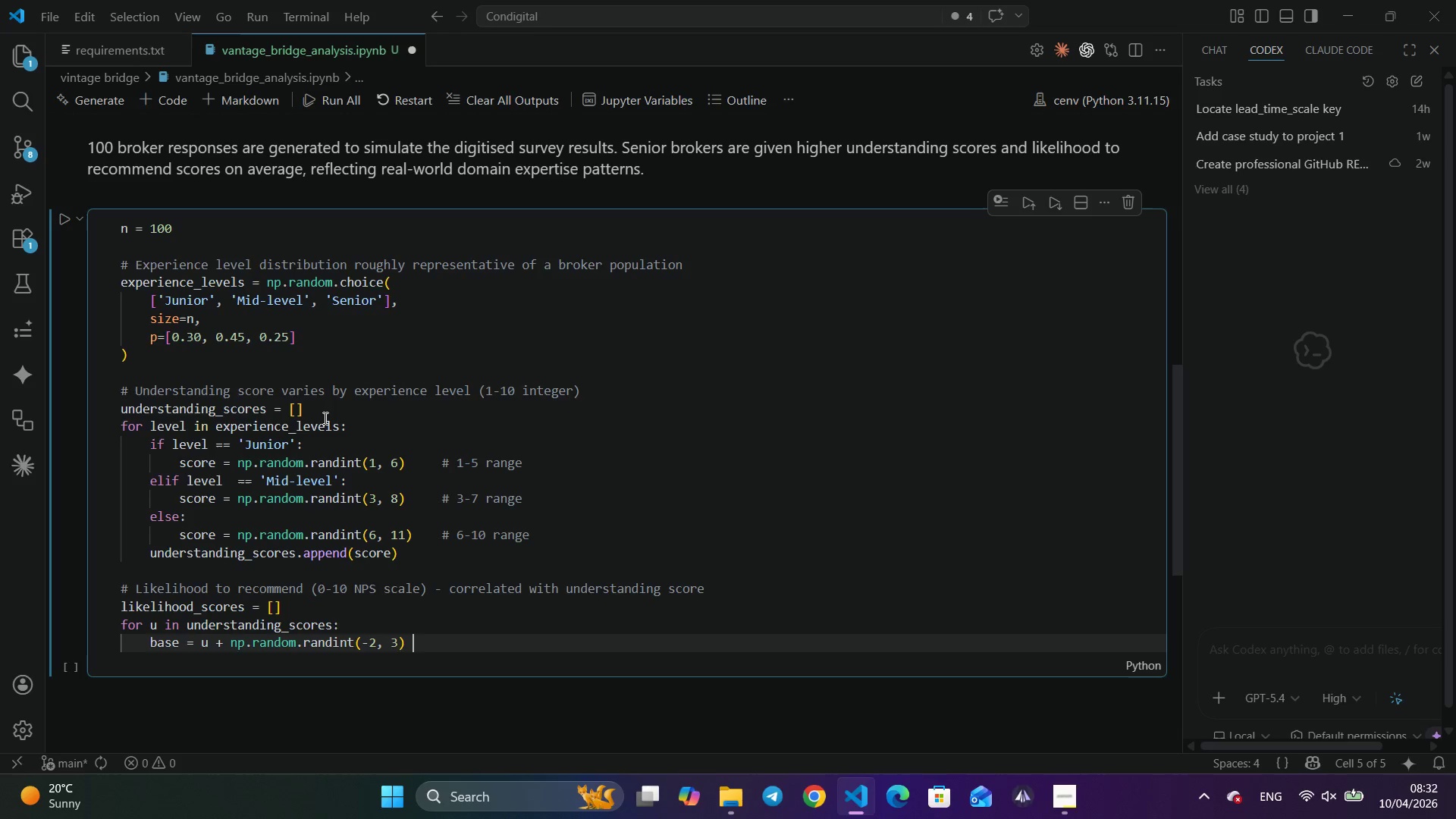 
type(    # add some noise)
 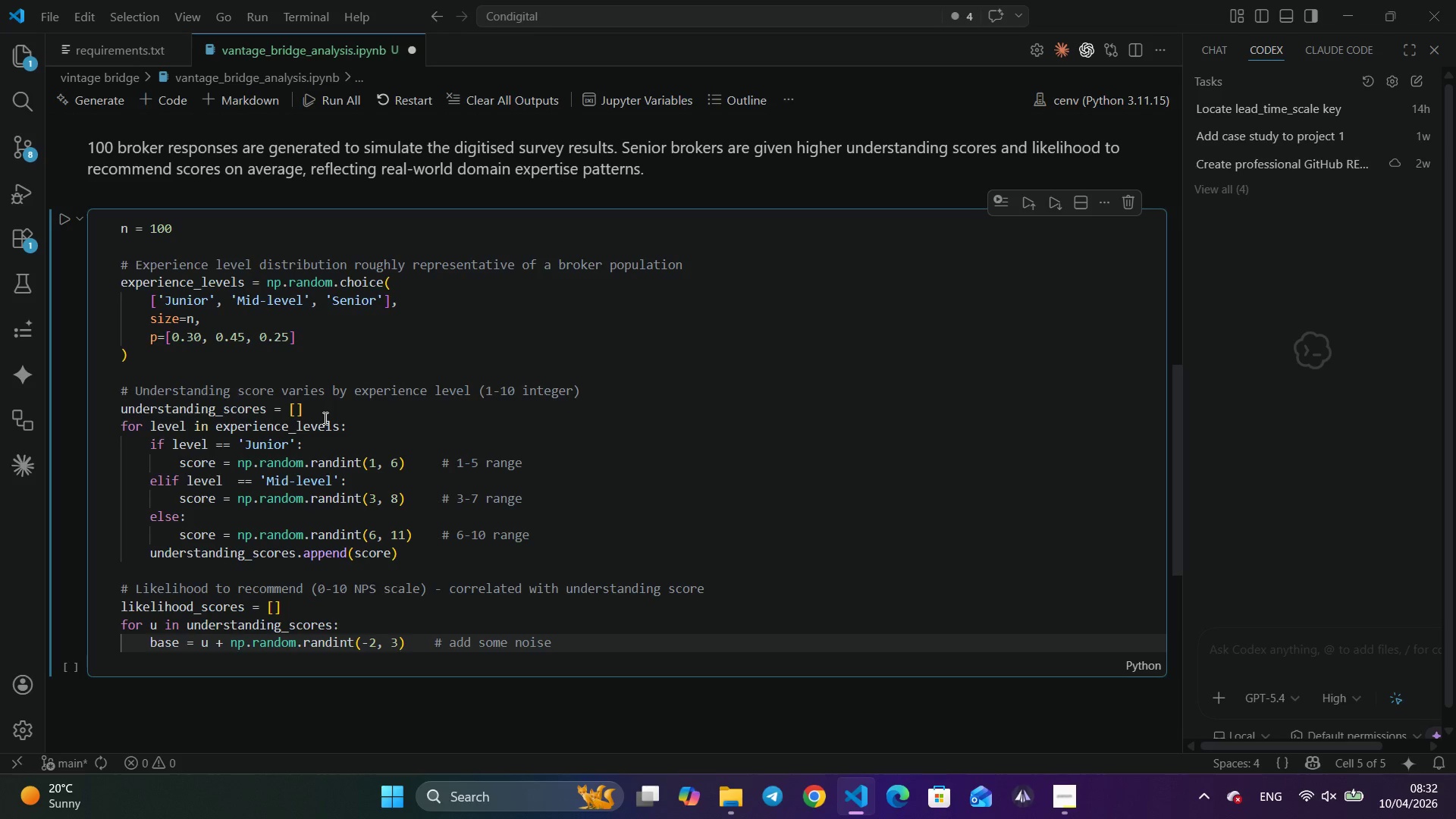 
key(Enter)
 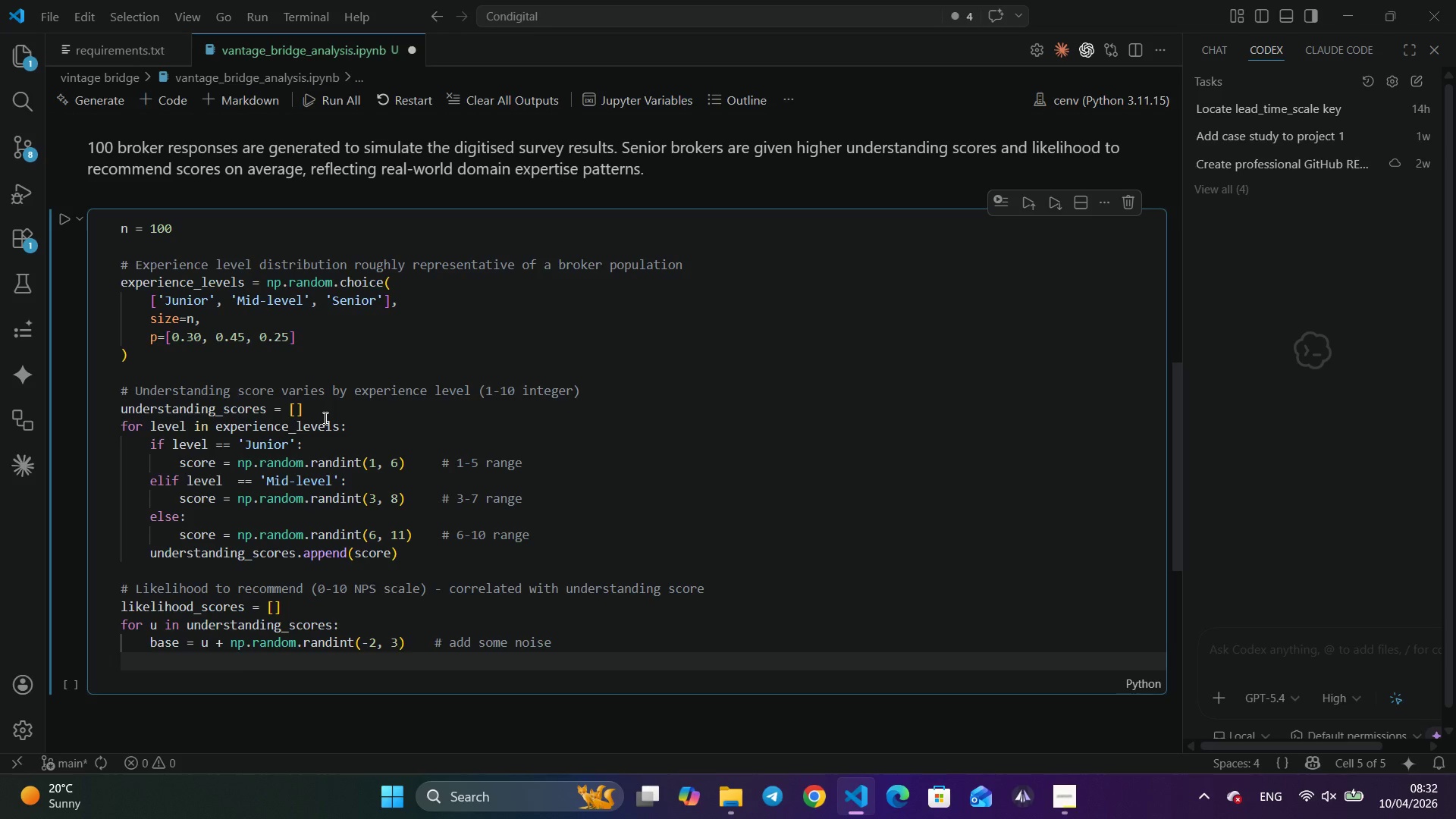 
type(score)
 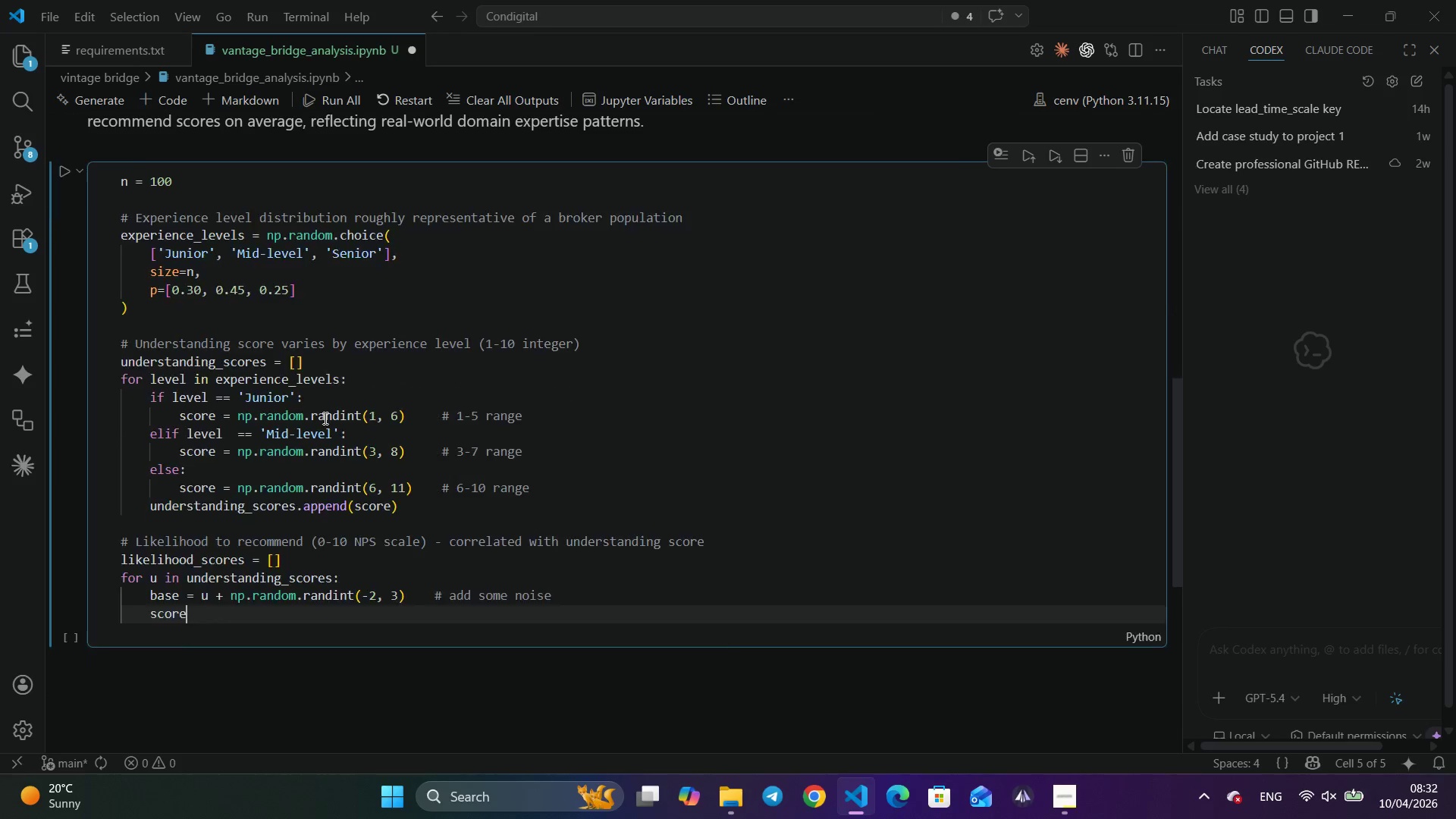 
scroll: coordinate [324, 418], scroll_direction: down, amount: 7.0
 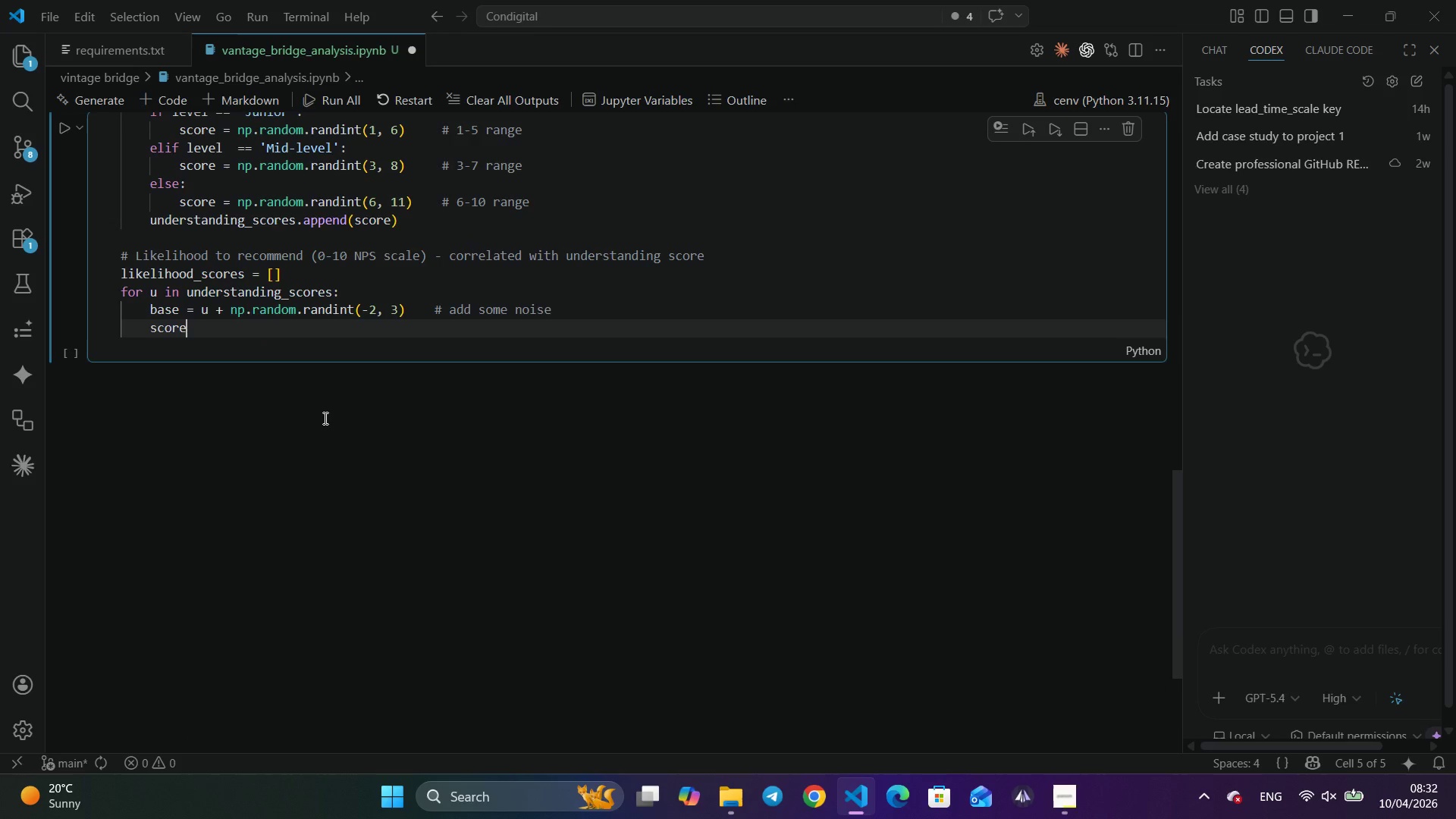 
type( = int(np.)
 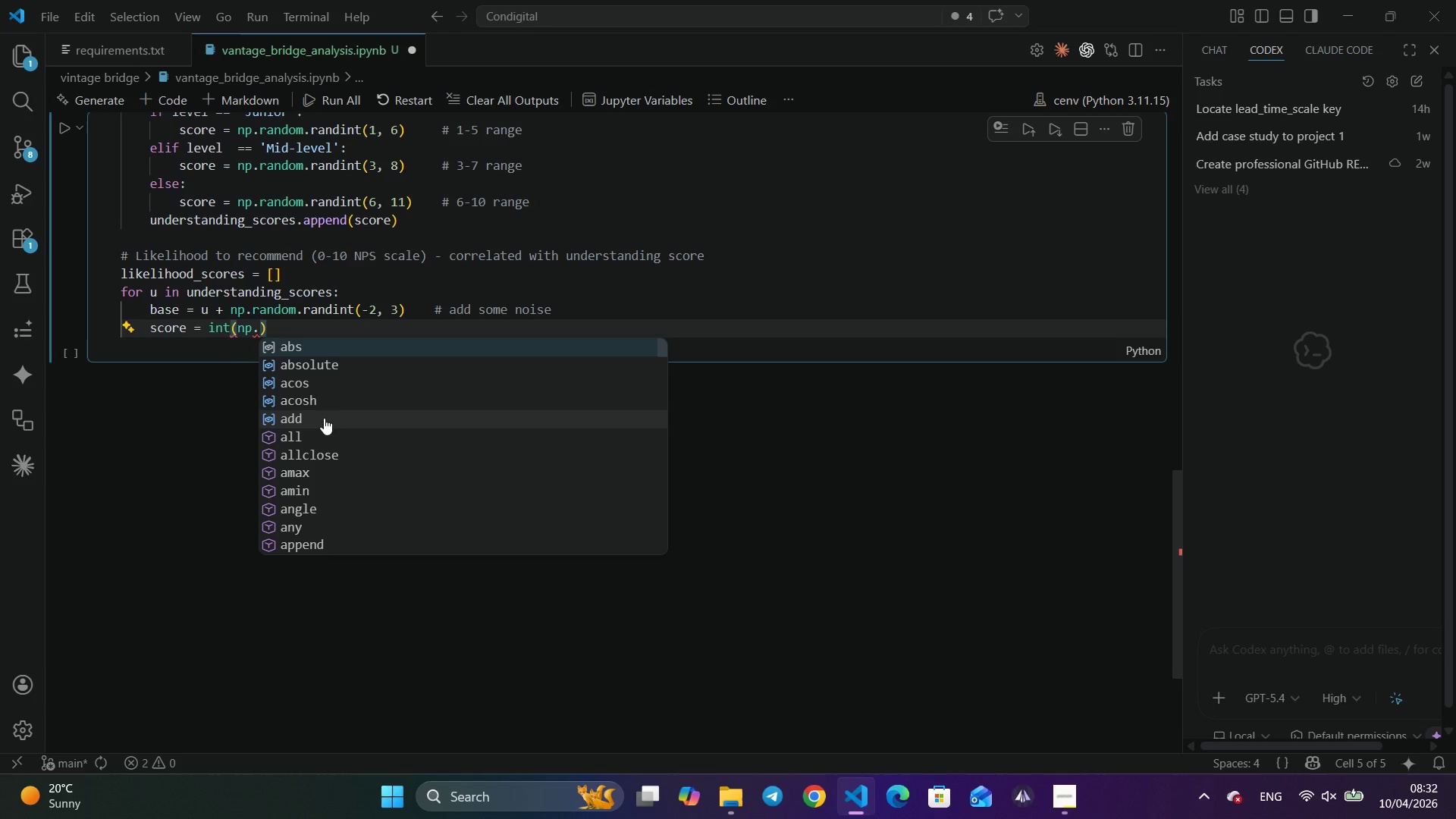 
wait(9.67)
 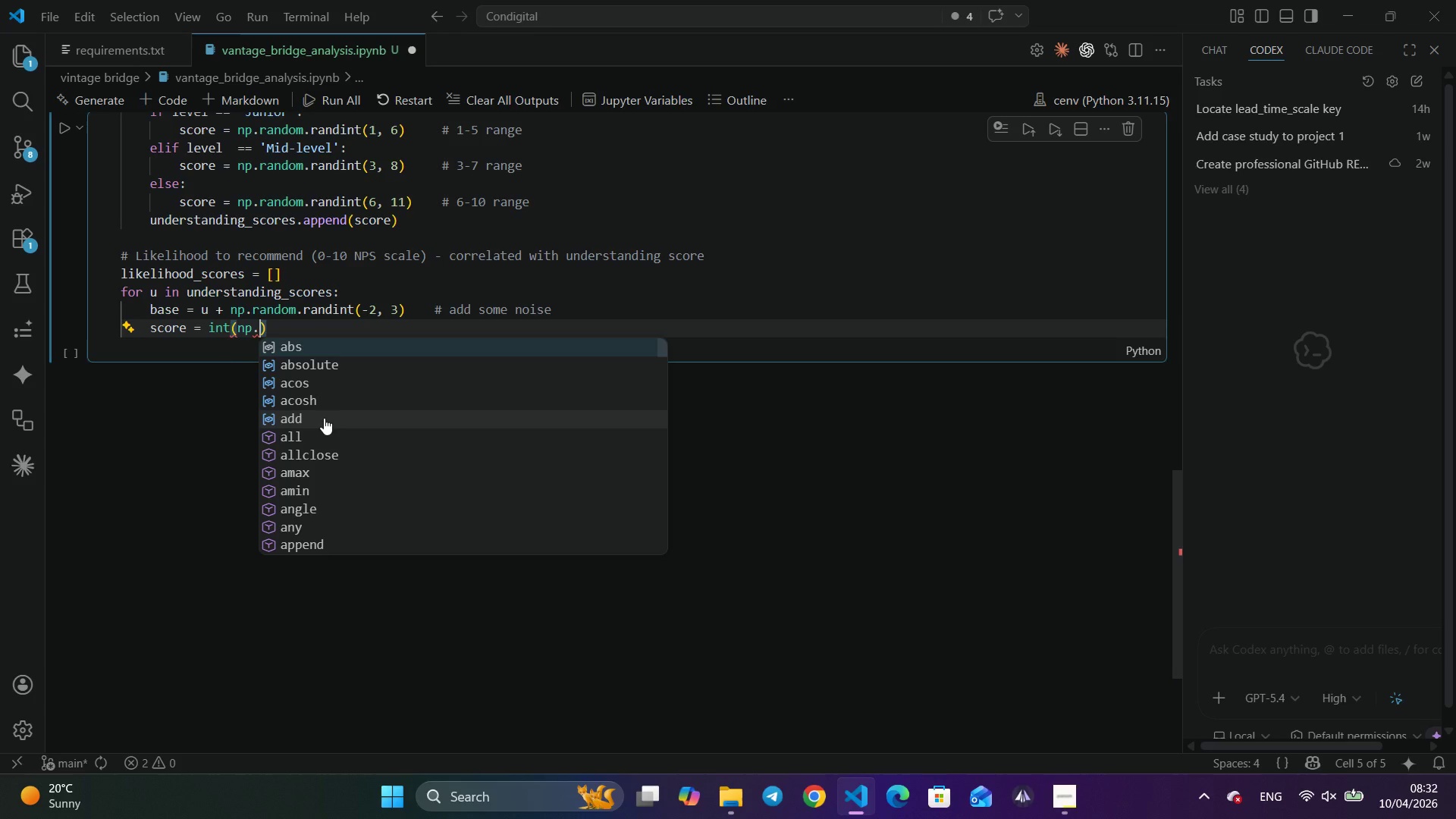 
key(Unknown)
 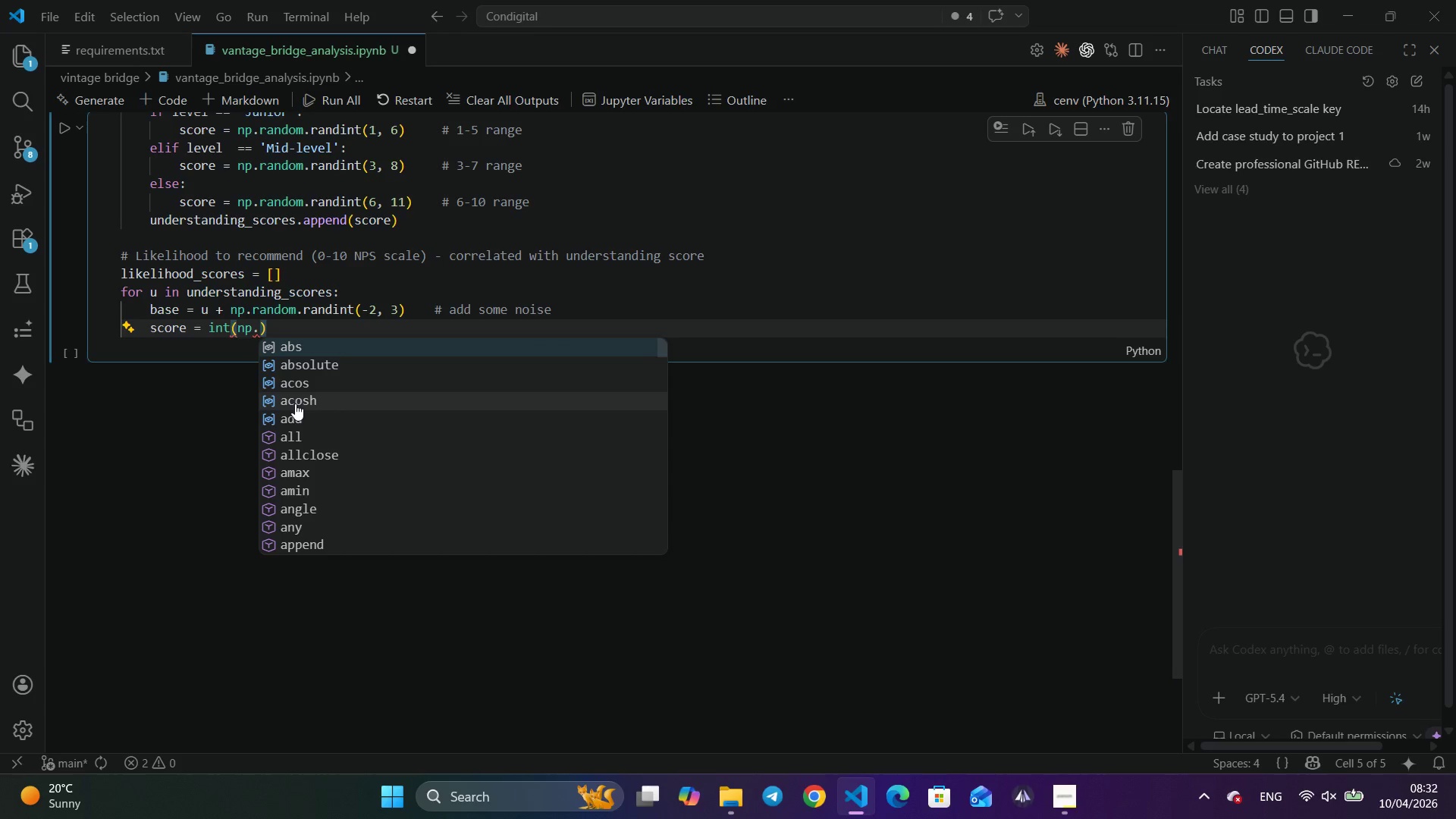 
key(Unknown)
 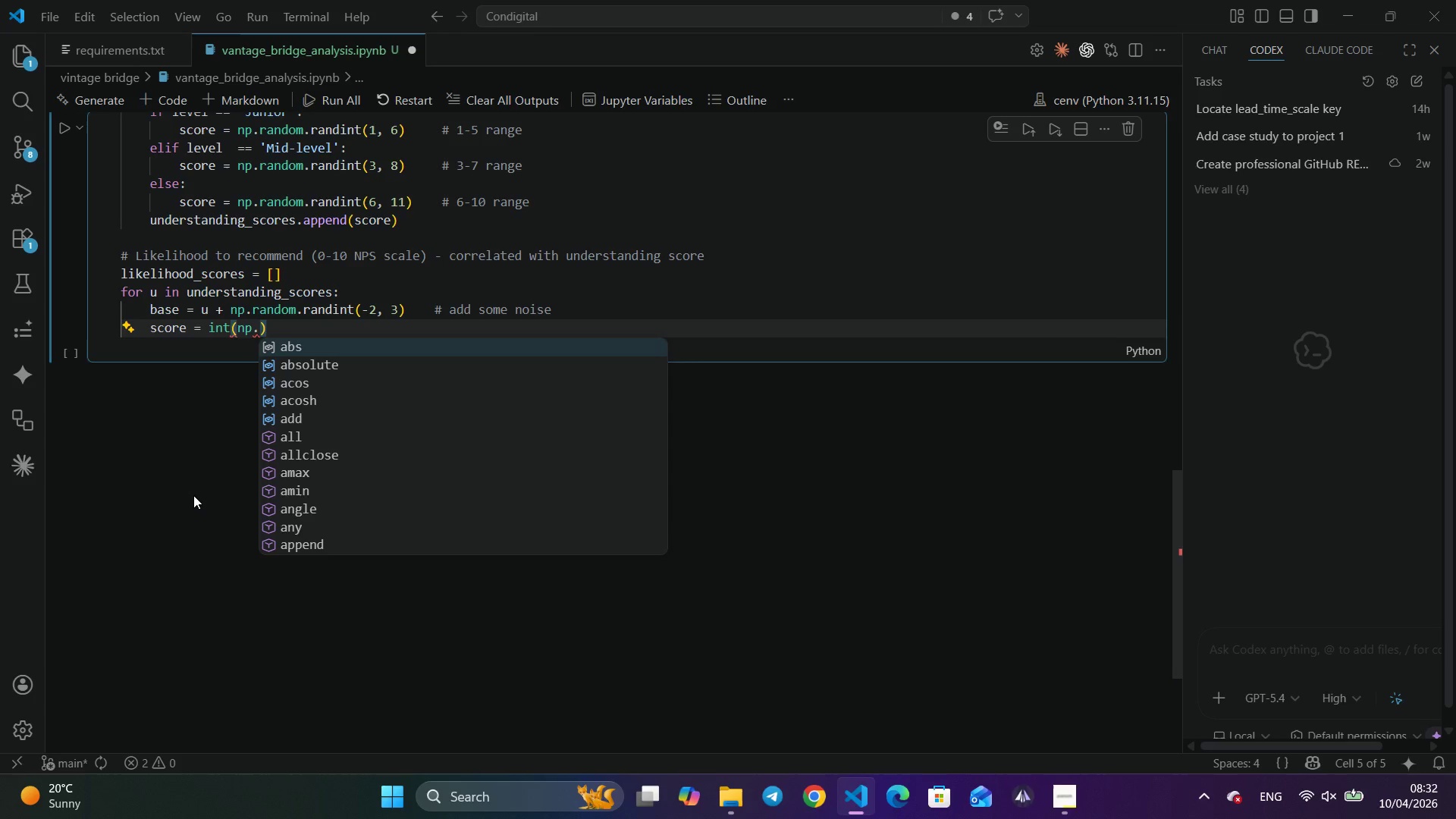 
wait(5.89)
 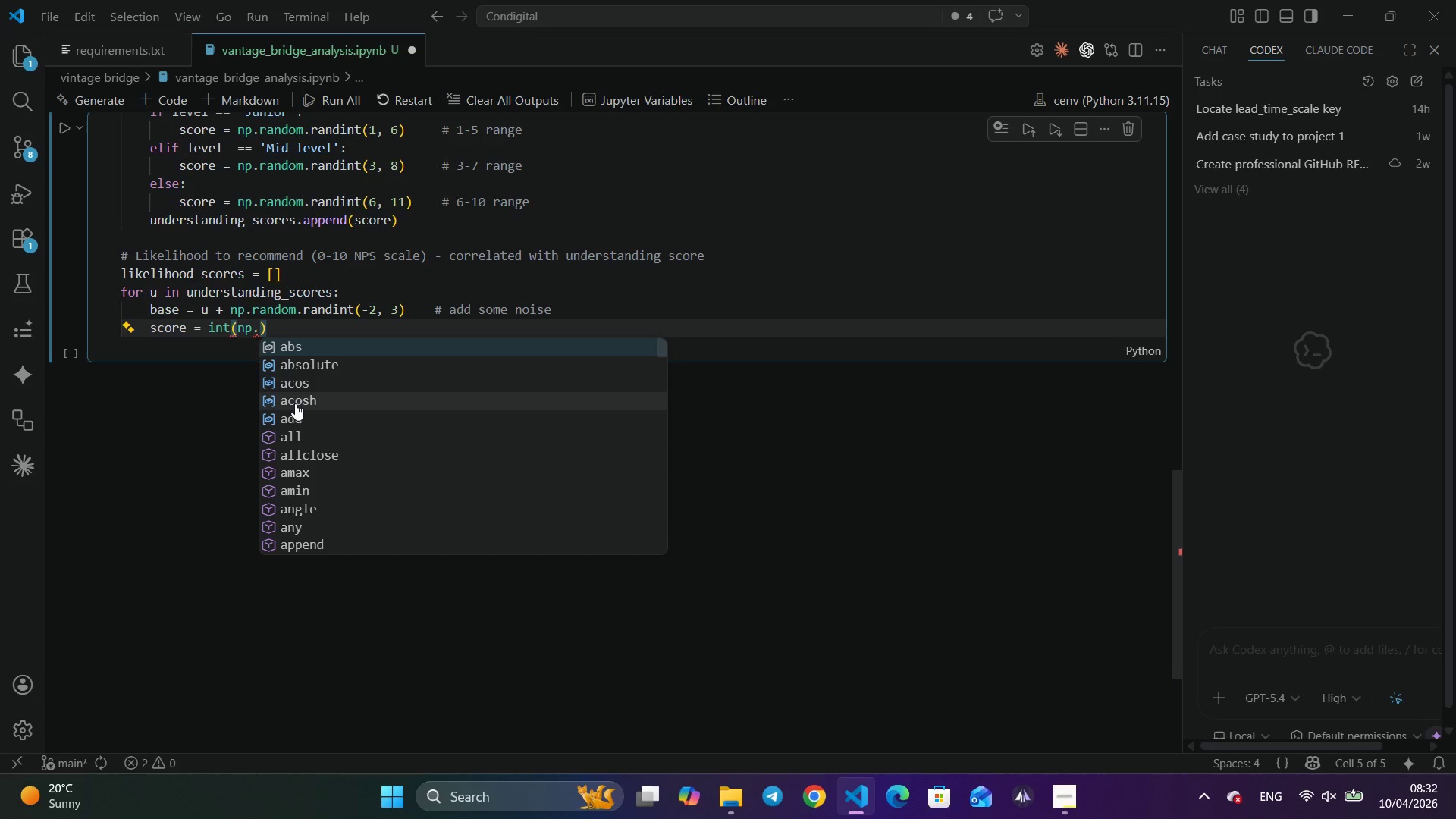 
type(clip)
 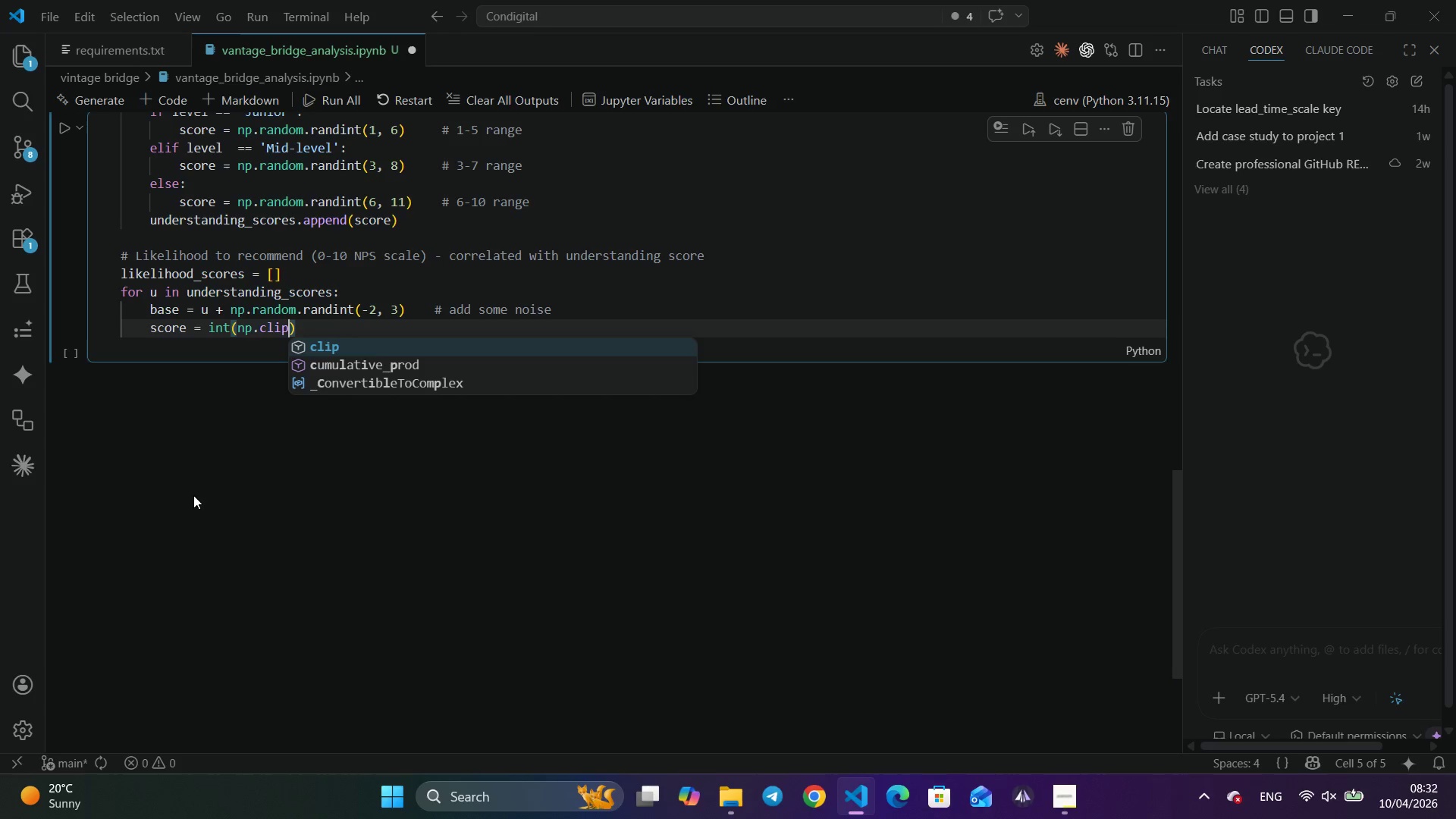 
type((base, 0, 10)
 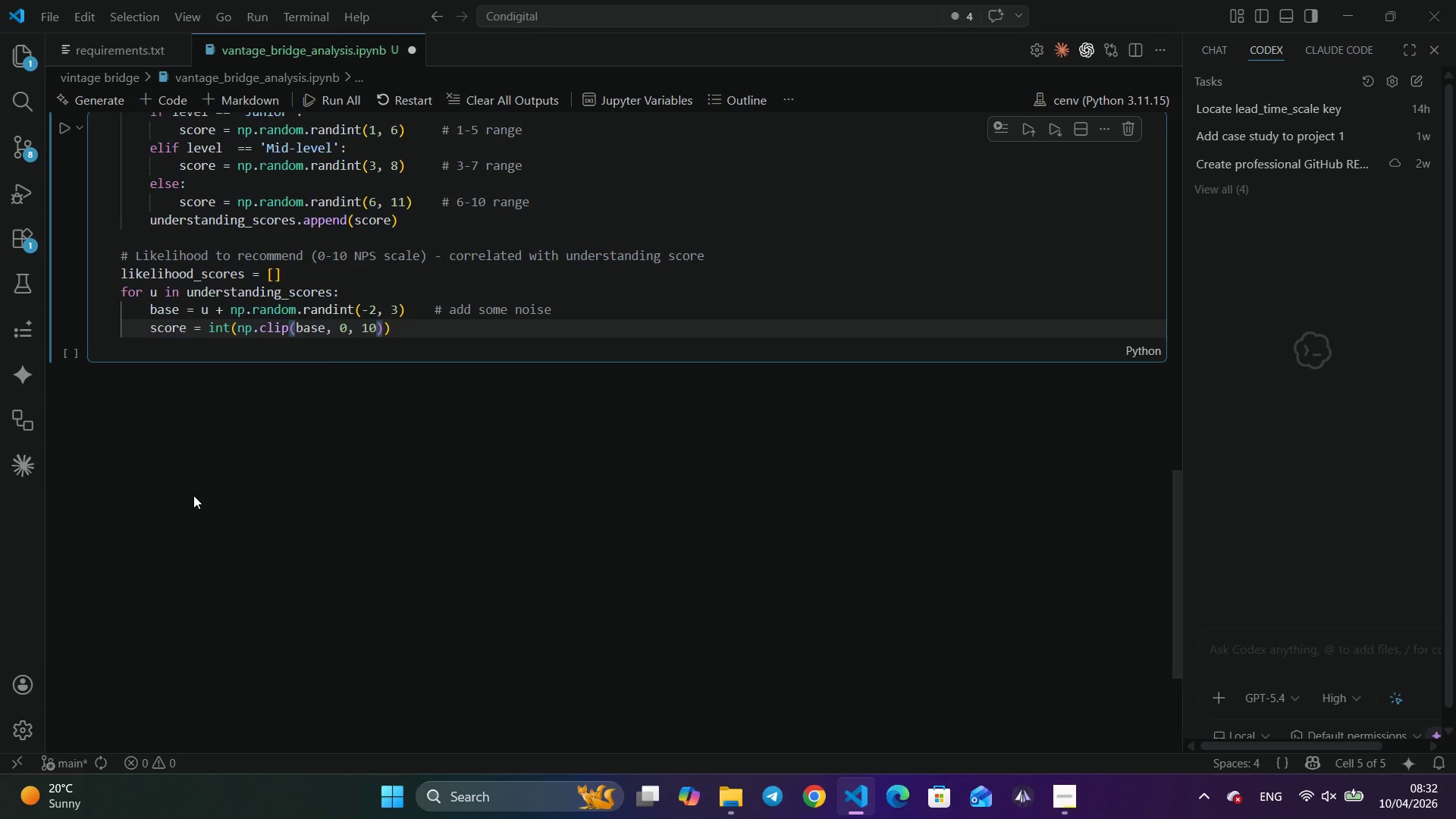 
key(ArrowRight)
 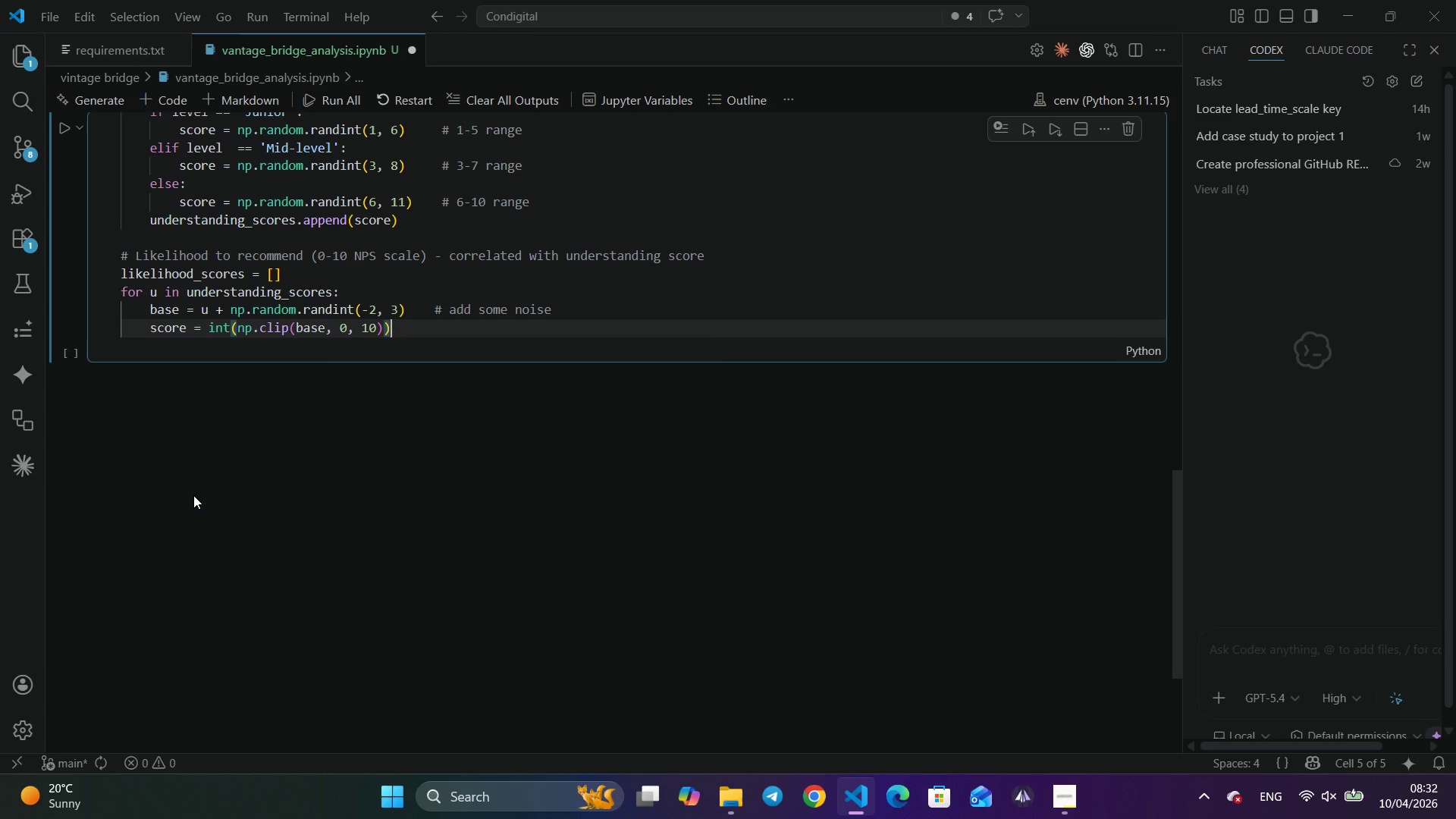 
key(ArrowRight)
 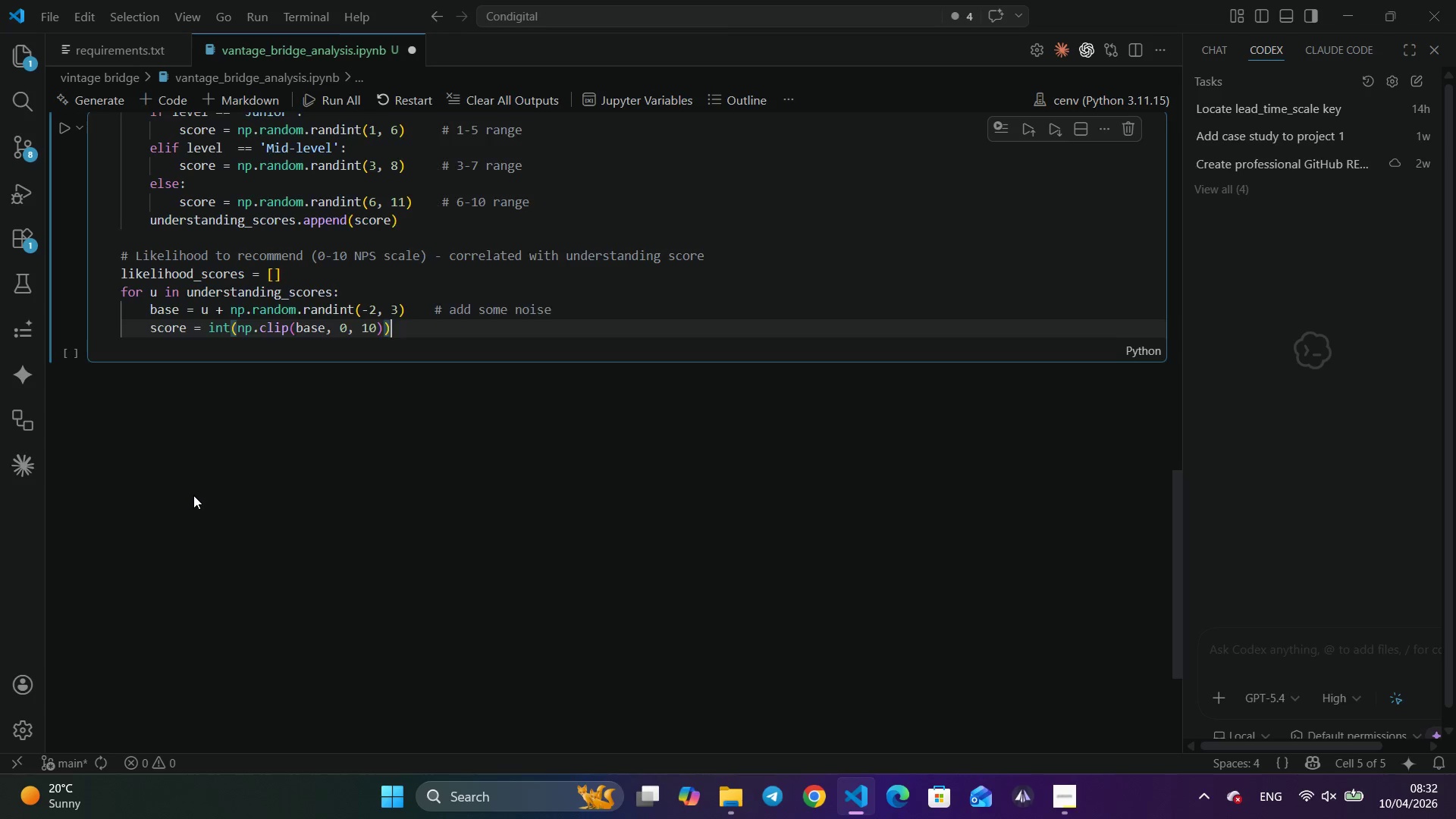 
key(Enter)
 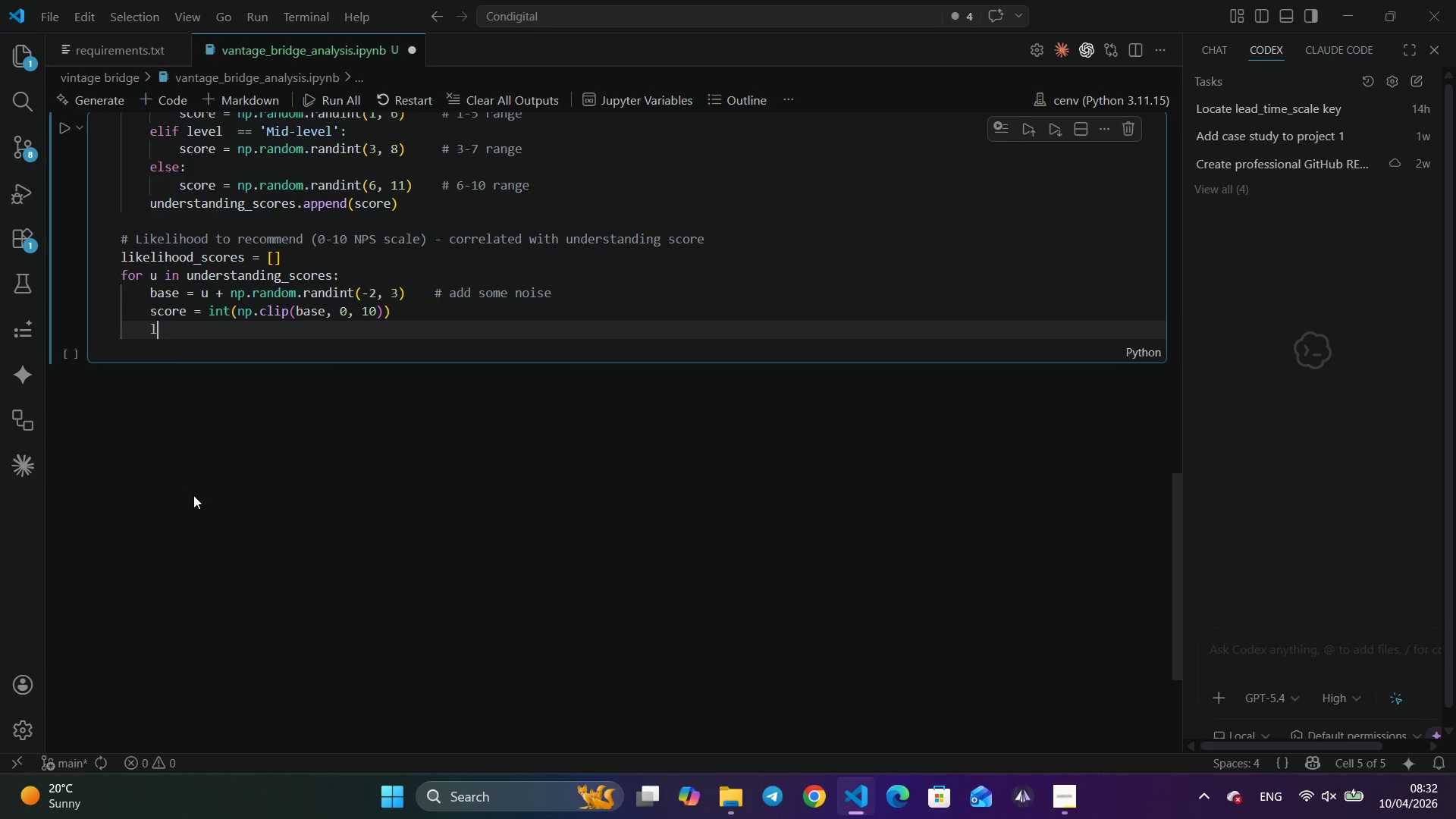 
type(likelihood_scores.append(scoree)
key(Backspace)
 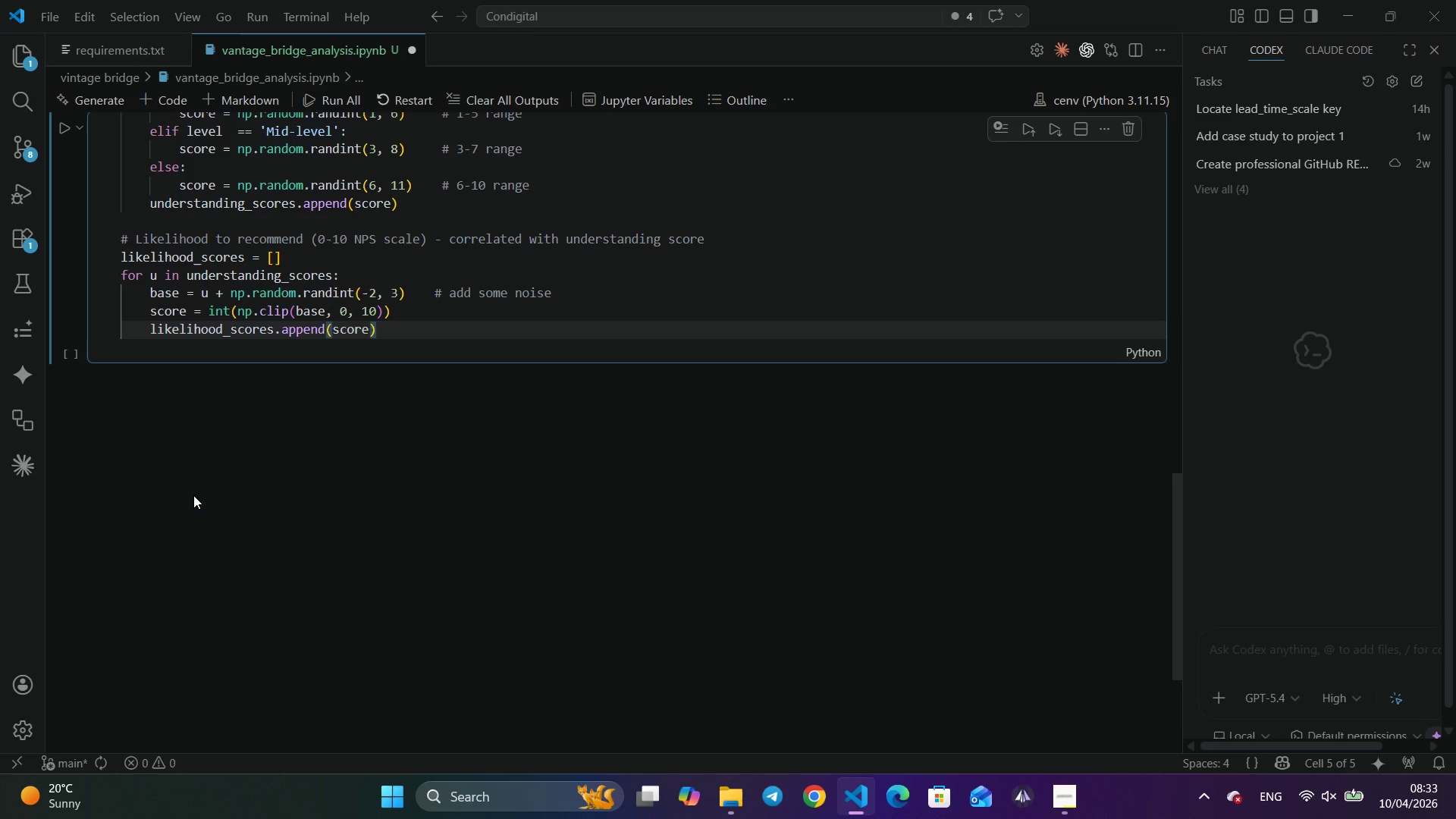 
key(ArrowRight)
 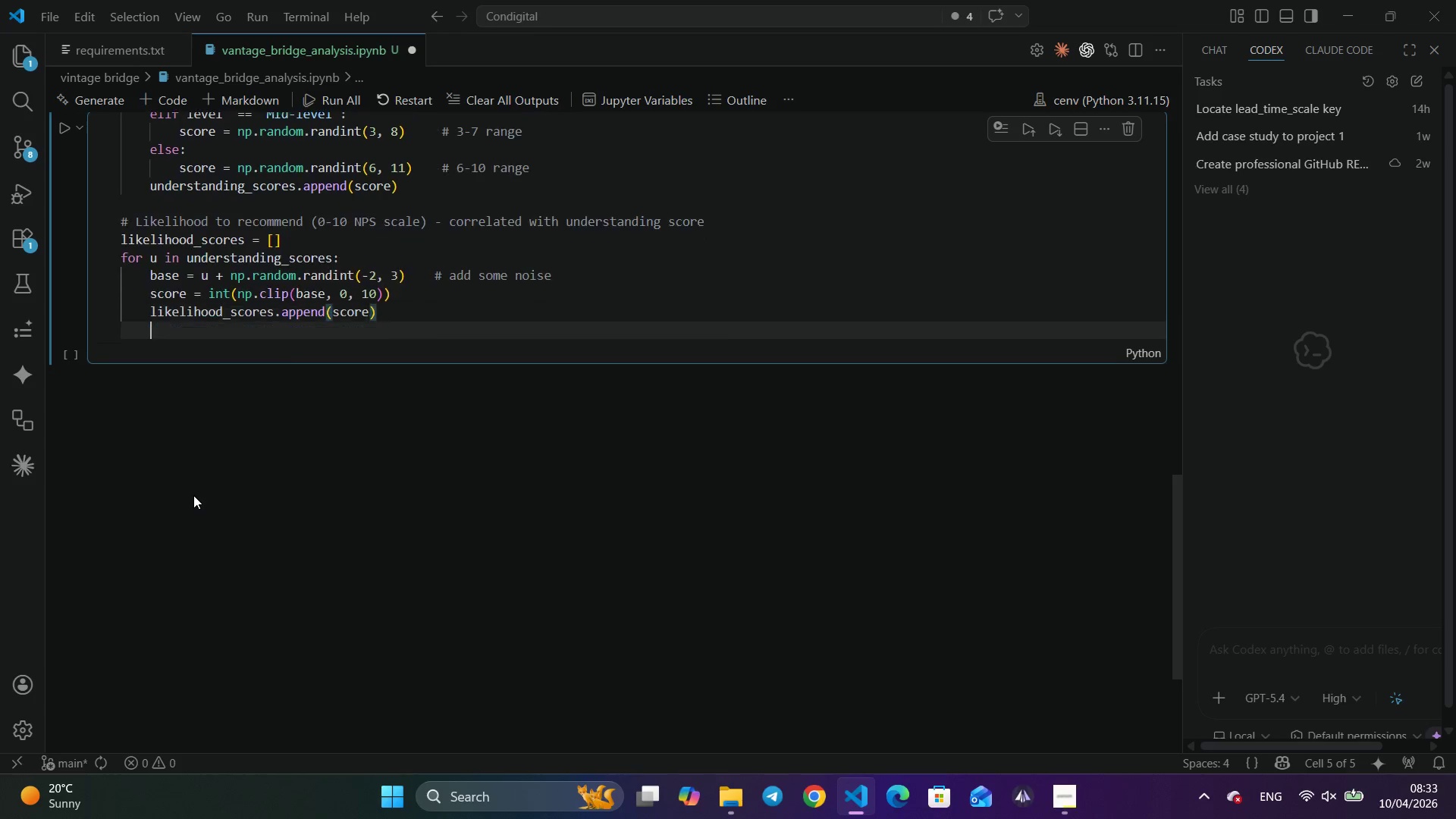 
key(Enter)
 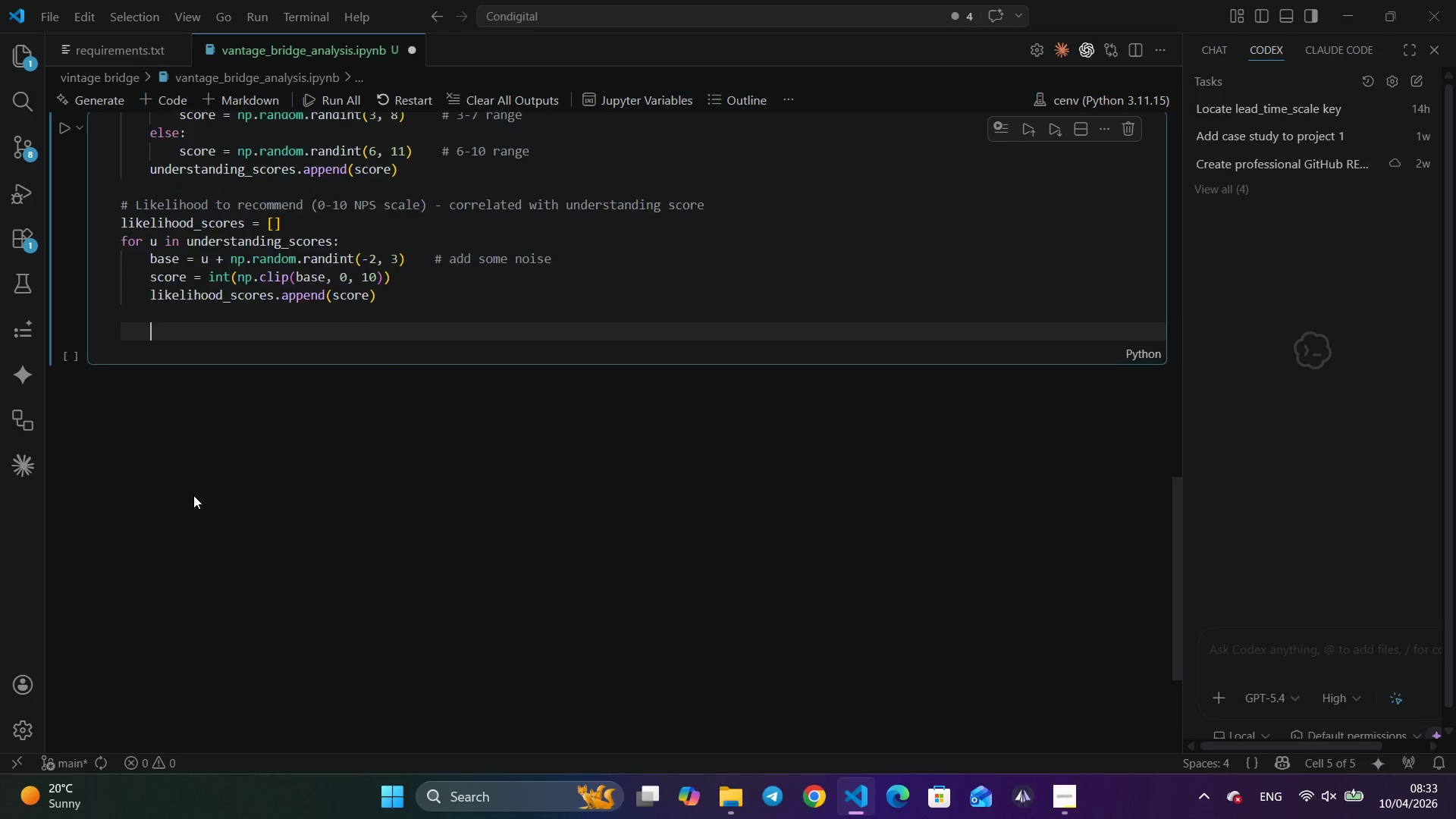 
key(Enter)
 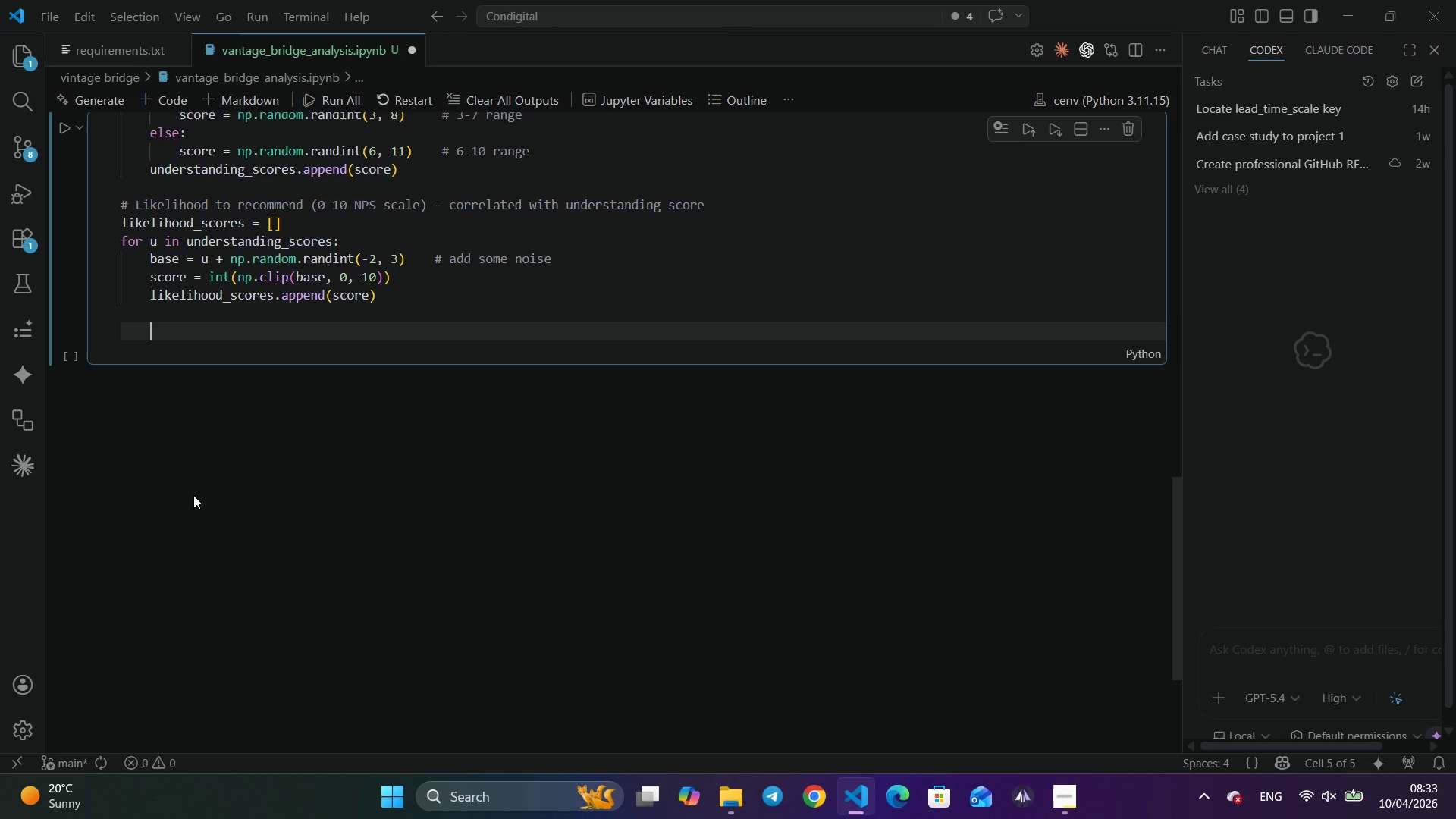 
key(Backspace)
 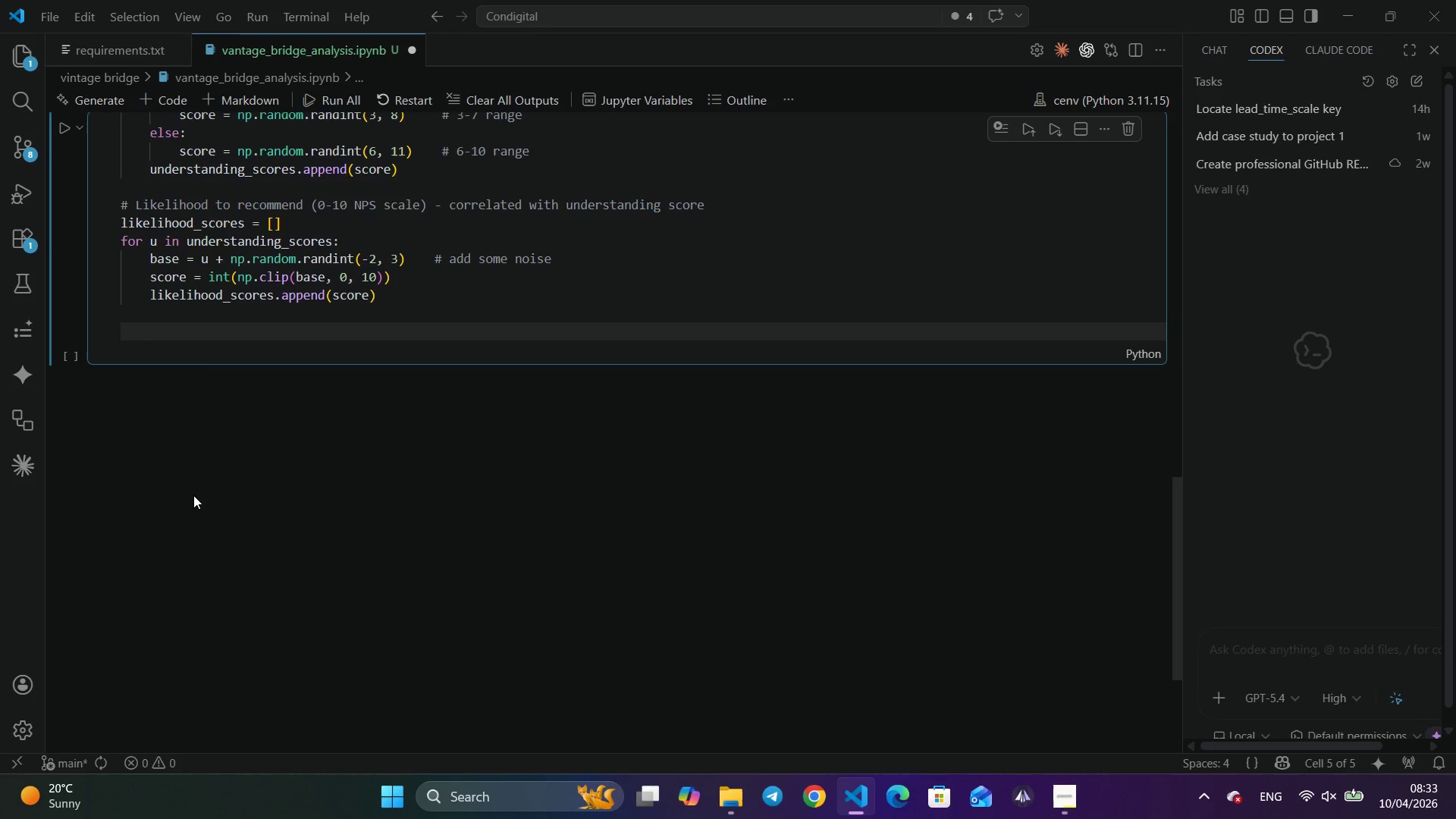 
scroll: coordinate [264, 471], scroll_direction: up, amount: 5.0
 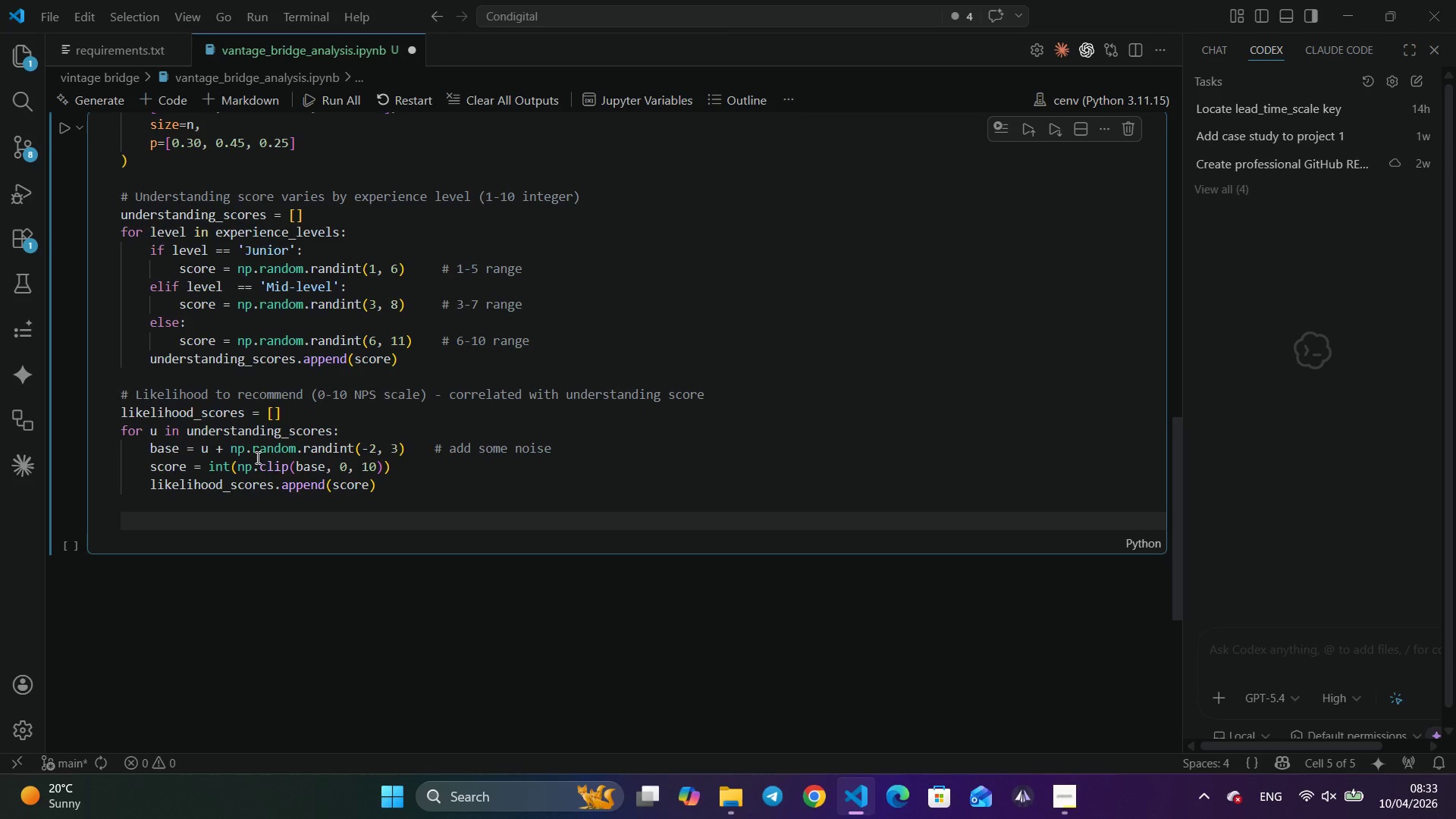 
wait(8.86)
 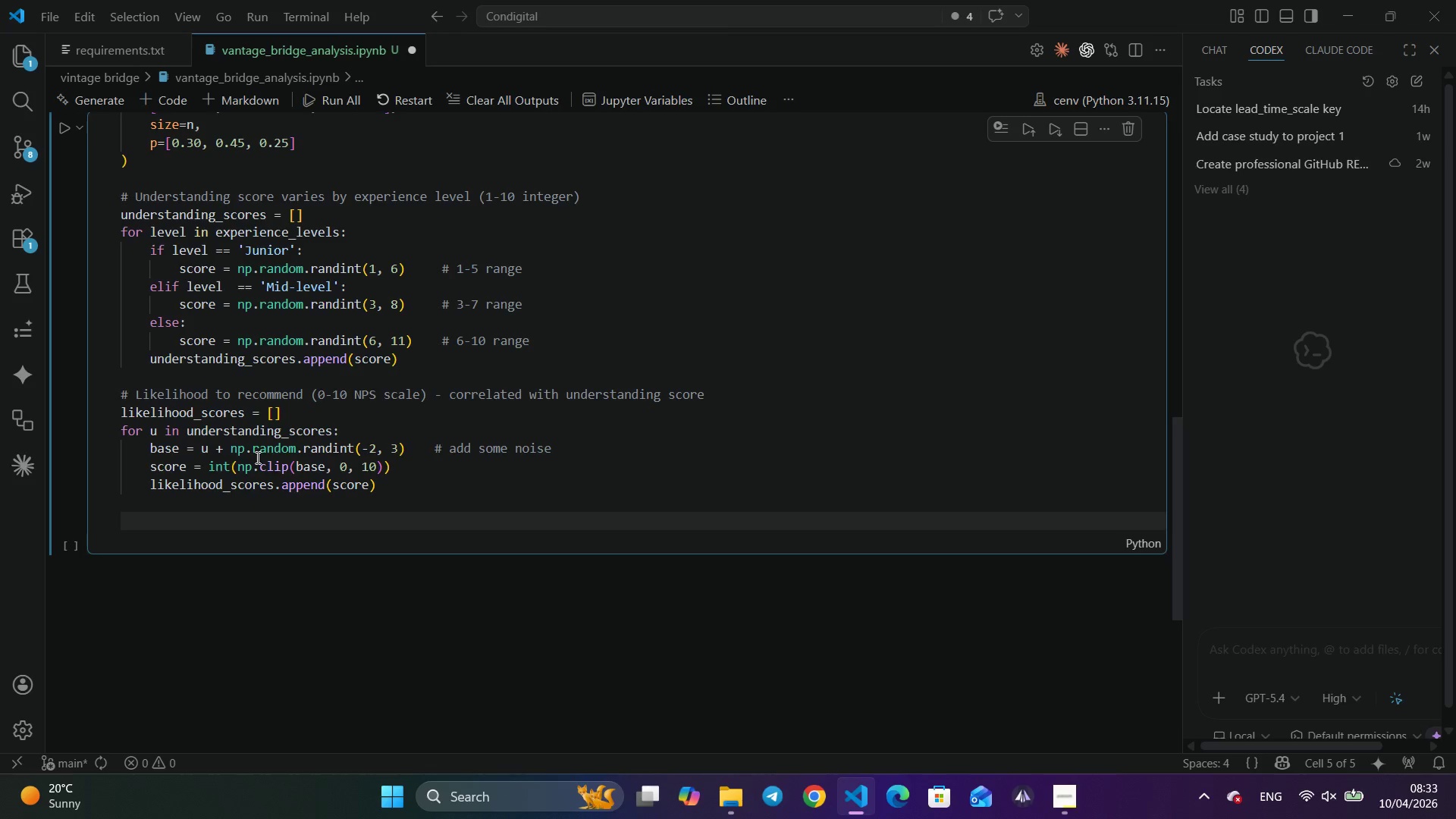 
scroll: coordinate [427, 478], scroll_direction: up, amount: 18.0
 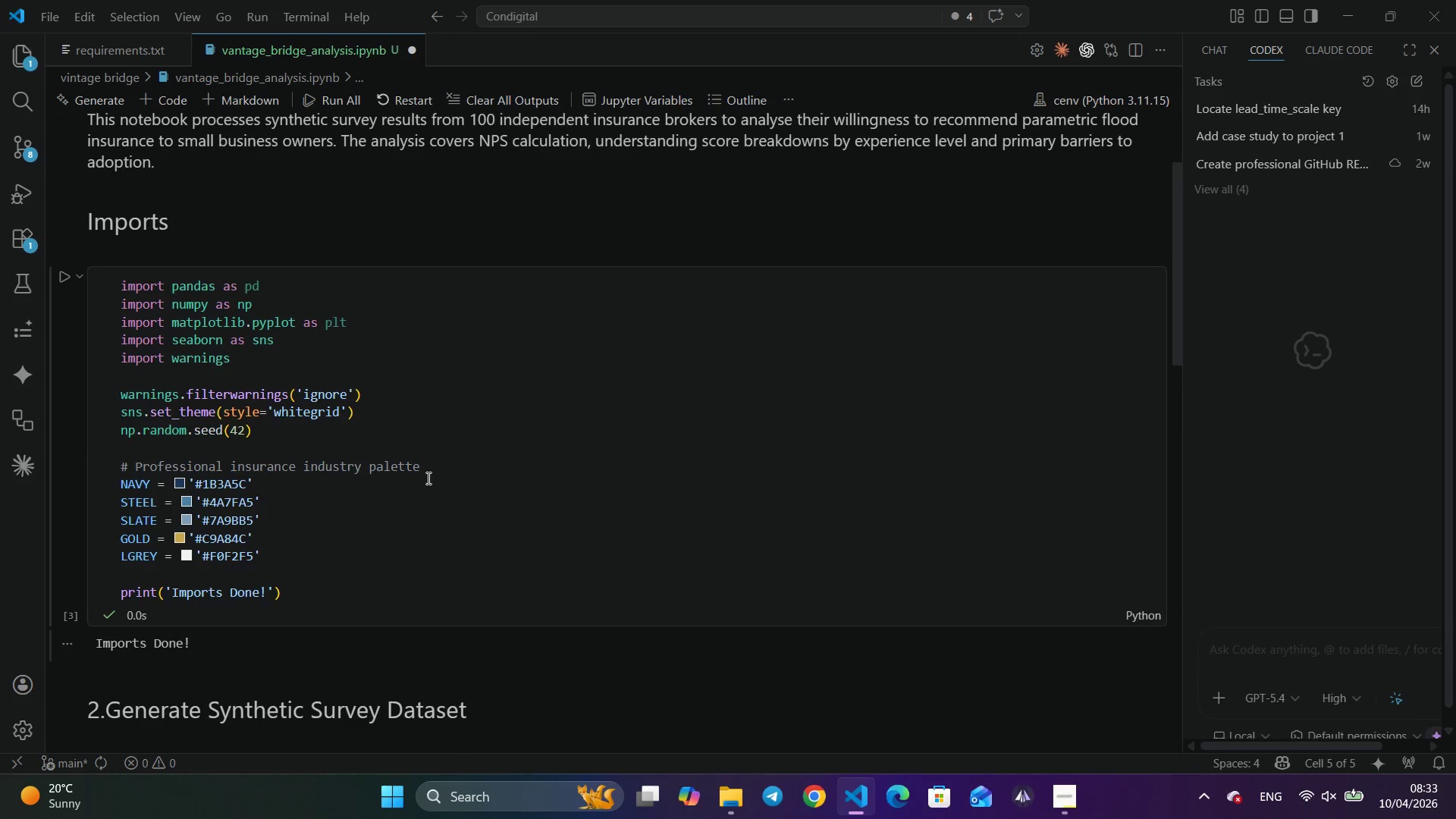 
scroll: coordinate [427, 478], scroll_direction: down, amount: 2.0
 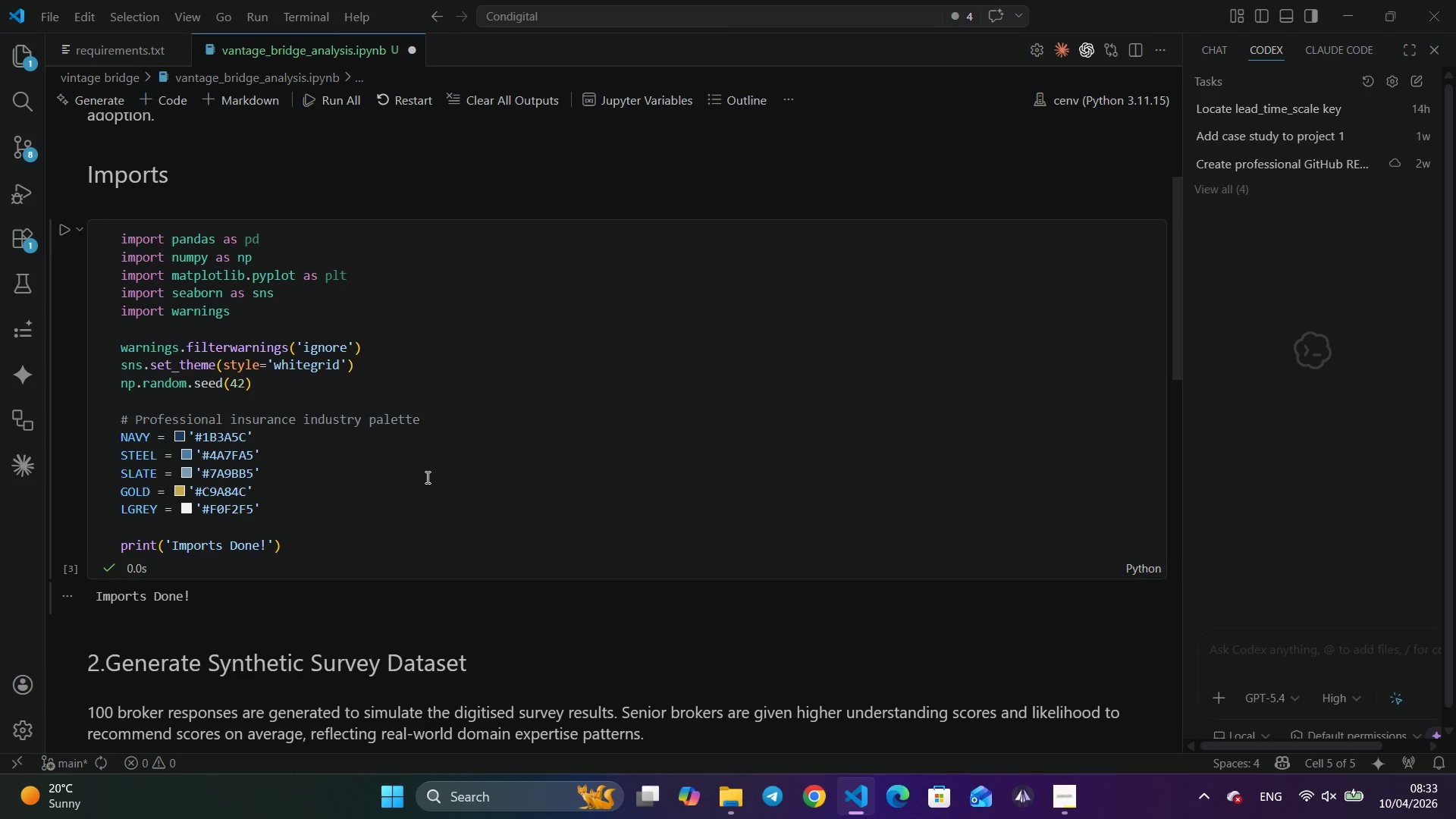 
scroll: coordinate [426, 475], scroll_direction: up, amount: 6.0
 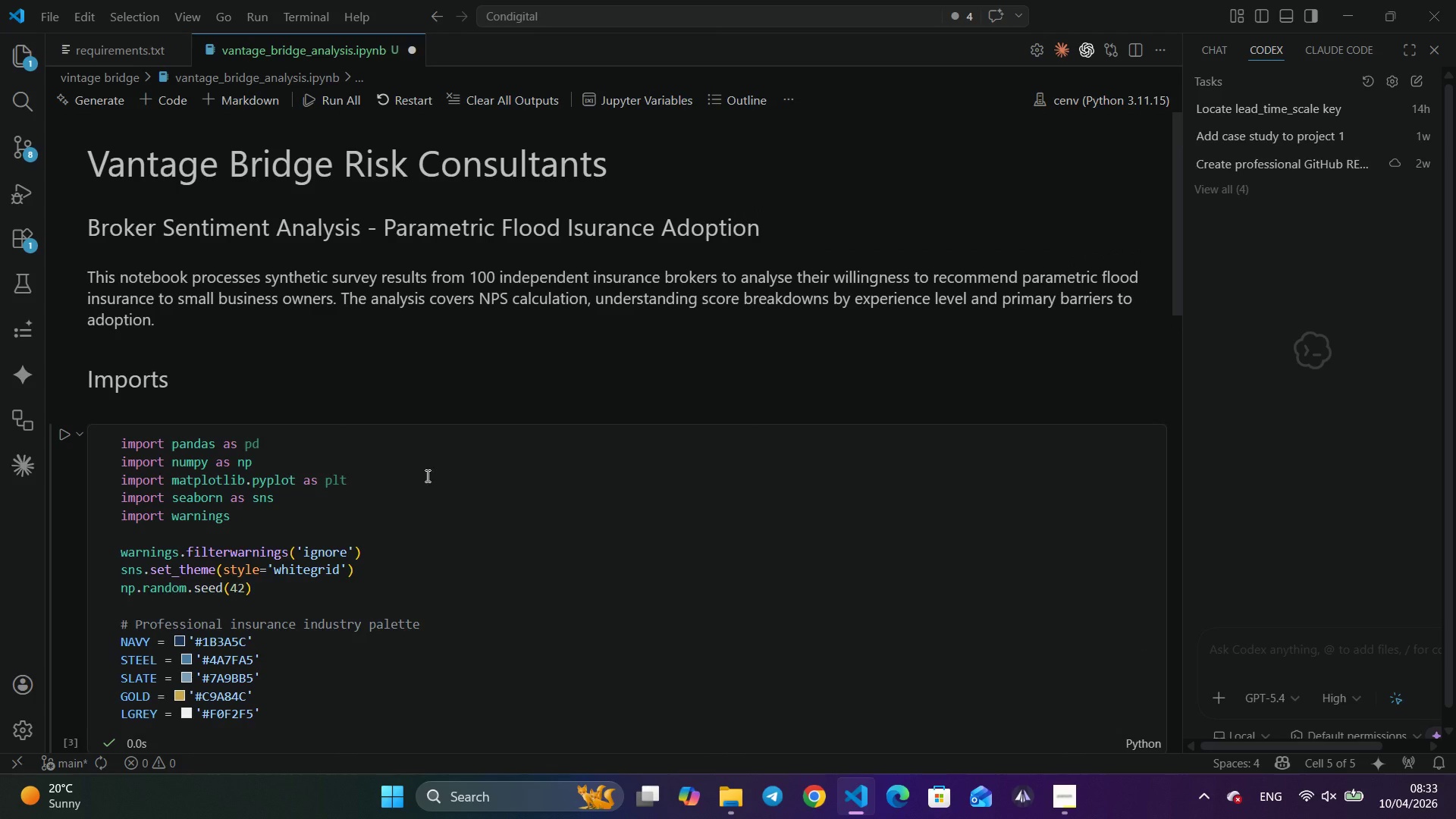 
wait(12.4)
 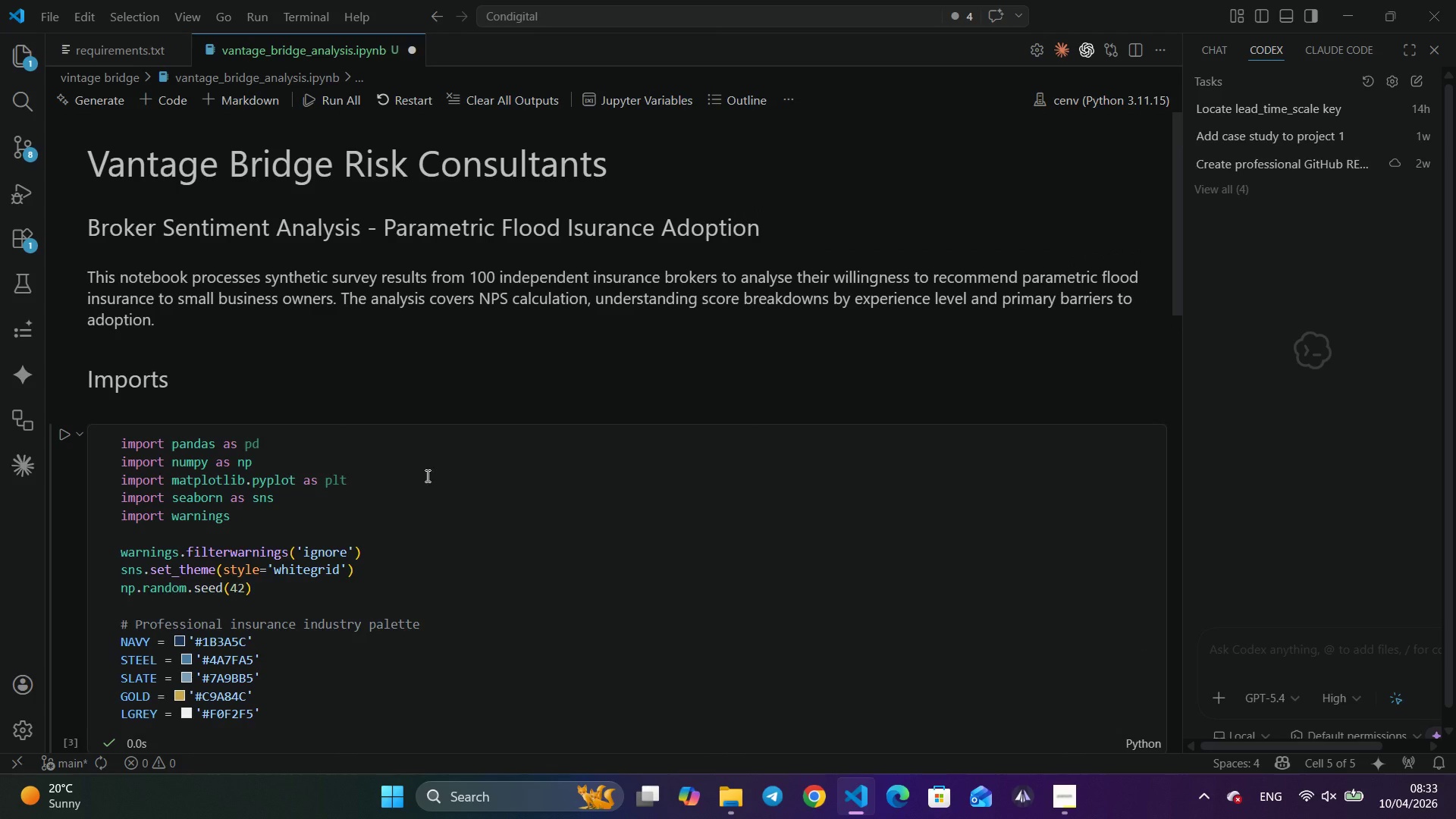 
scroll: coordinate [426, 475], scroll_direction: down, amount: 10.0
 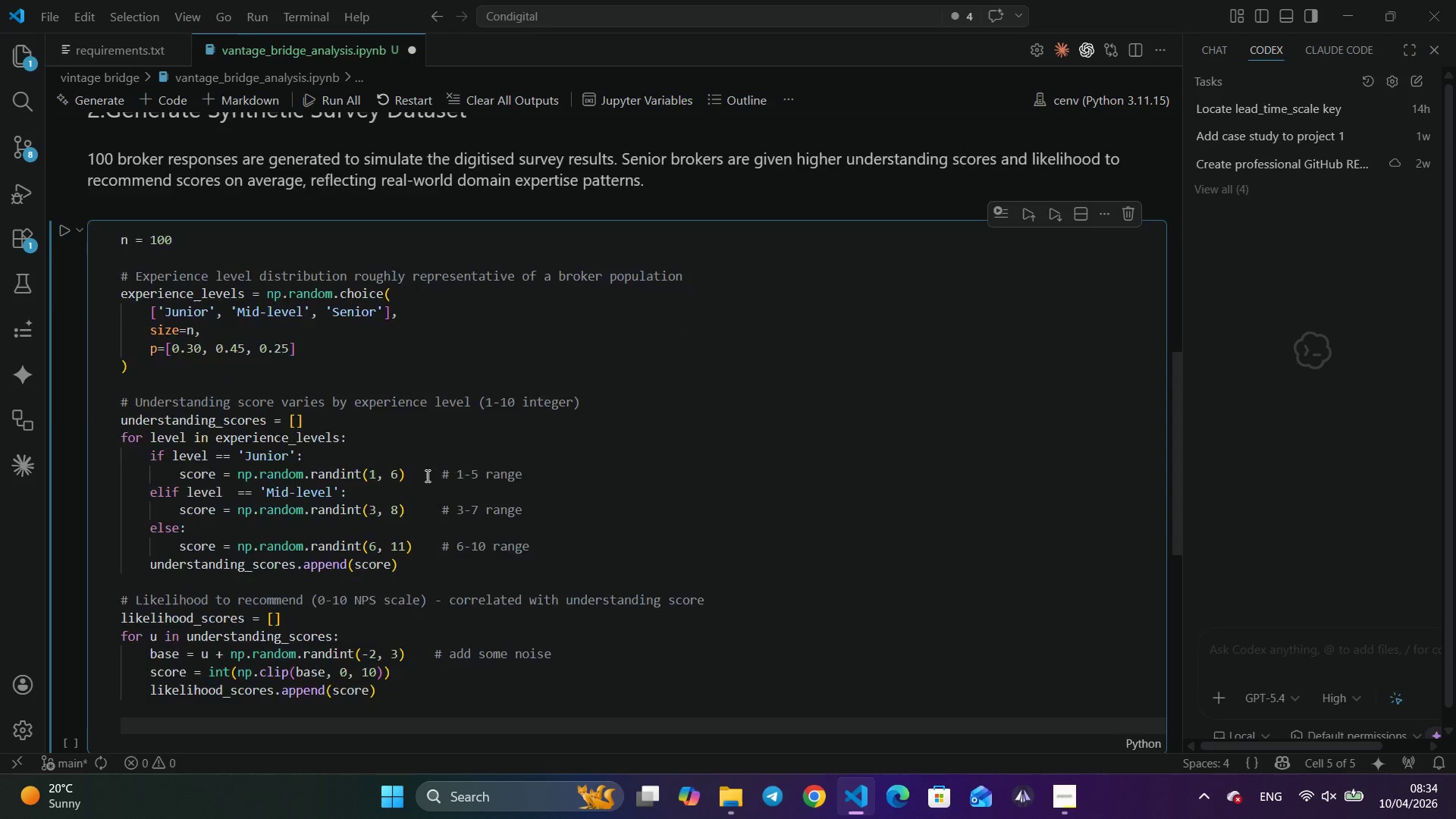 
scroll: coordinate [426, 475], scroll_direction: up, amount: 5.0
 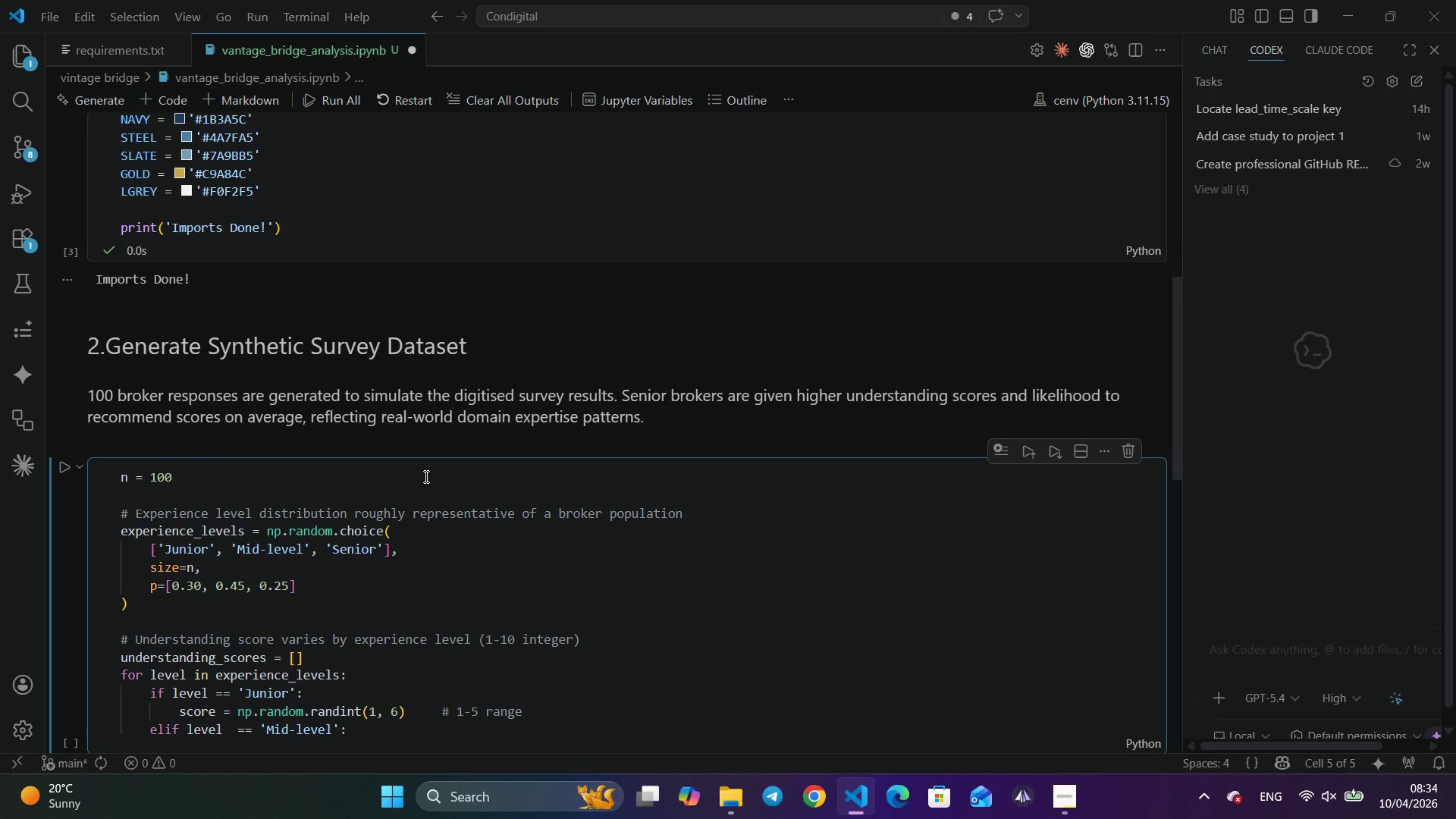 
scroll: coordinate [424, 476], scroll_direction: down, amount: 4.0
 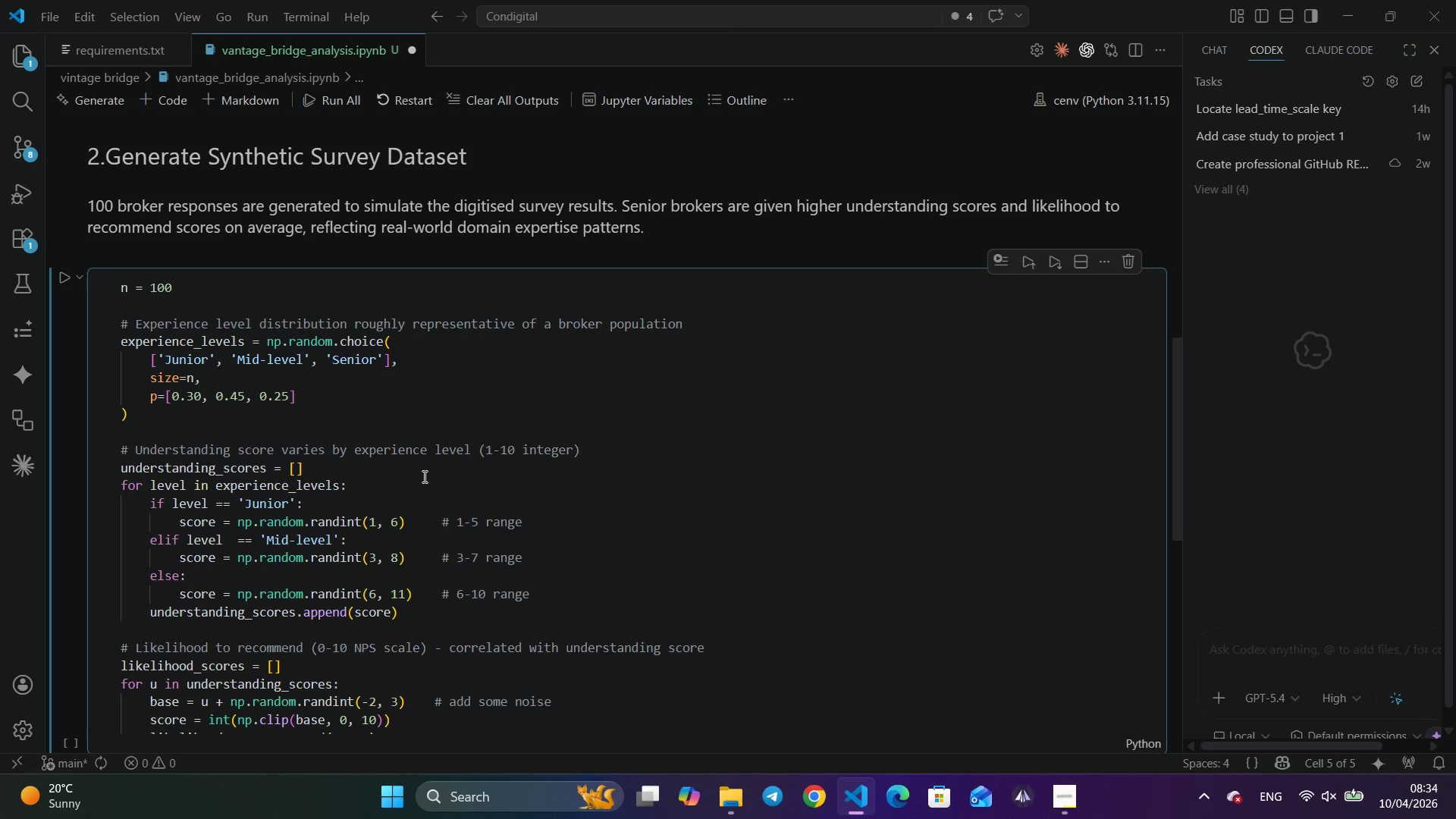 
scroll: coordinate [423, 476], scroll_direction: up, amount: 5.0
 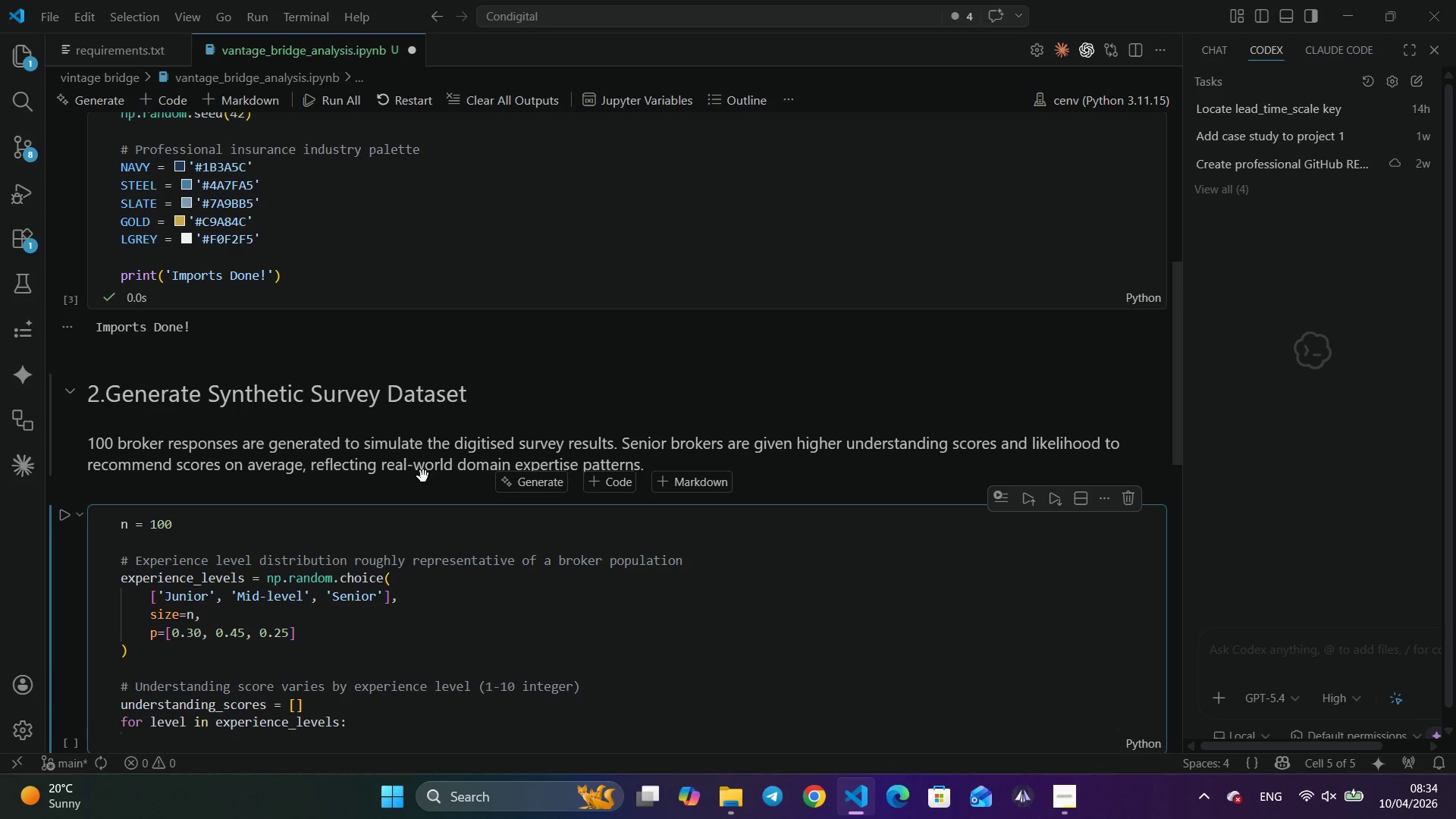 
wait(16.45)
 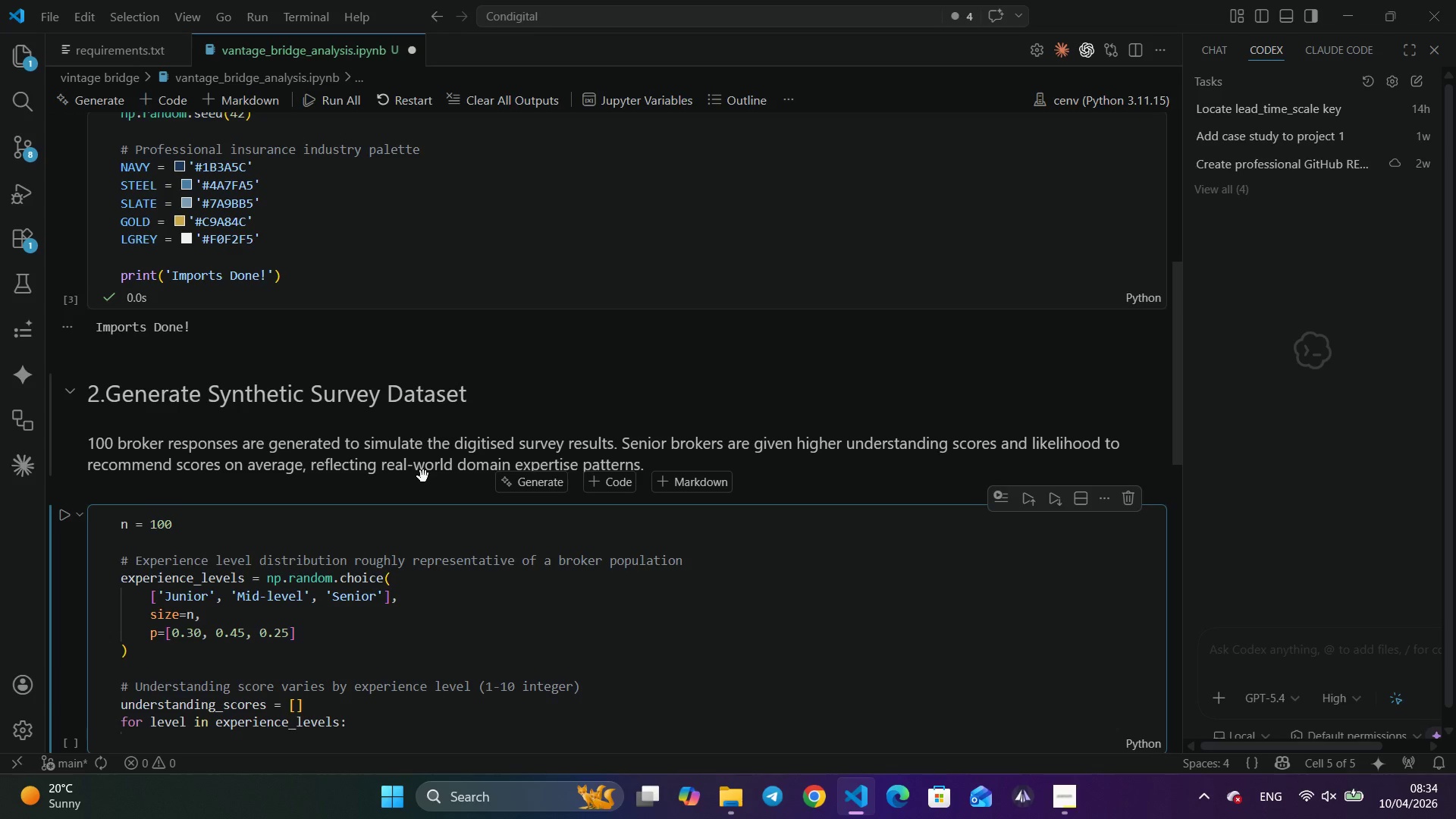 
scroll: coordinate [423, 476], scroll_direction: down, amount: 6.0
 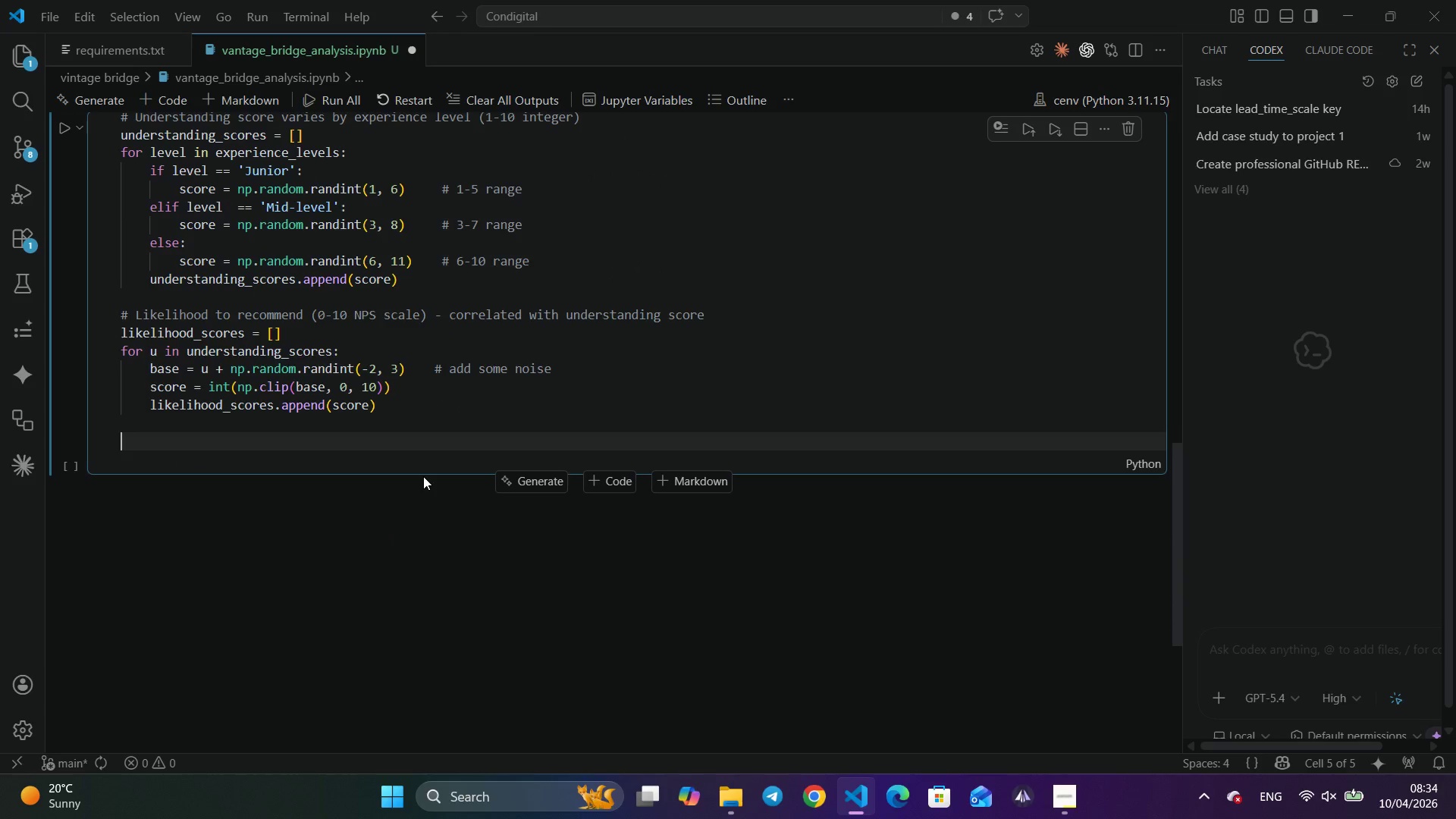 
wait(5.55)
 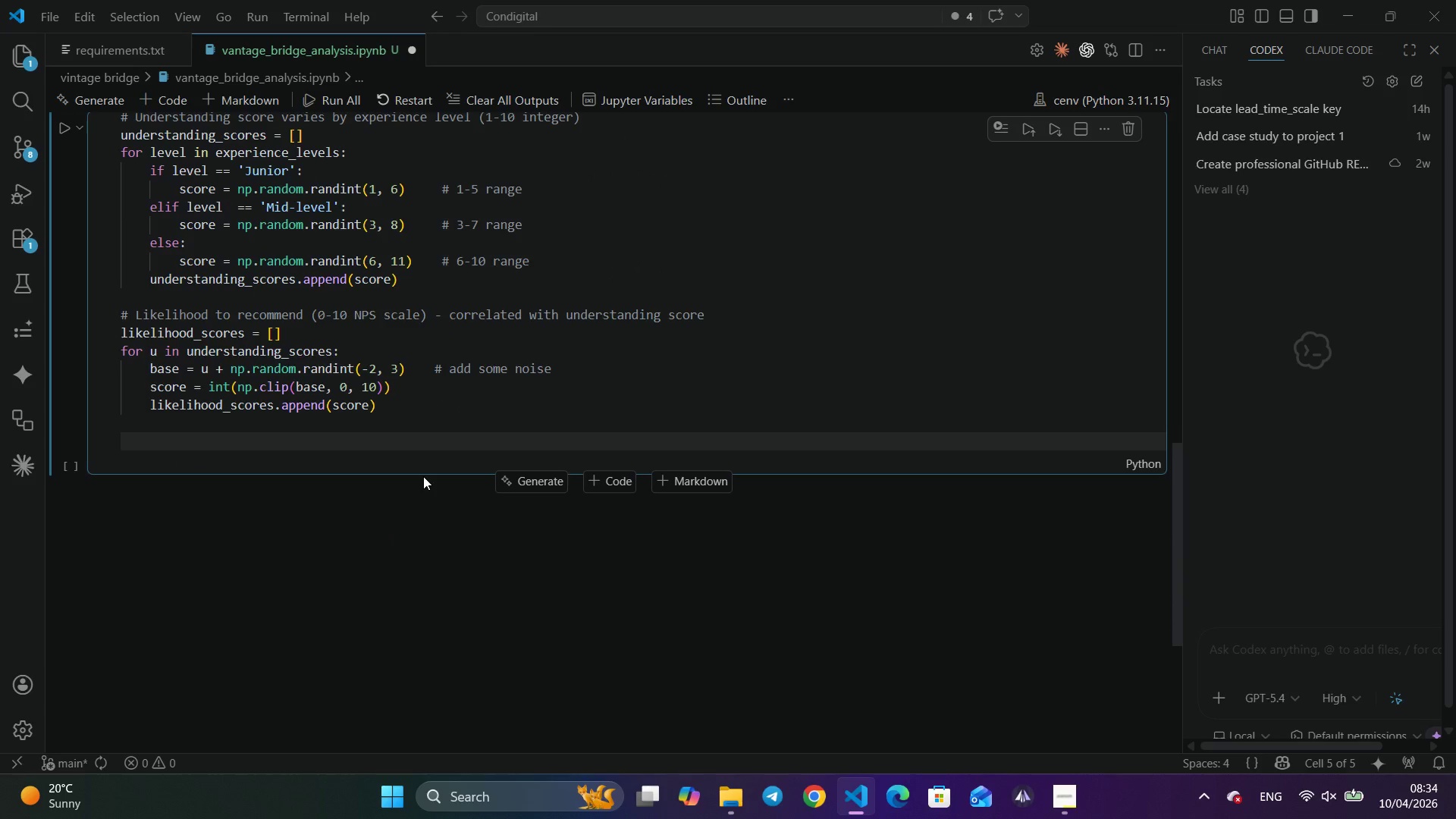 
scroll: coordinate [423, 476], scroll_direction: down, amount: 3.0
 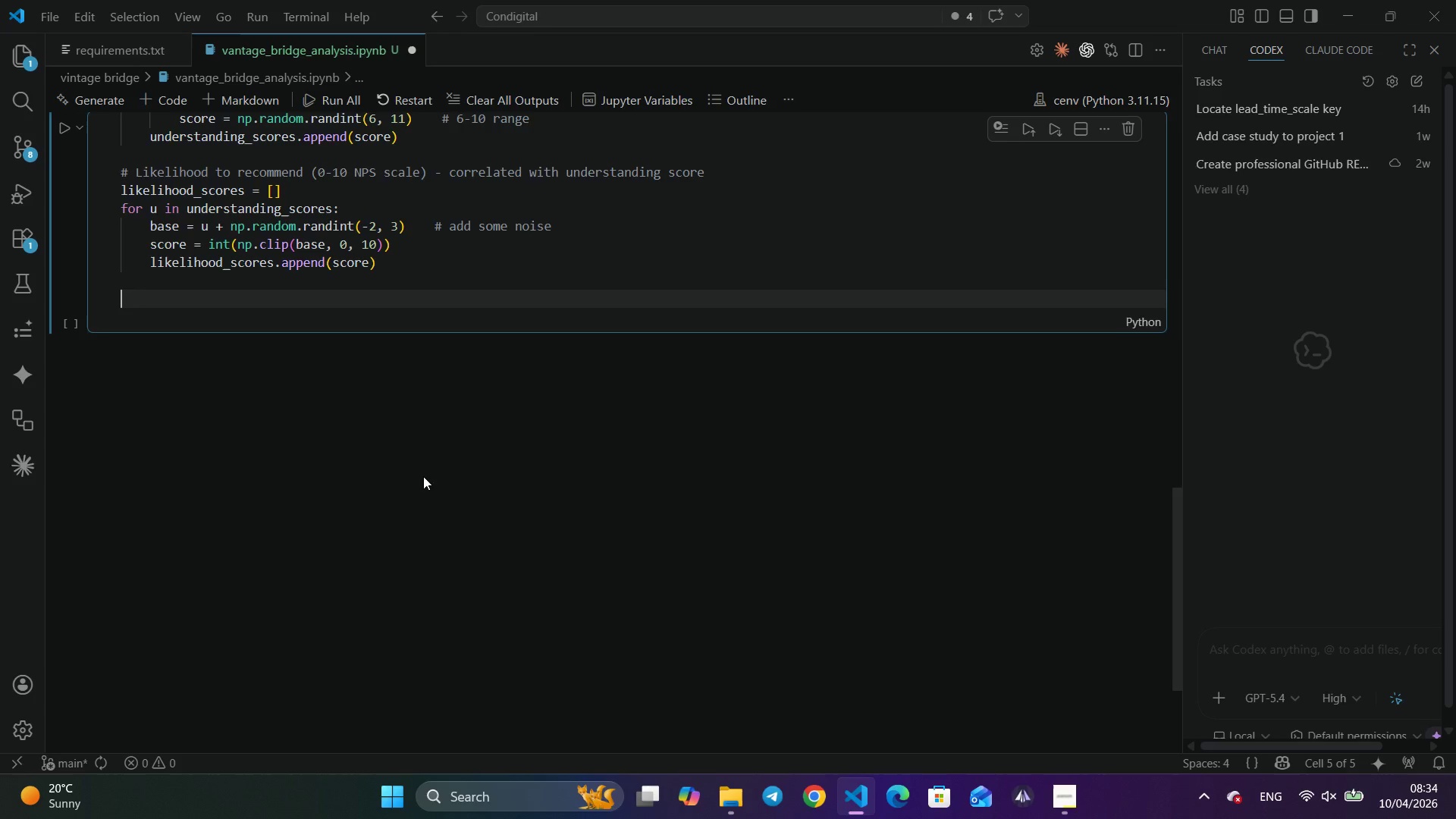 
scroll: coordinate [419, 467], scroll_direction: up, amount: 7.0
 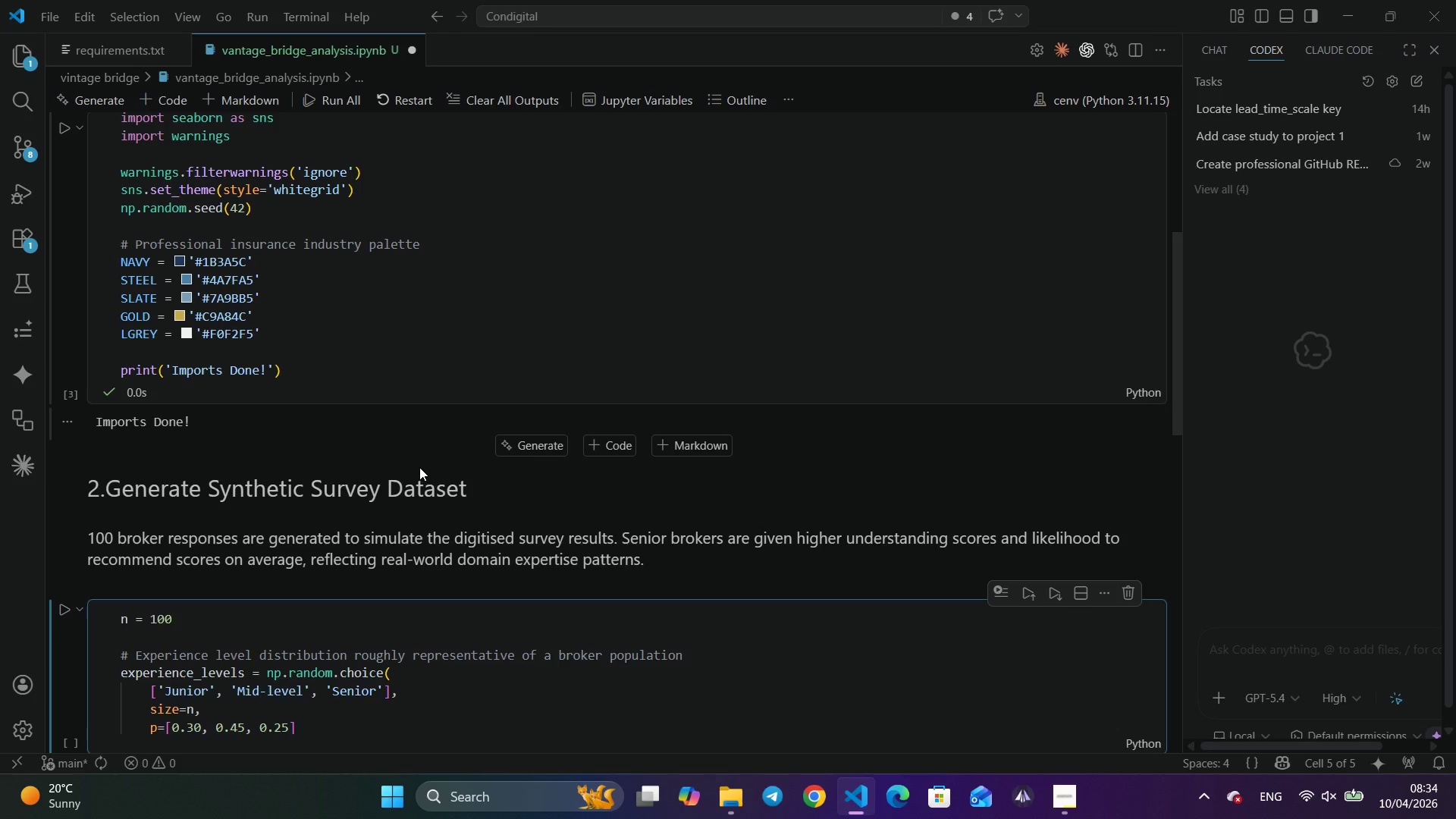 
scroll: coordinate [419, 467], scroll_direction: down, amount: 3.0
 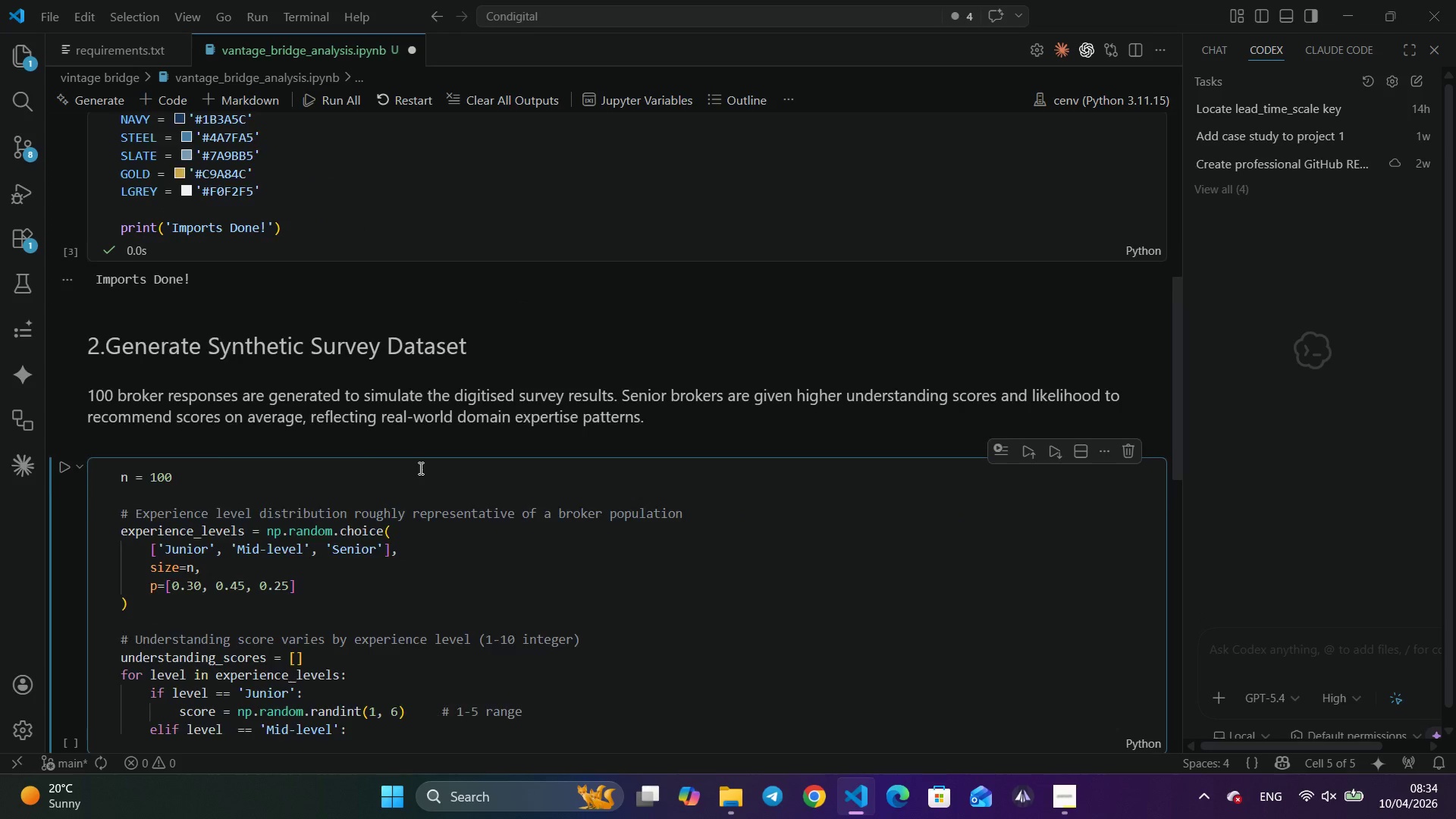 
scroll: coordinate [419, 468], scroll_direction: up, amount: 4.0
 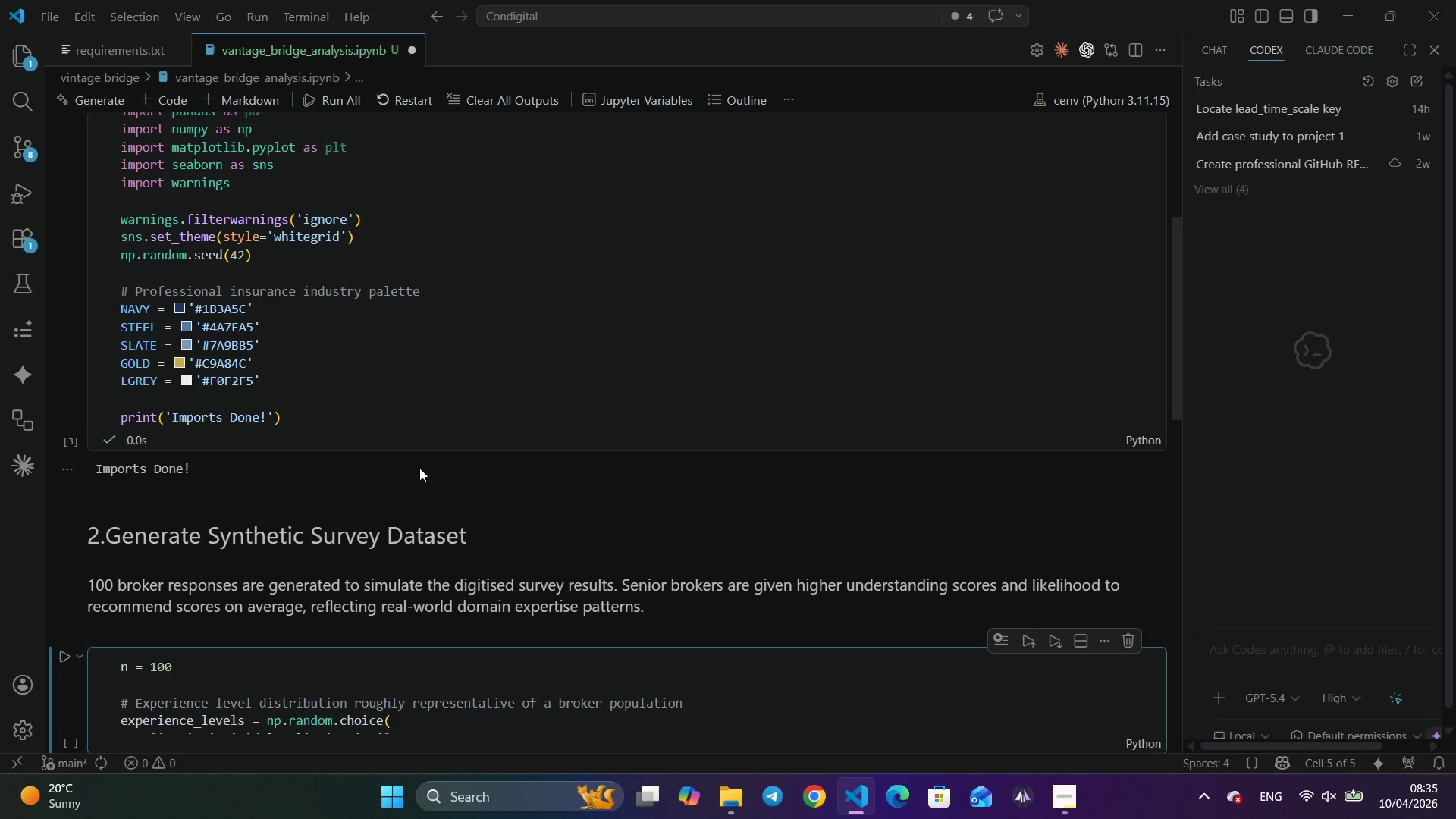 
wait(12.03)
 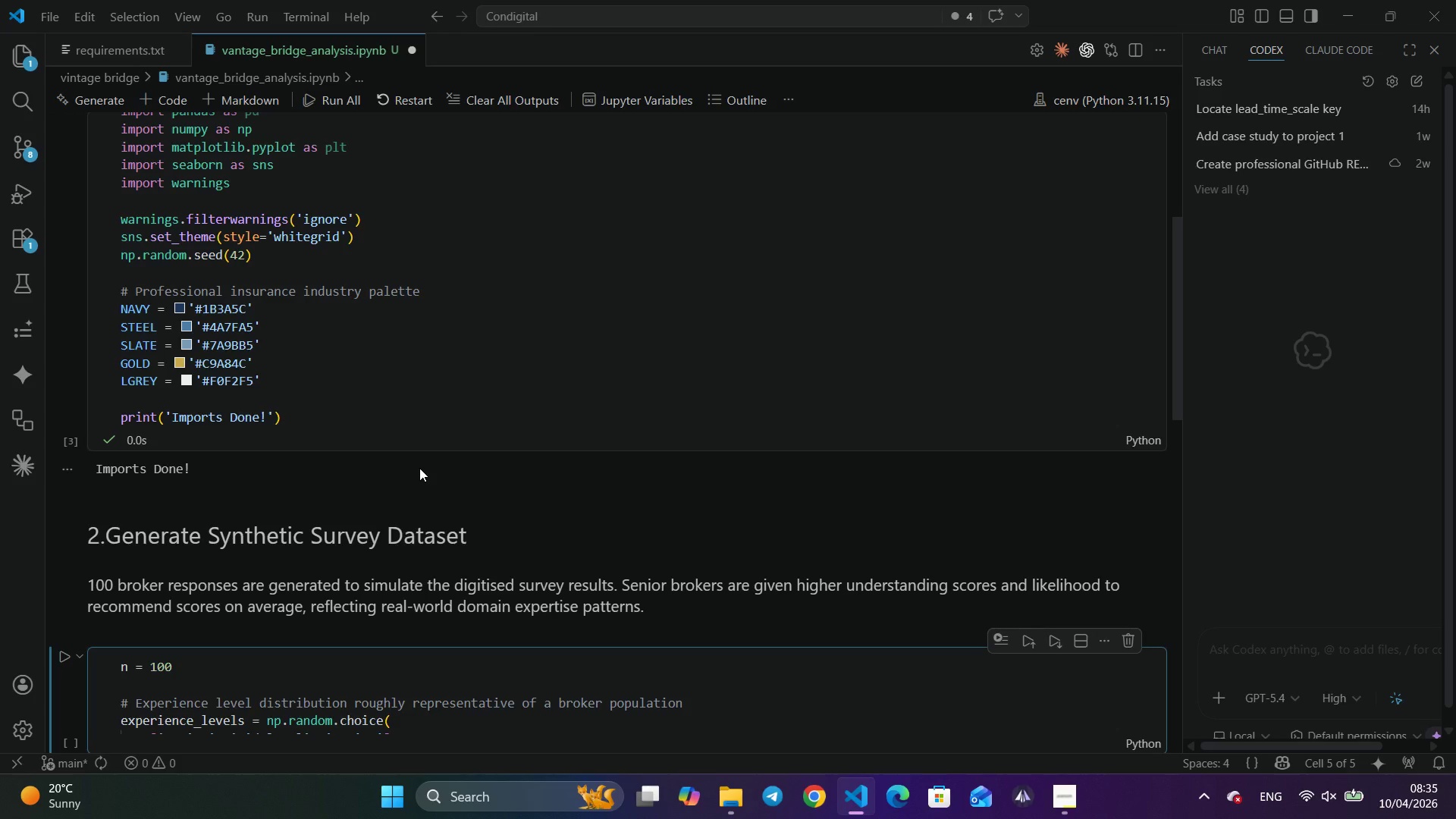 
scroll: coordinate [419, 468], scroll_direction: up, amount: 8.0
 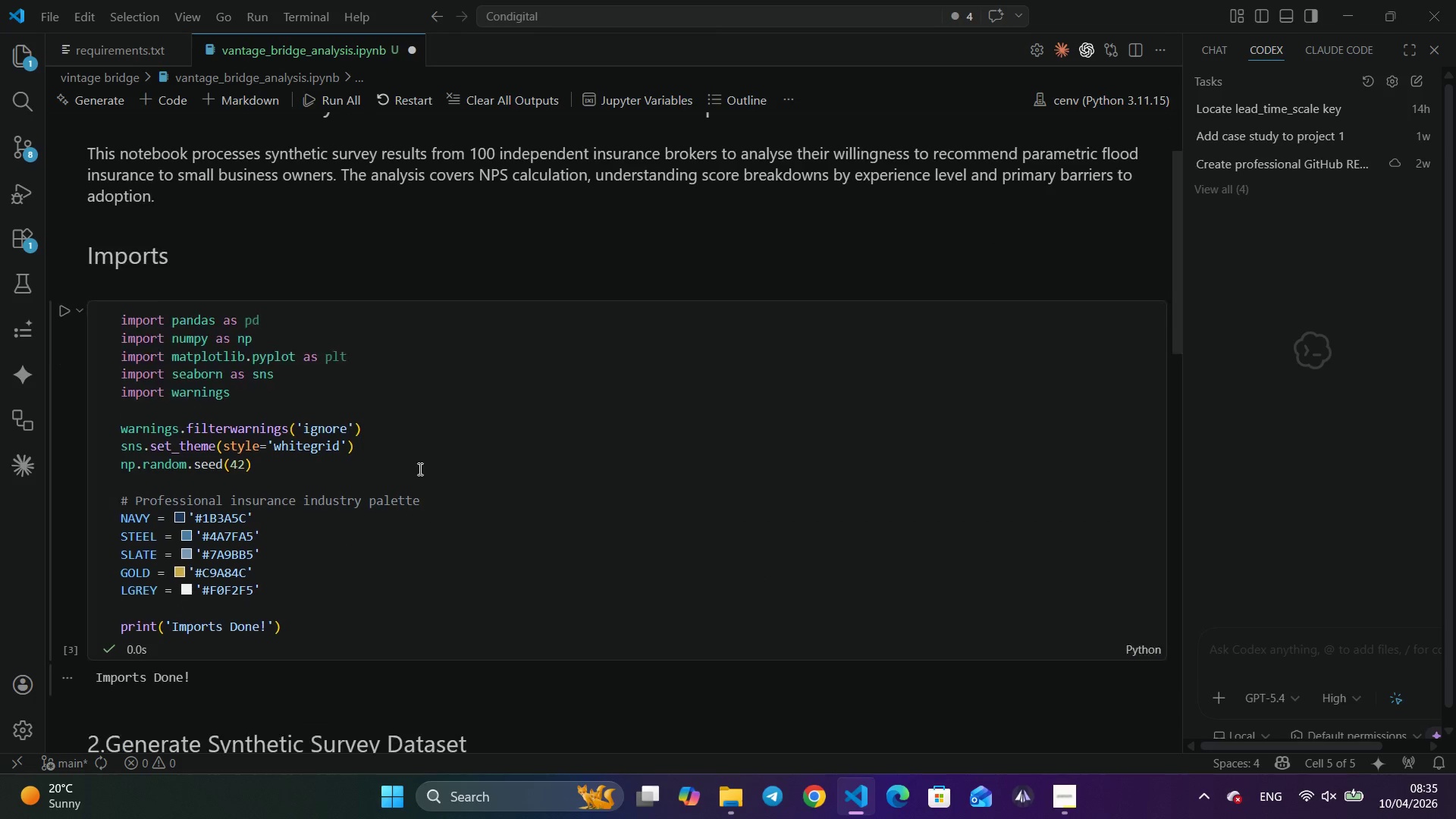 
scroll: coordinate [419, 466], scroll_direction: down, amount: 12.0
 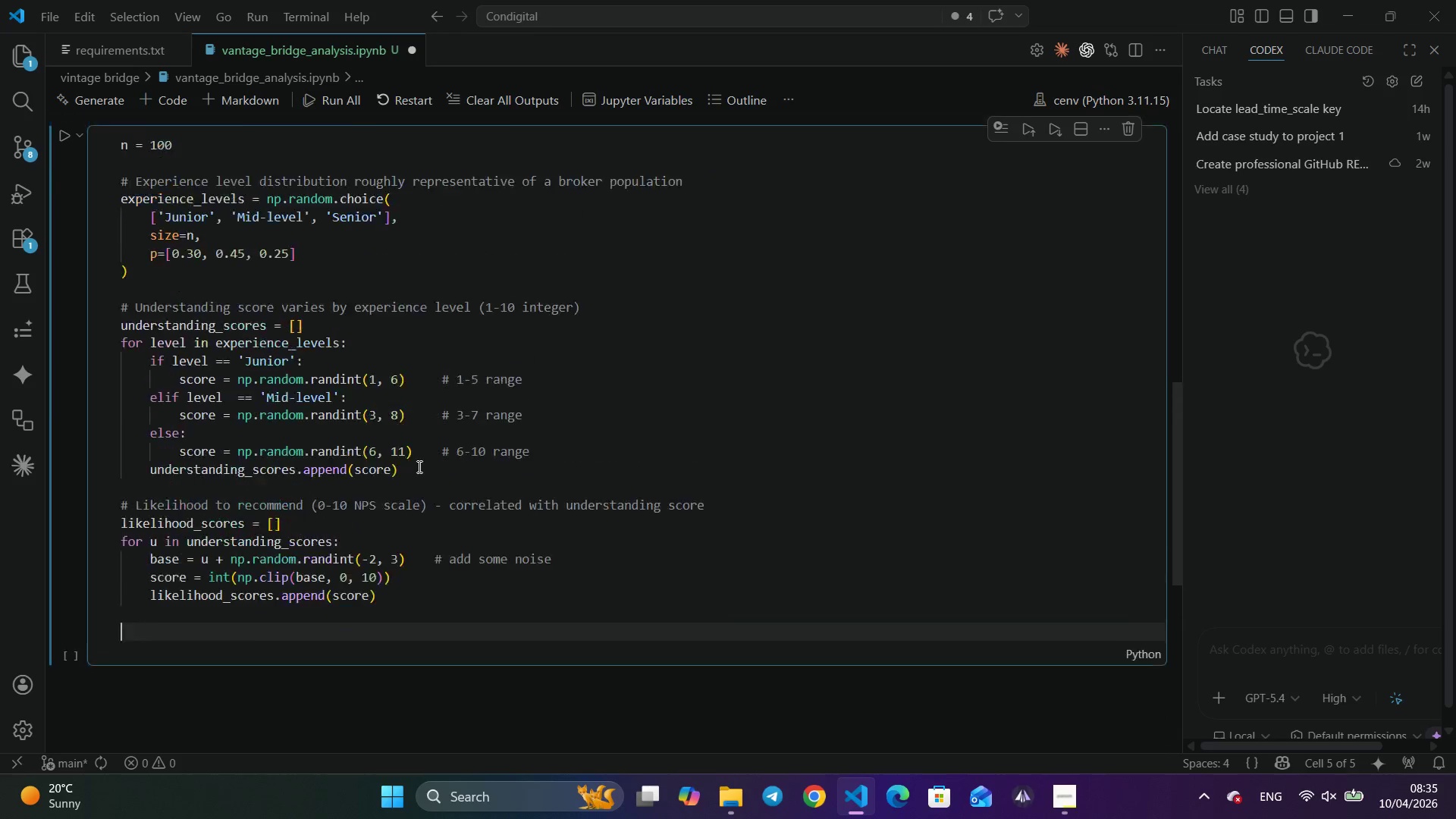 
scroll: coordinate [418, 466], scroll_direction: up, amount: 4.0
 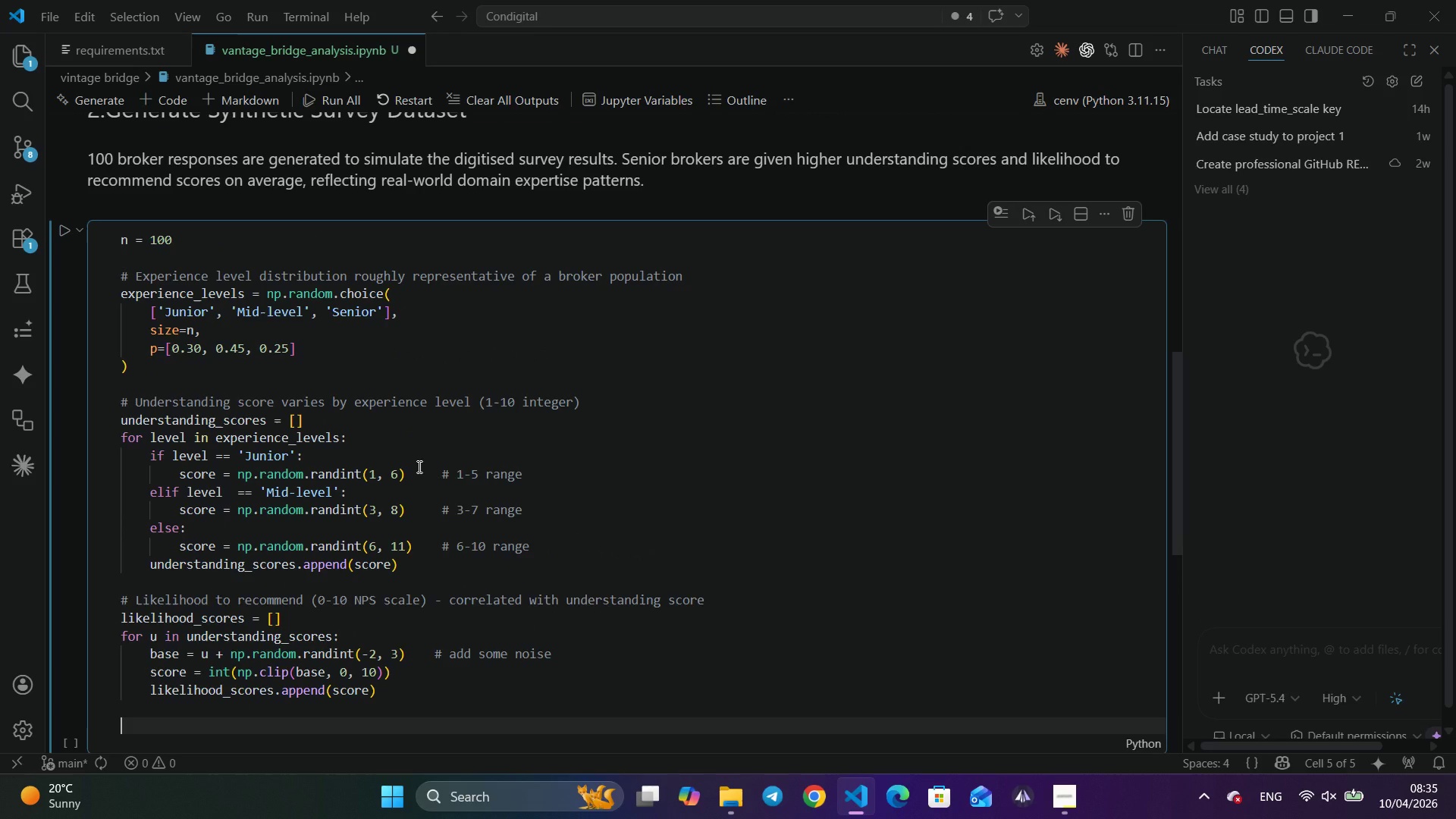 
scroll: coordinate [418, 466], scroll_direction: down, amount: 5.0
 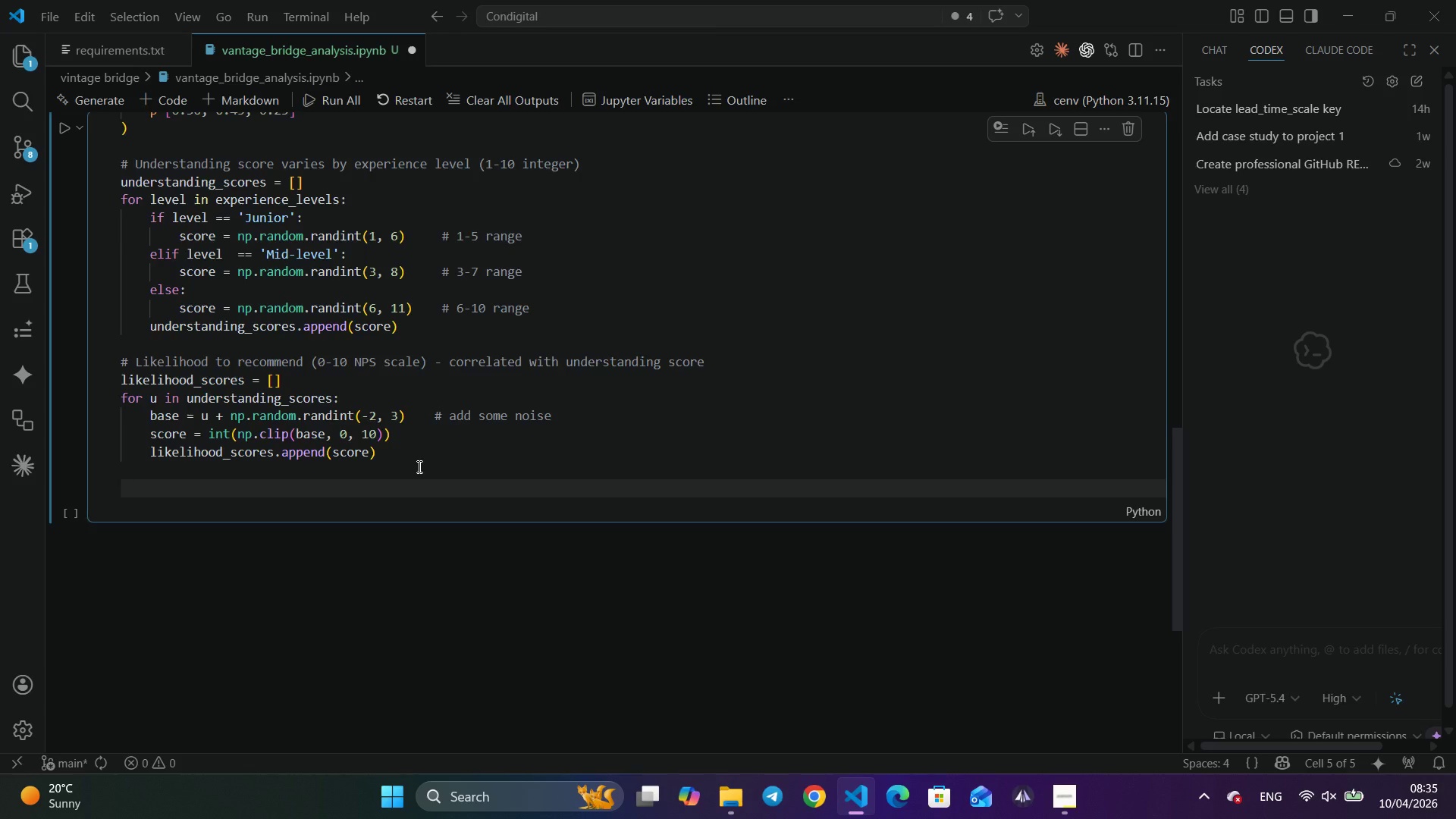 
scroll: coordinate [418, 466], scroll_direction: none, amount: 0.0
 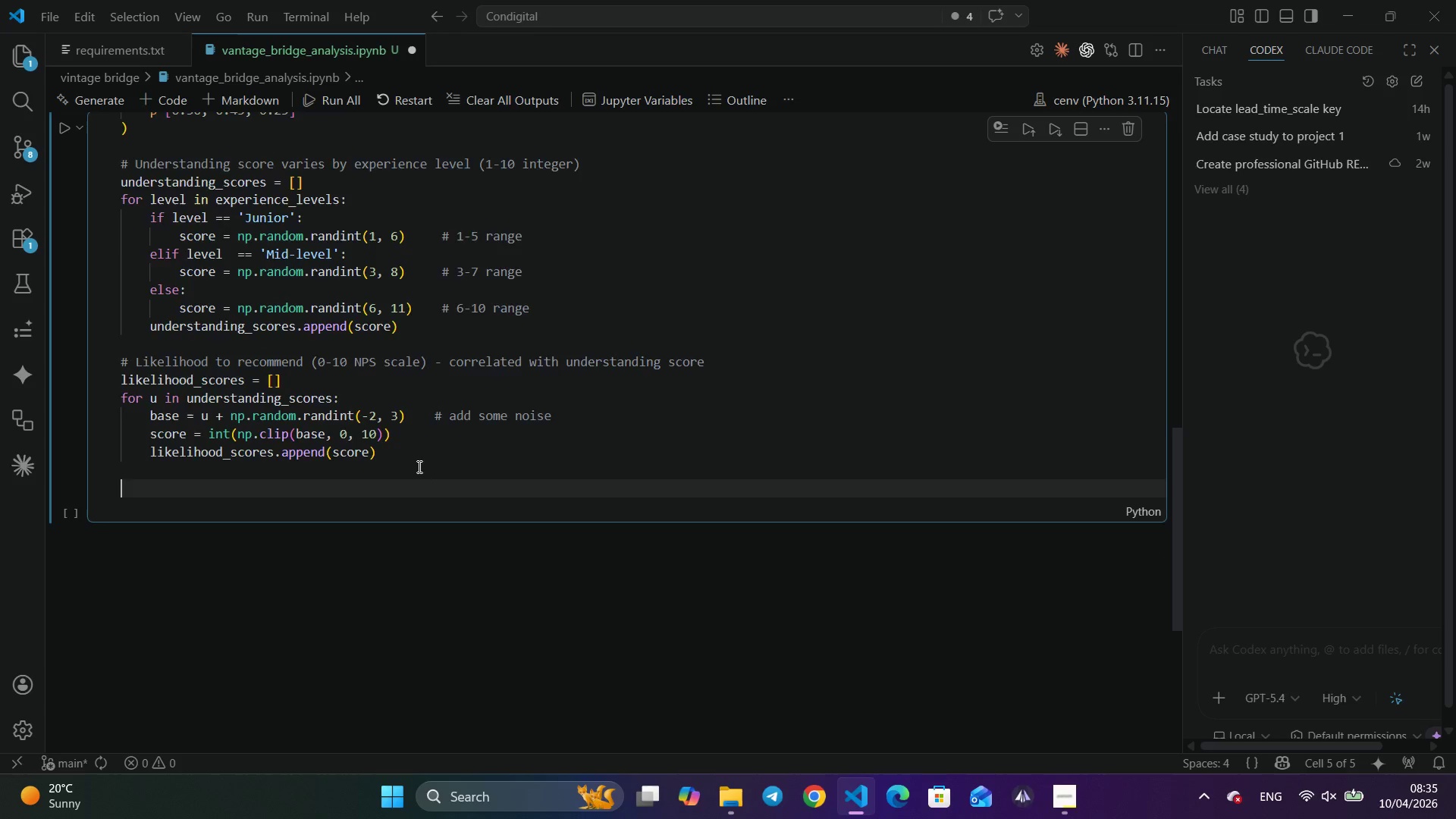 
scroll: coordinate [418, 466], scroll_direction: up, amount: 1.0
 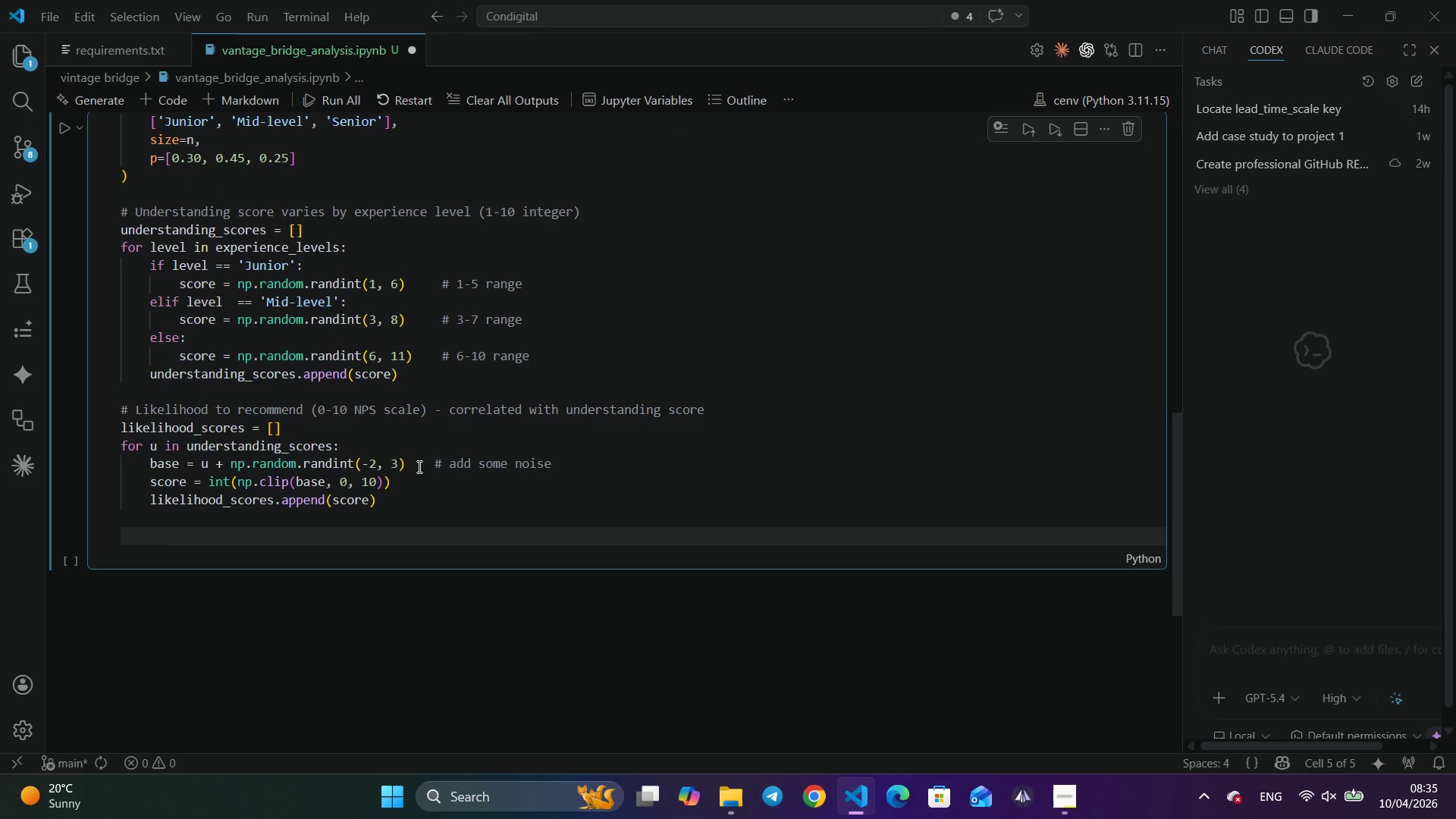 
wait(6.98)
 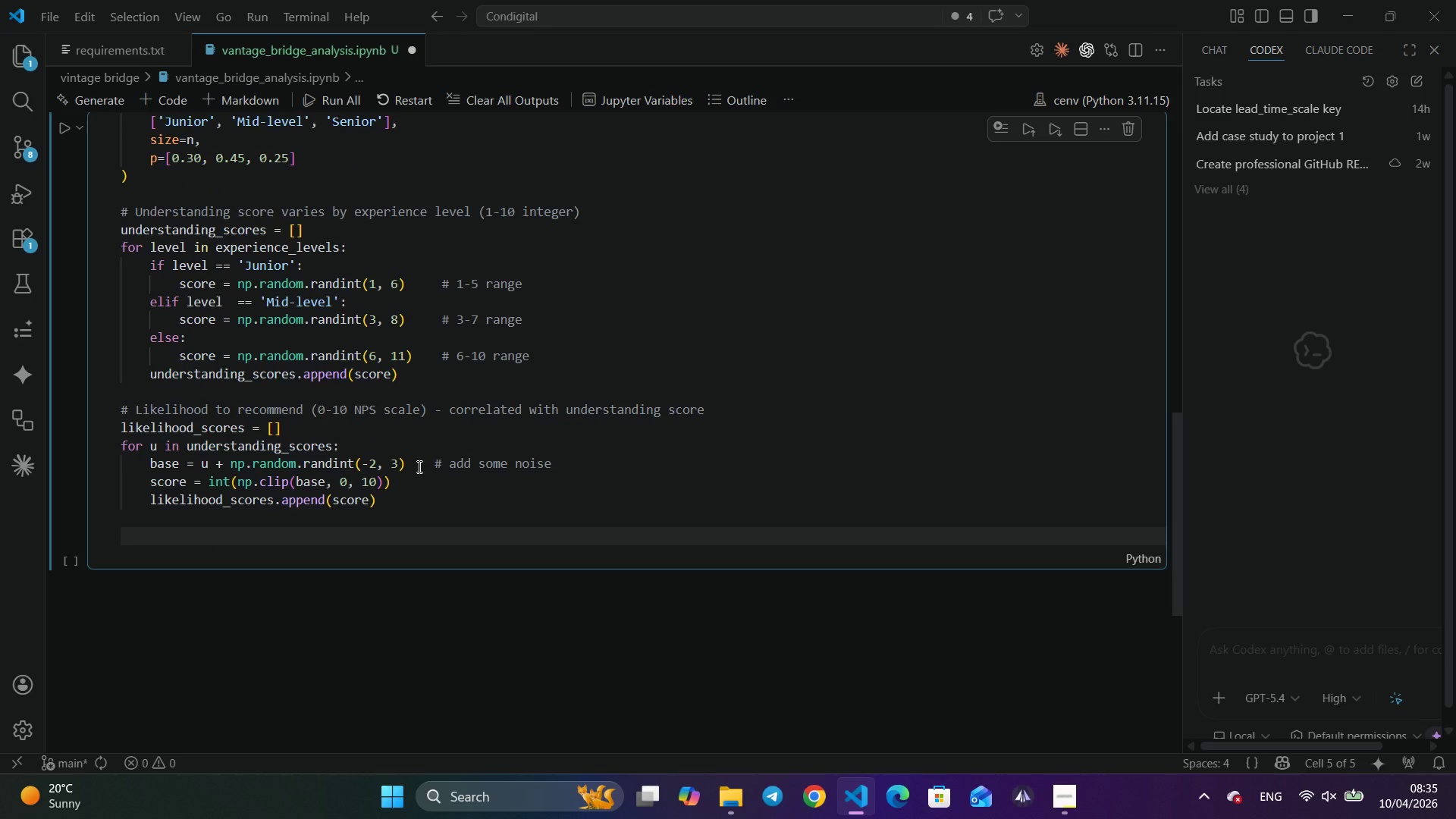 
scroll: coordinate [418, 466], scroll_direction: none, amount: 0.0
 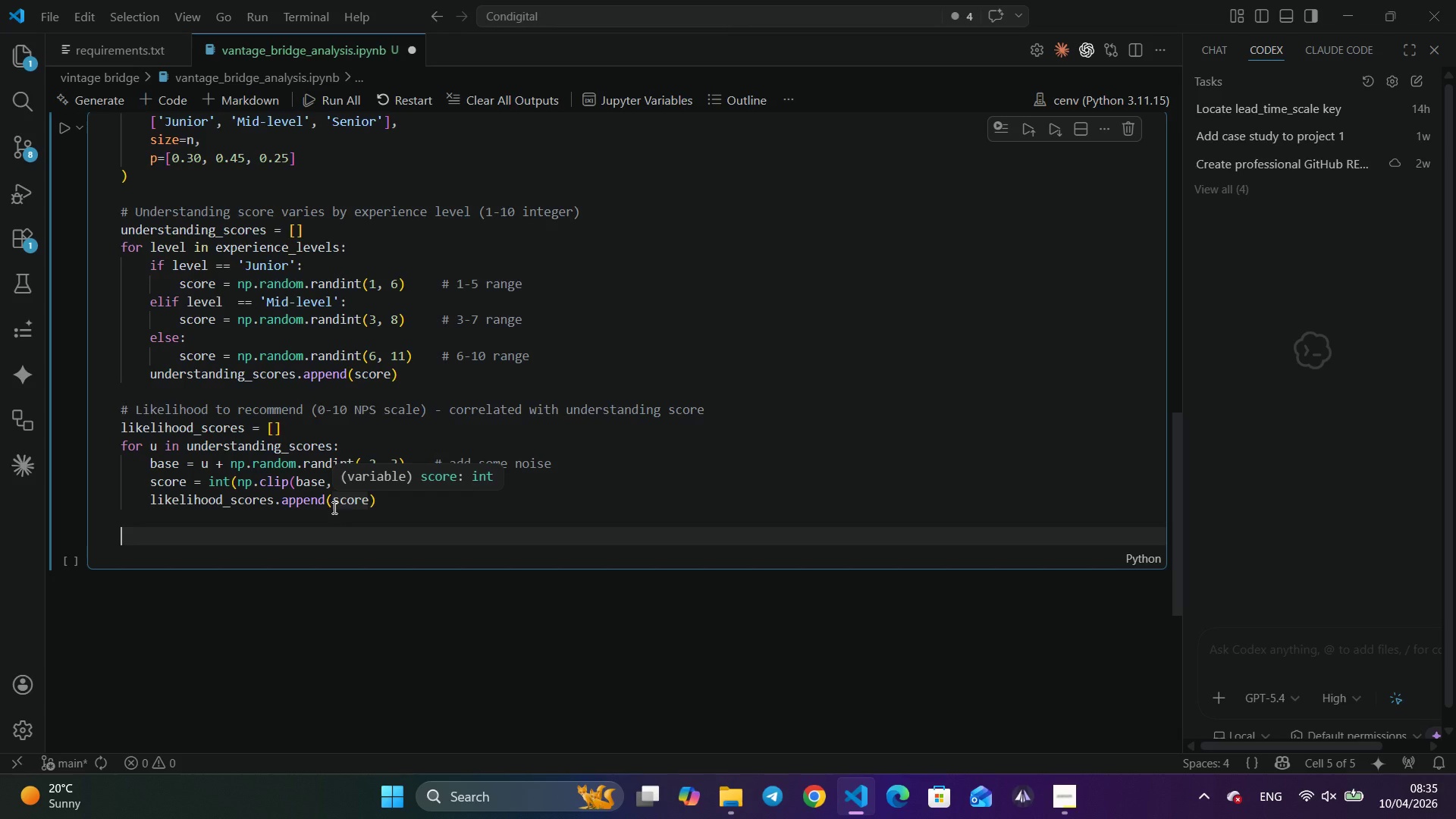 
wait(13.47)
 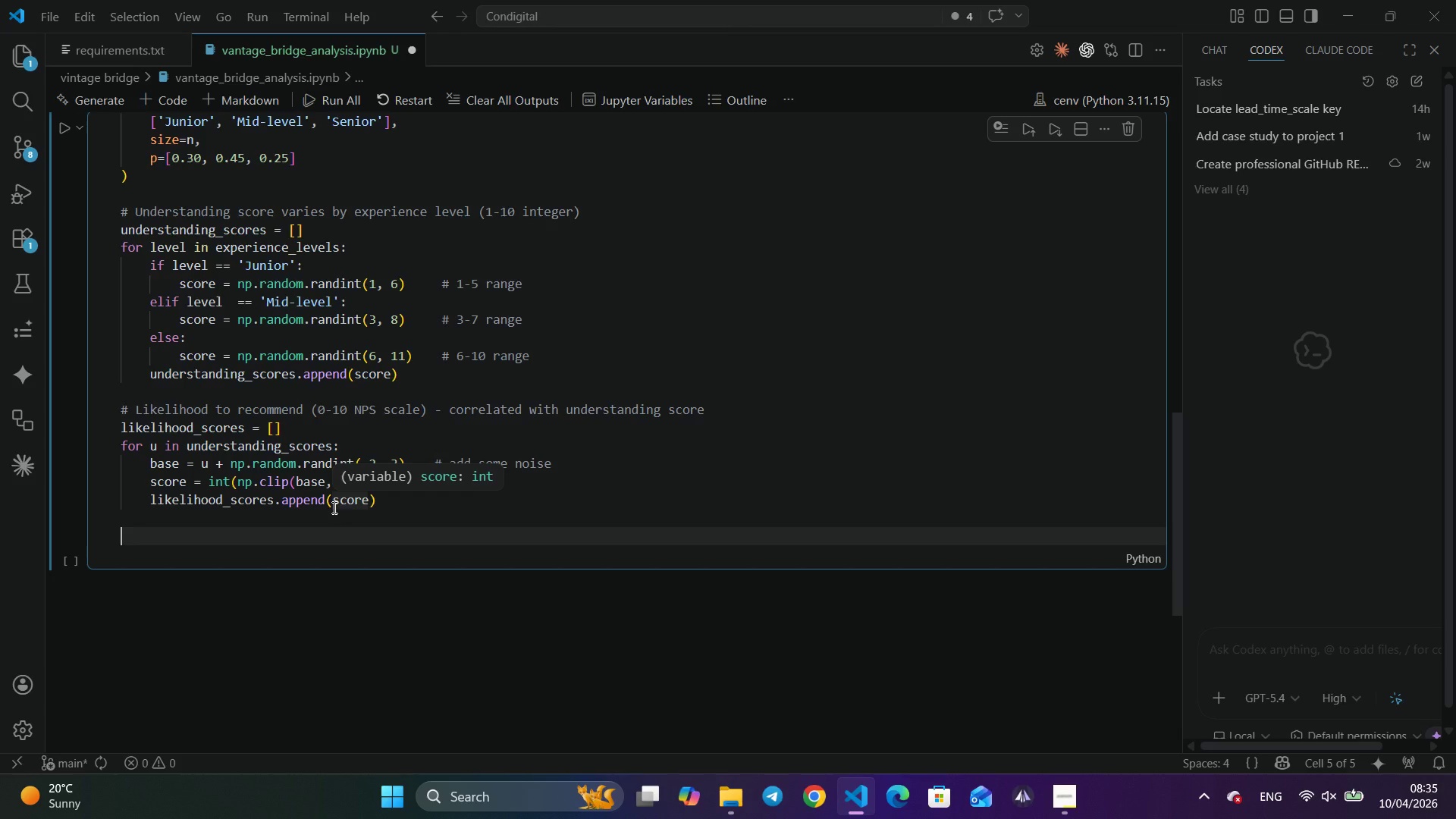 
scroll: coordinate [333, 507], scroll_direction: up, amount: 10.0
 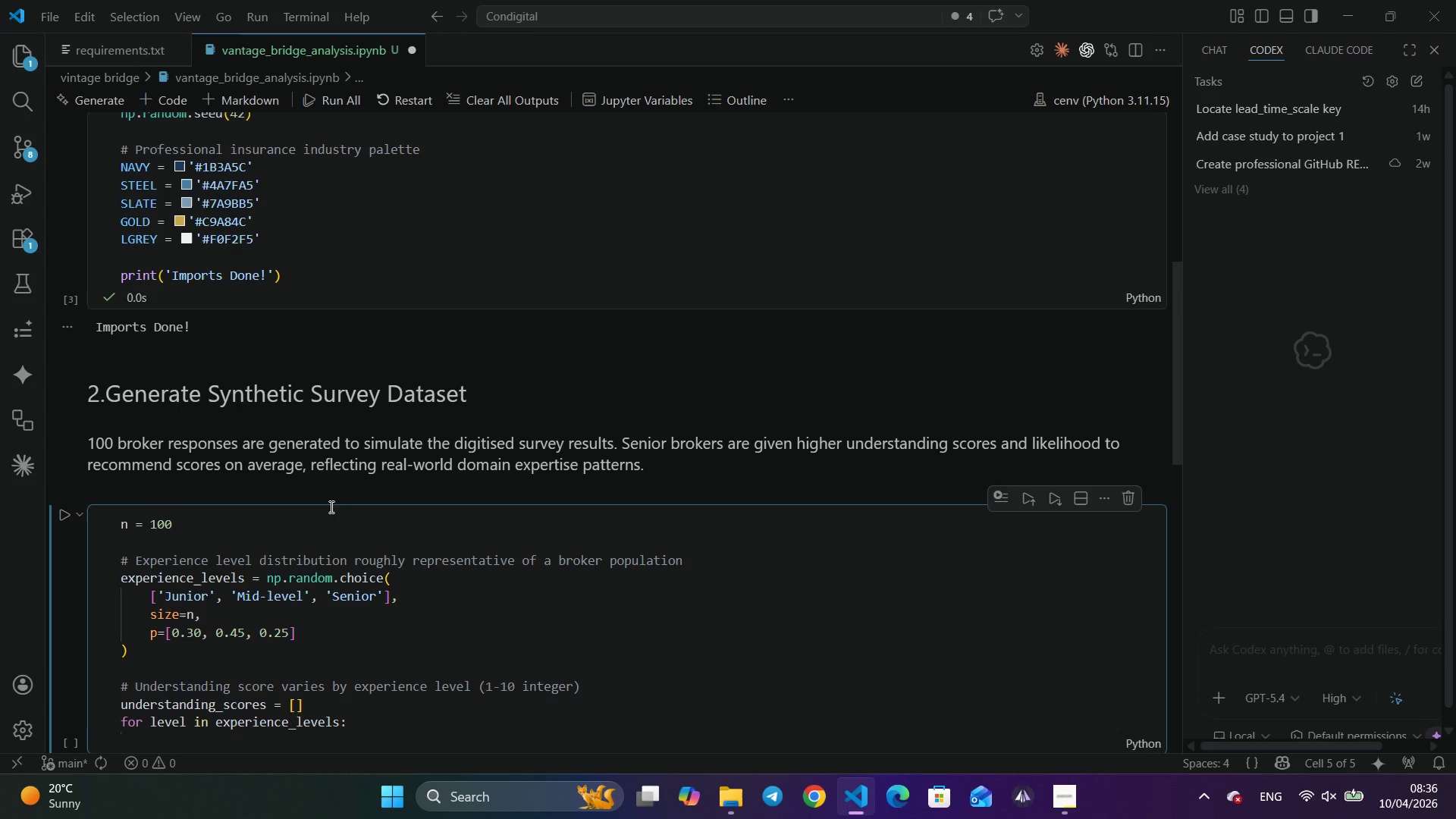 
wait(15.46)
 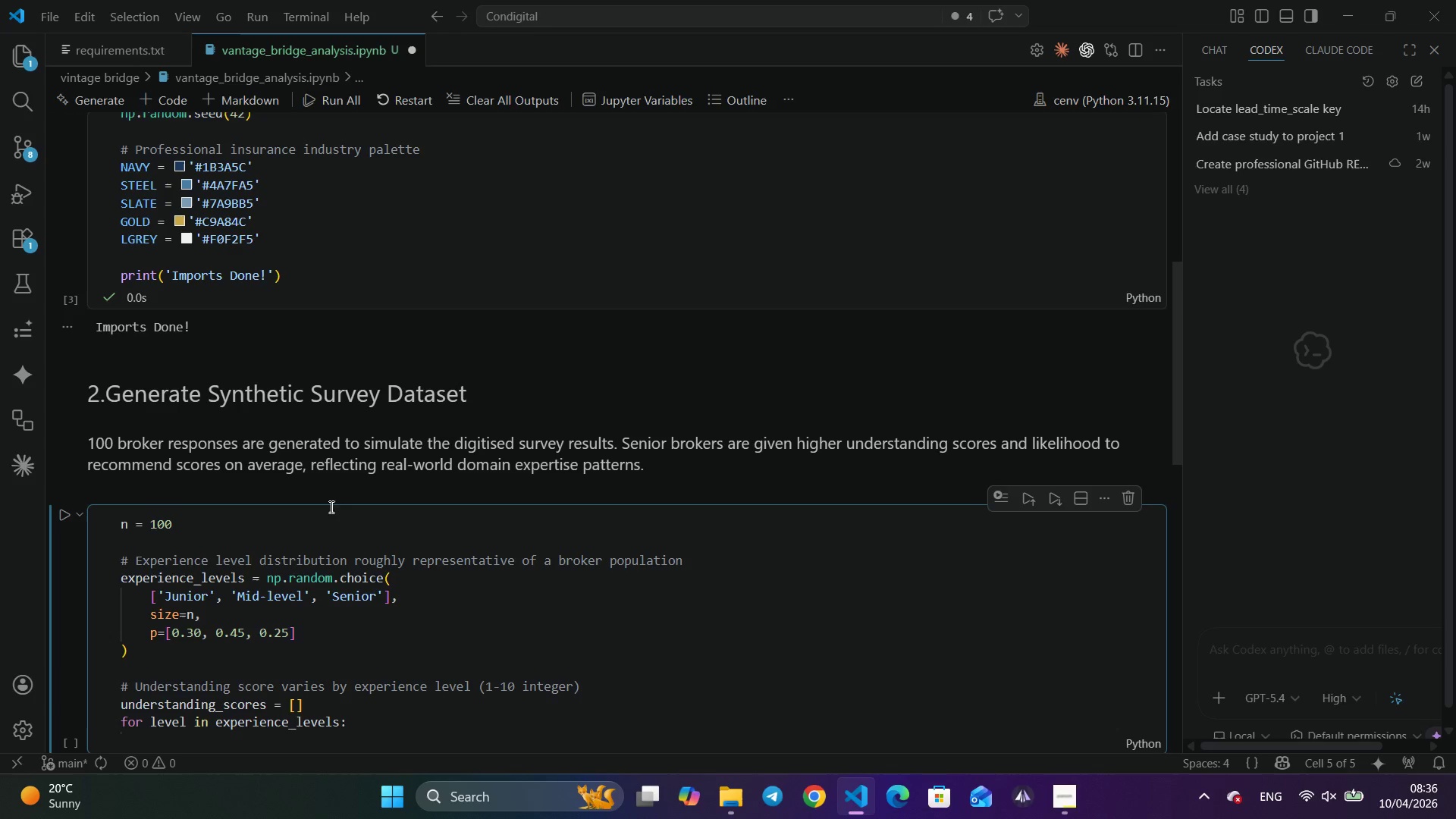 
scroll: coordinate [330, 500], scroll_direction: up, amount: 1.0
 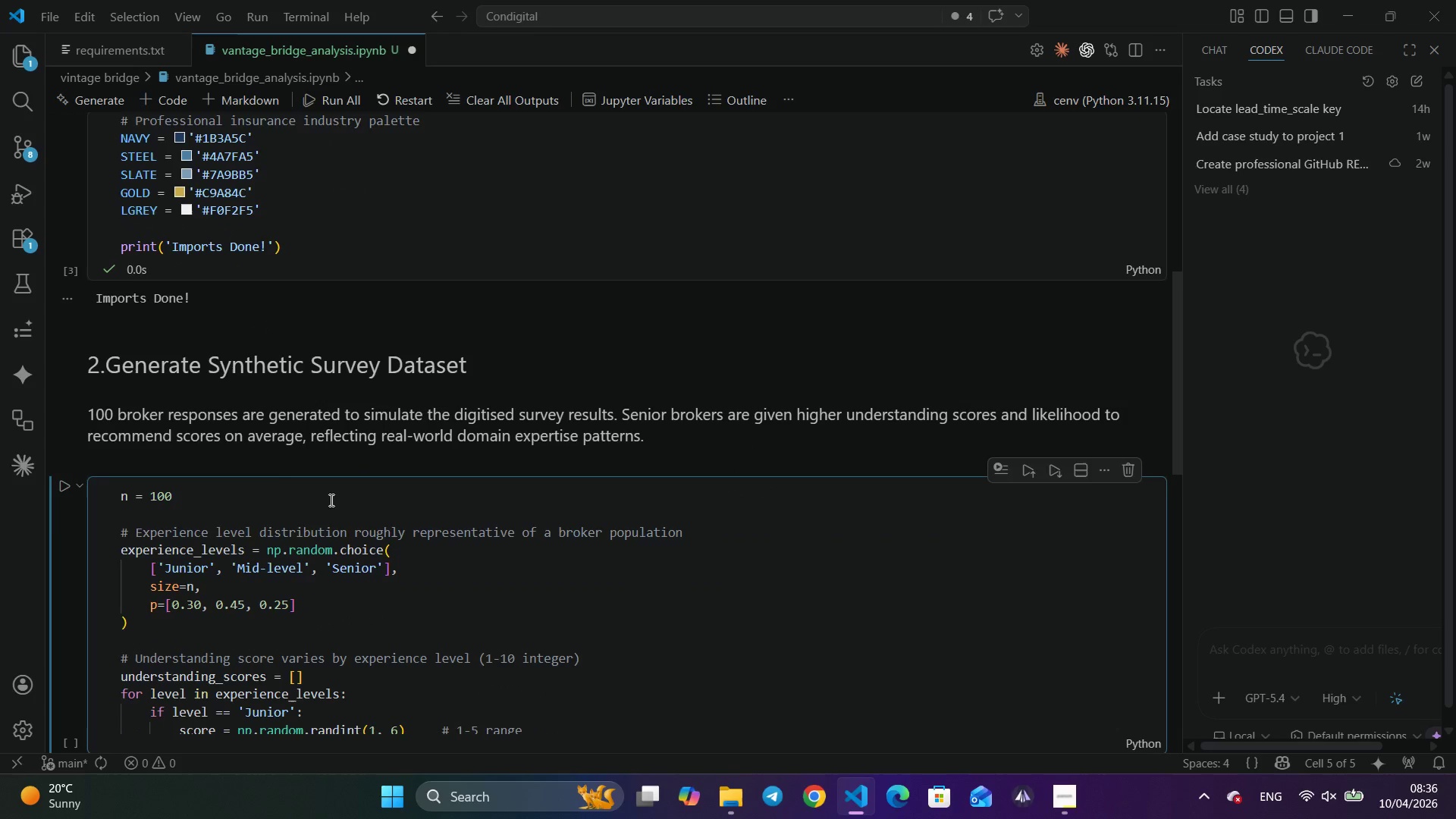 
scroll: coordinate [330, 500], scroll_direction: down, amount: 4.0
 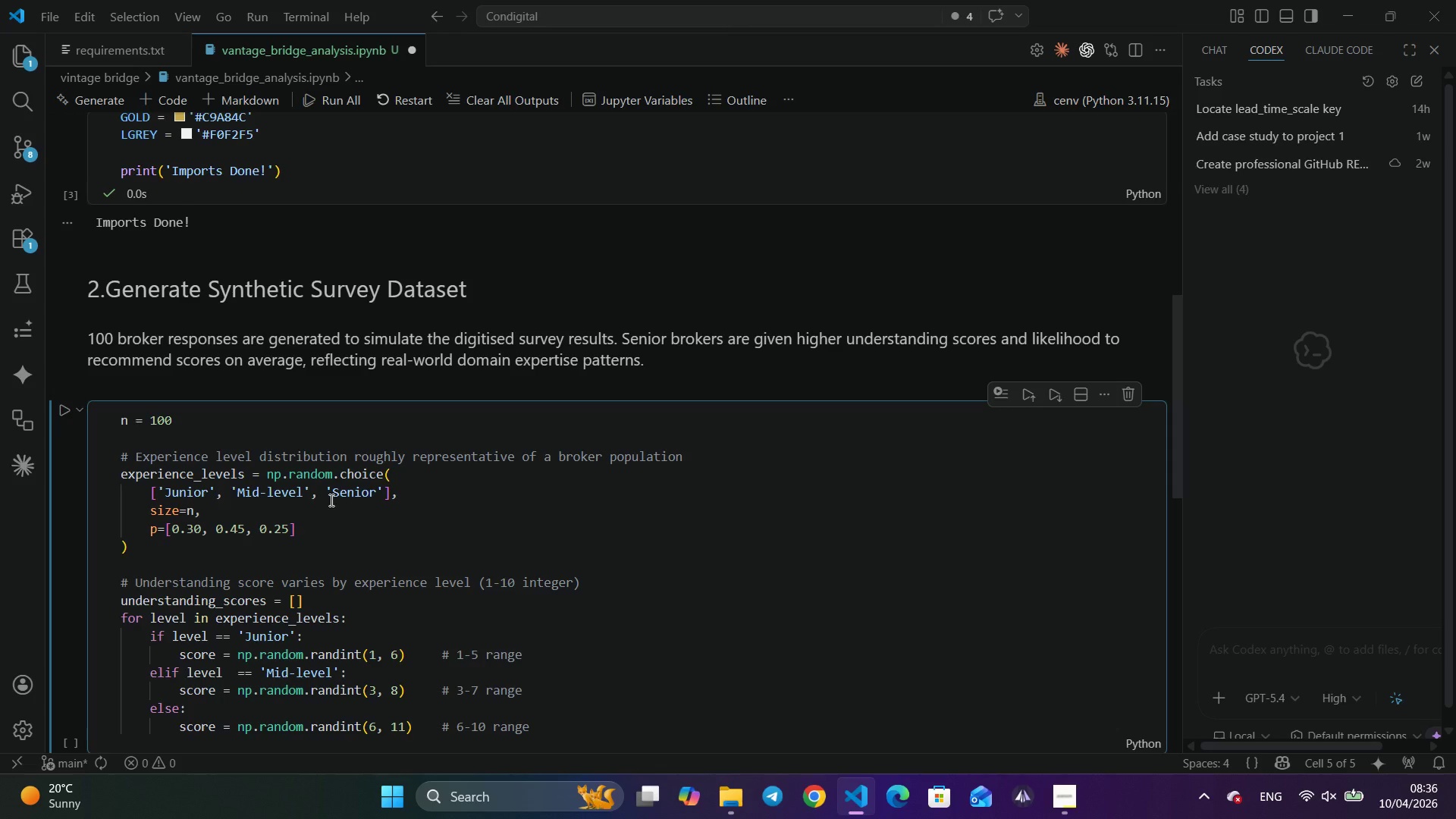 
scroll: coordinate [330, 500], scroll_direction: up, amount: 4.0
 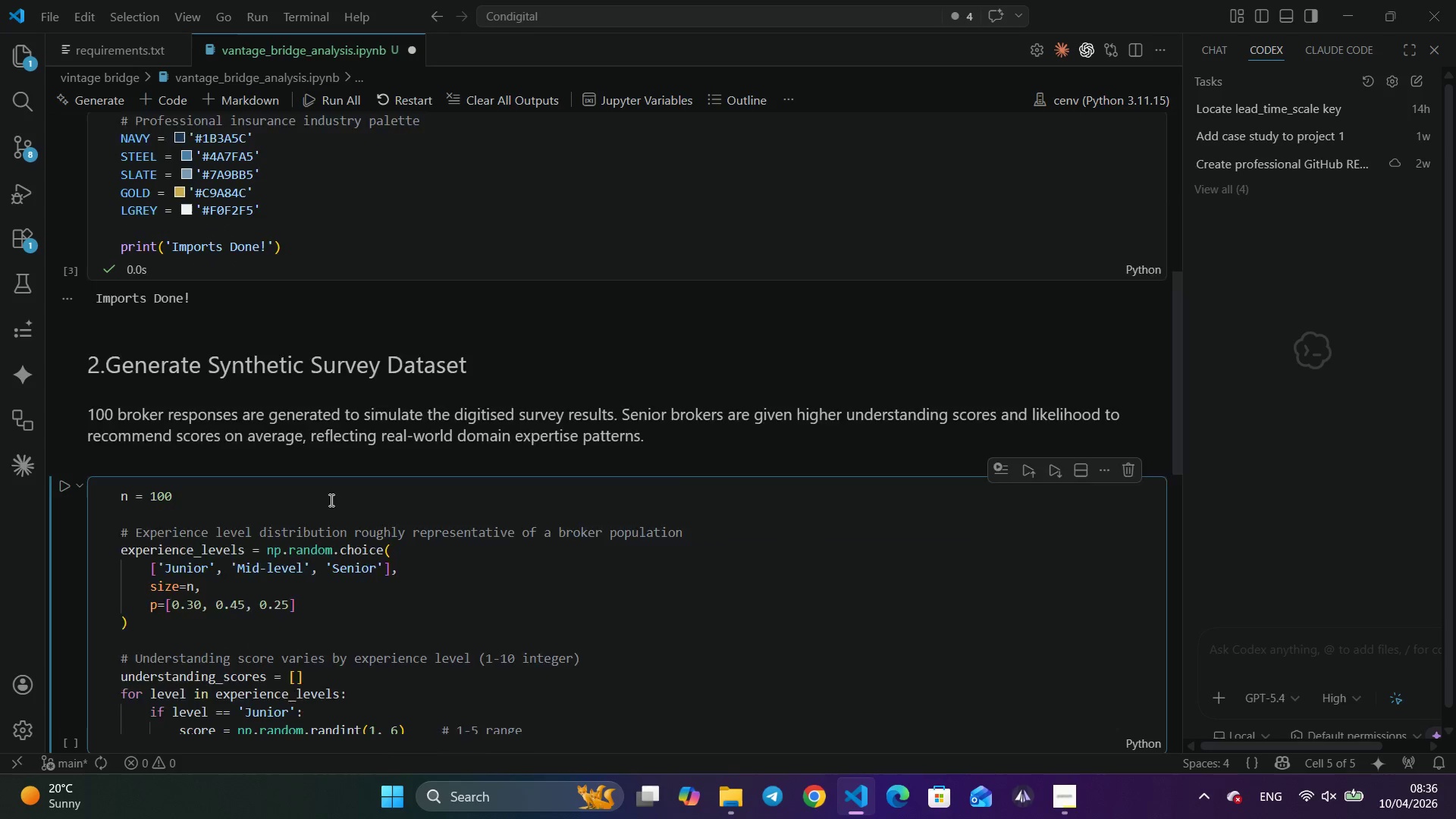 
scroll: coordinate [330, 500], scroll_direction: down, amount: 6.0
 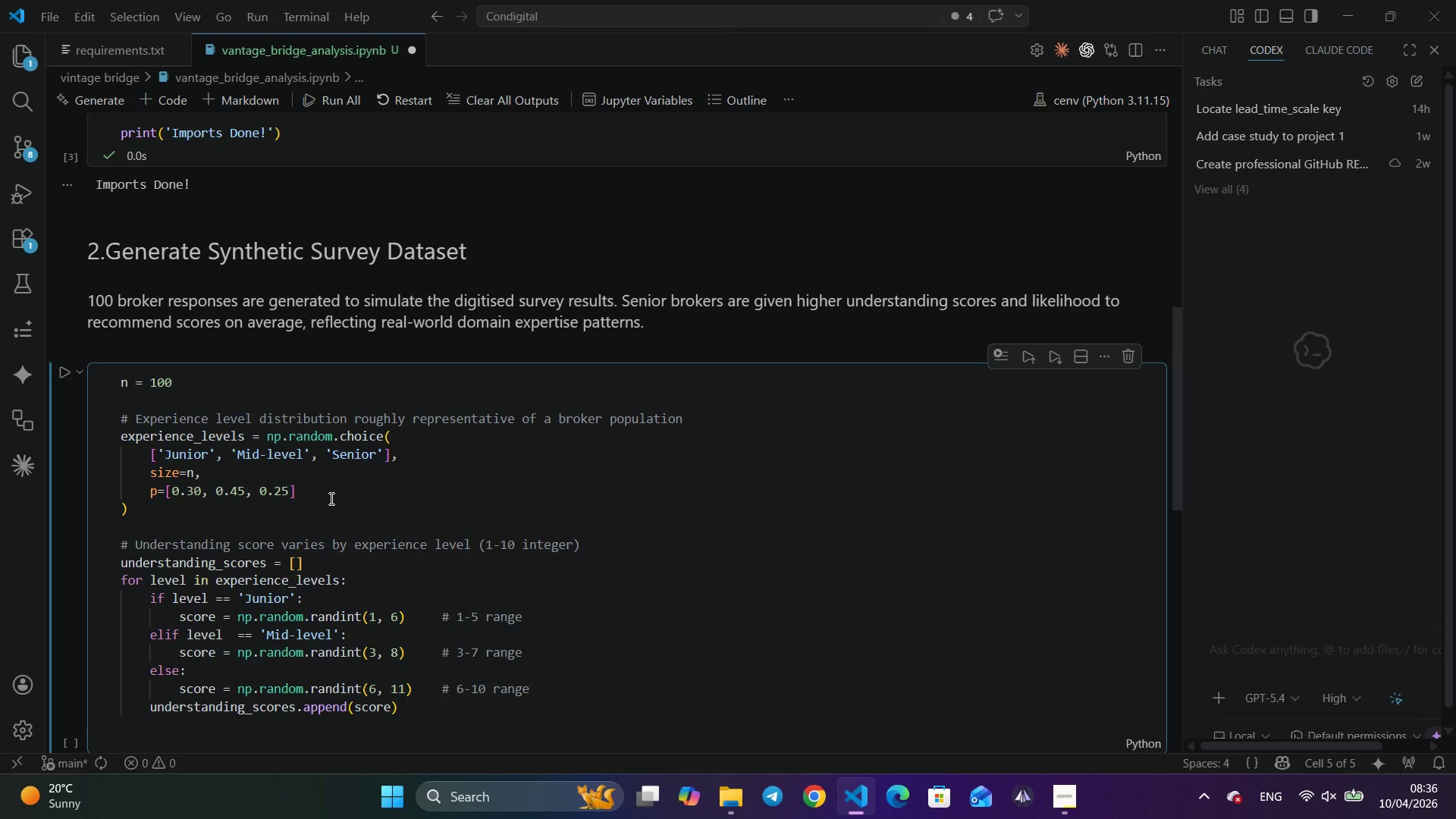 
wait(23.41)
 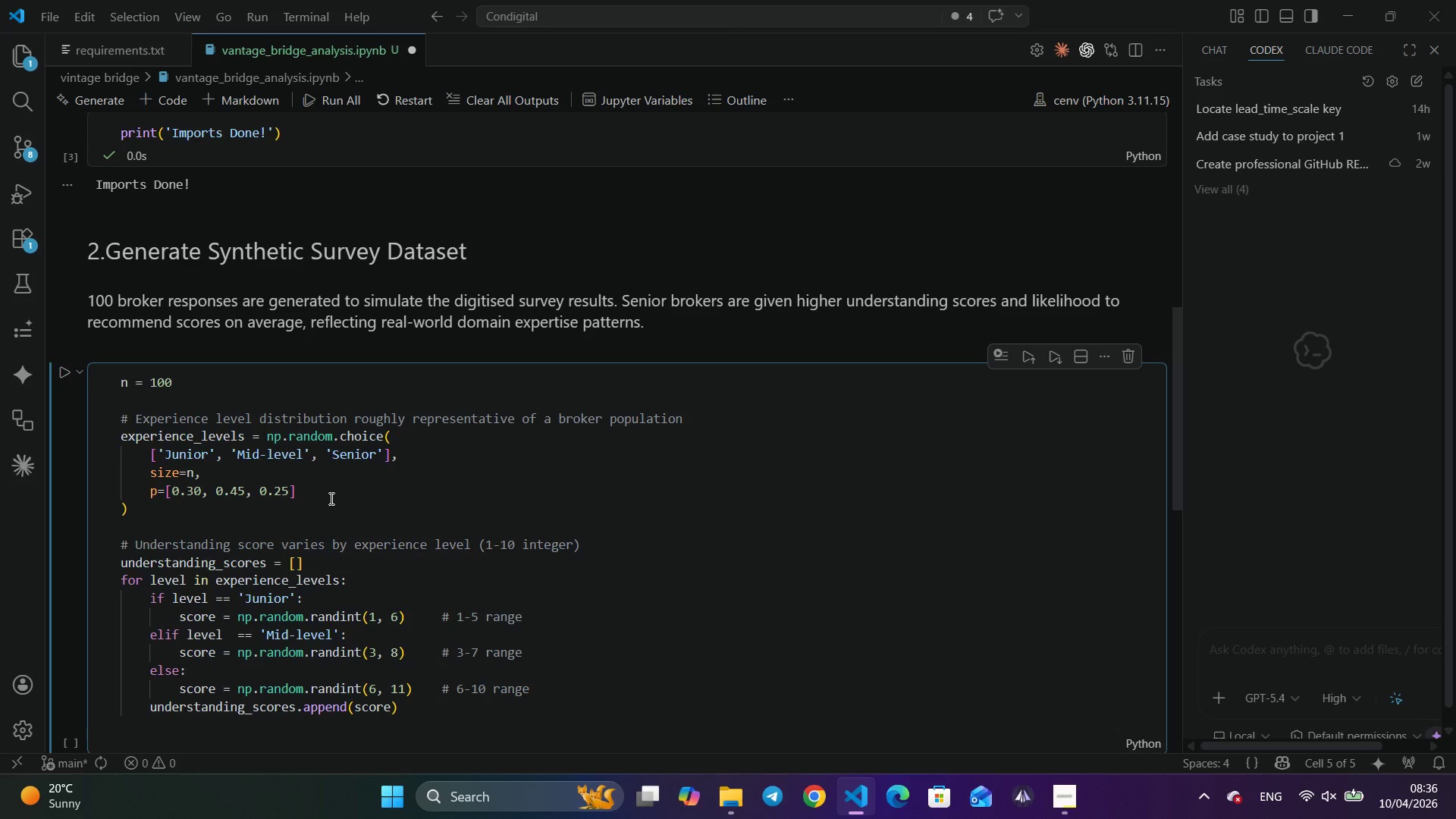 
scroll: coordinate [330, 498], scroll_direction: down, amount: 2.0
 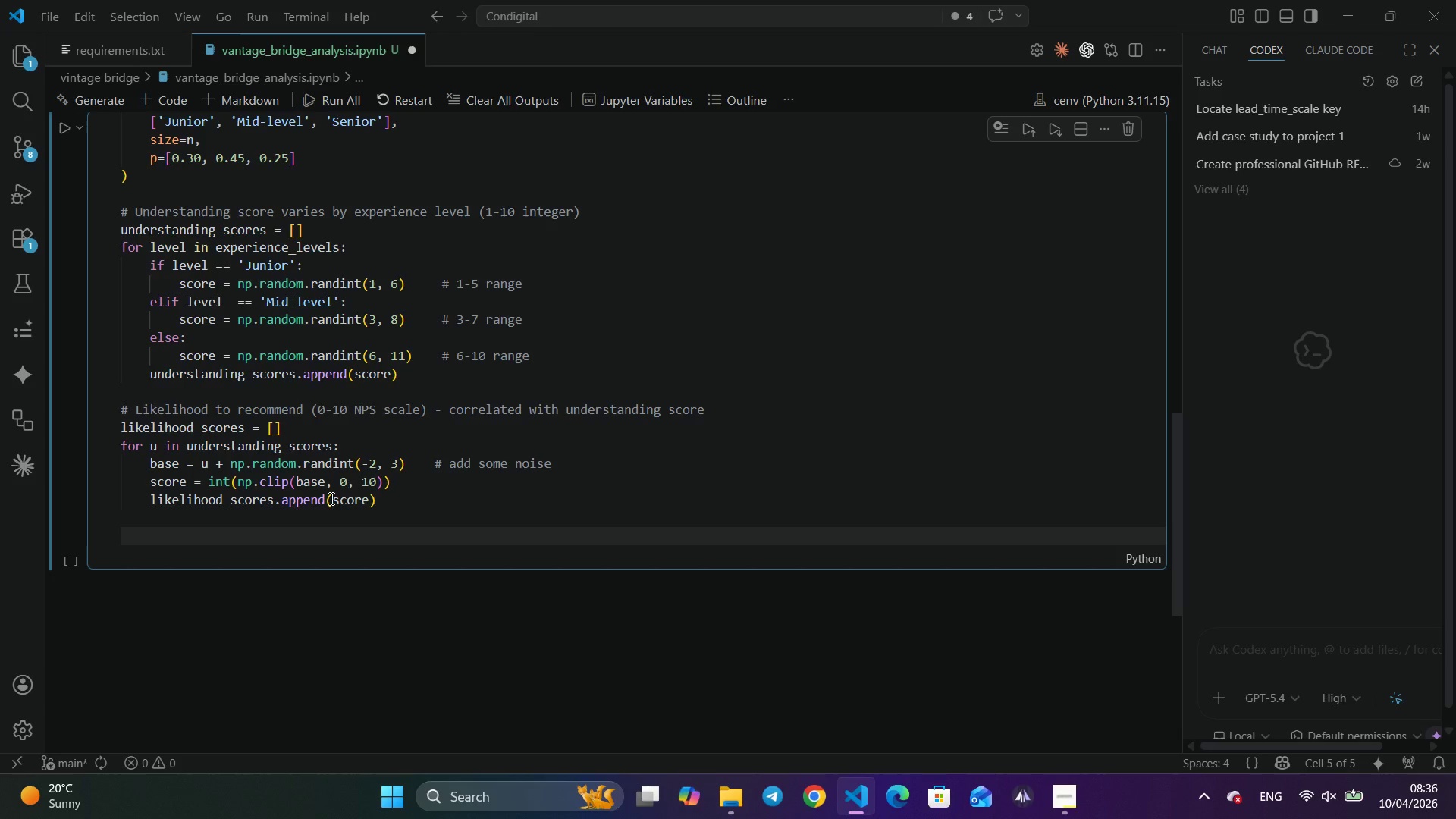 
wait(9.05)
 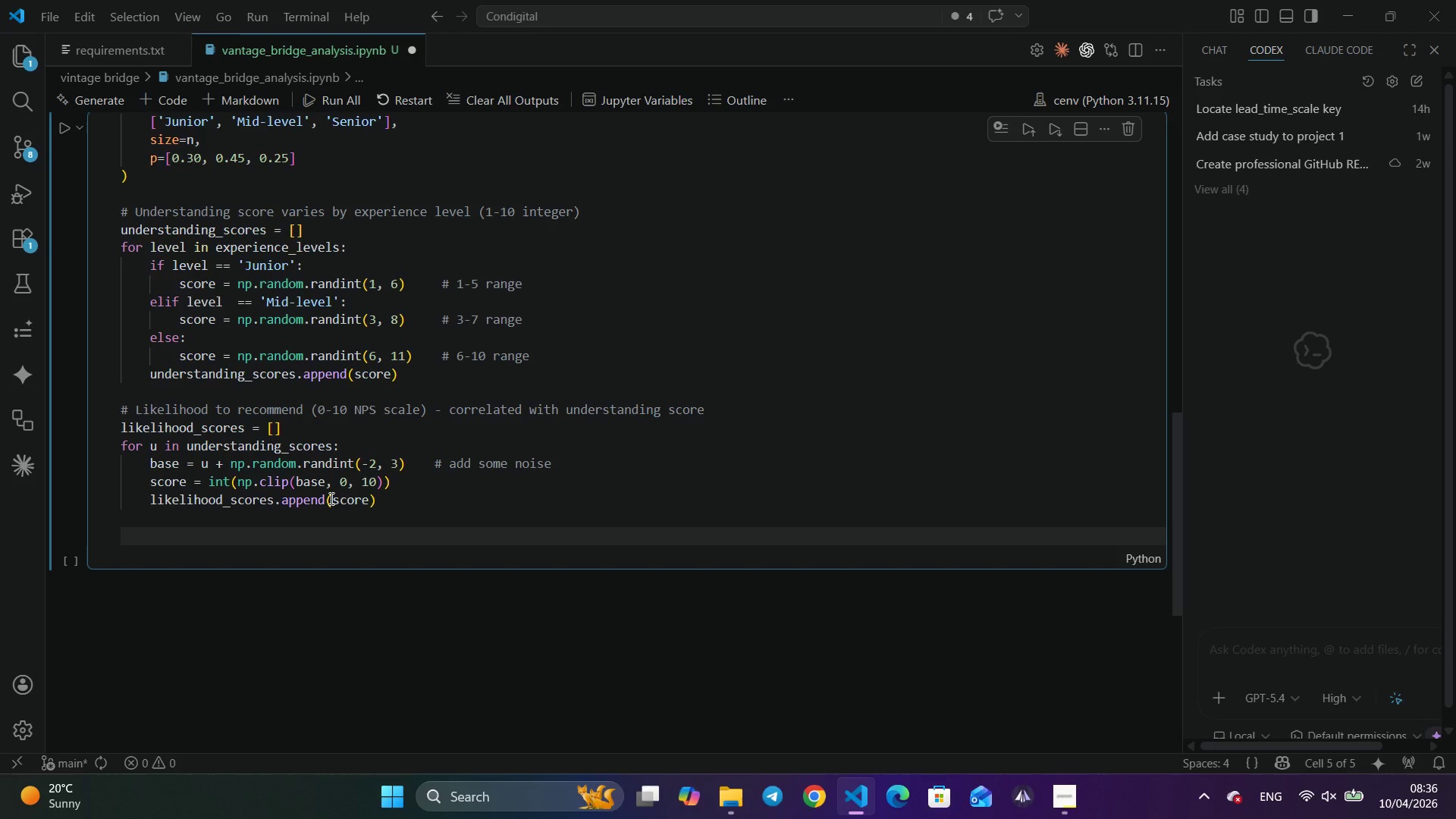 
scroll: coordinate [330, 498], scroll_direction: down, amount: 2.0
 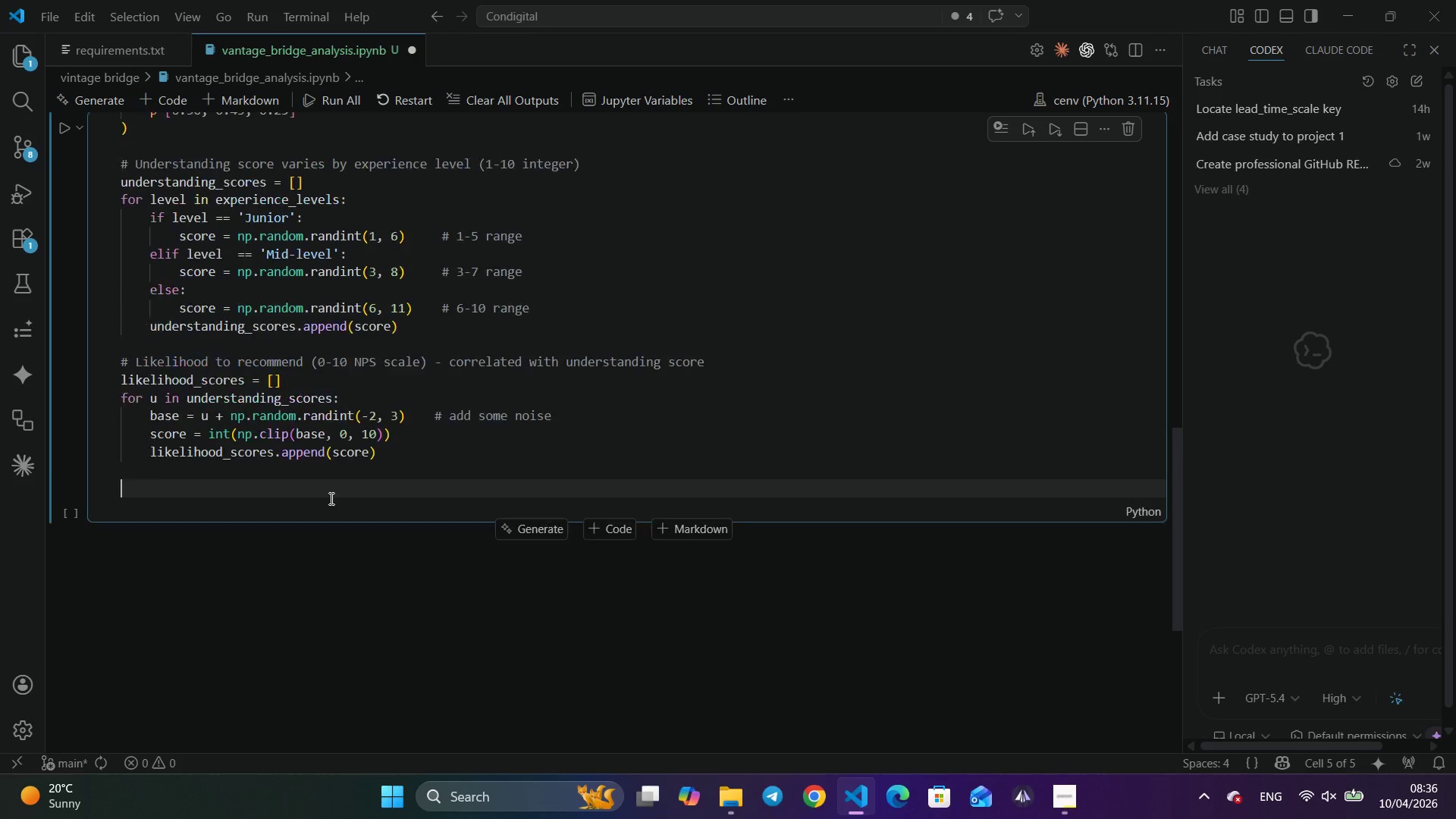 
scroll: coordinate [330, 498], scroll_direction: up, amount: 3.0
 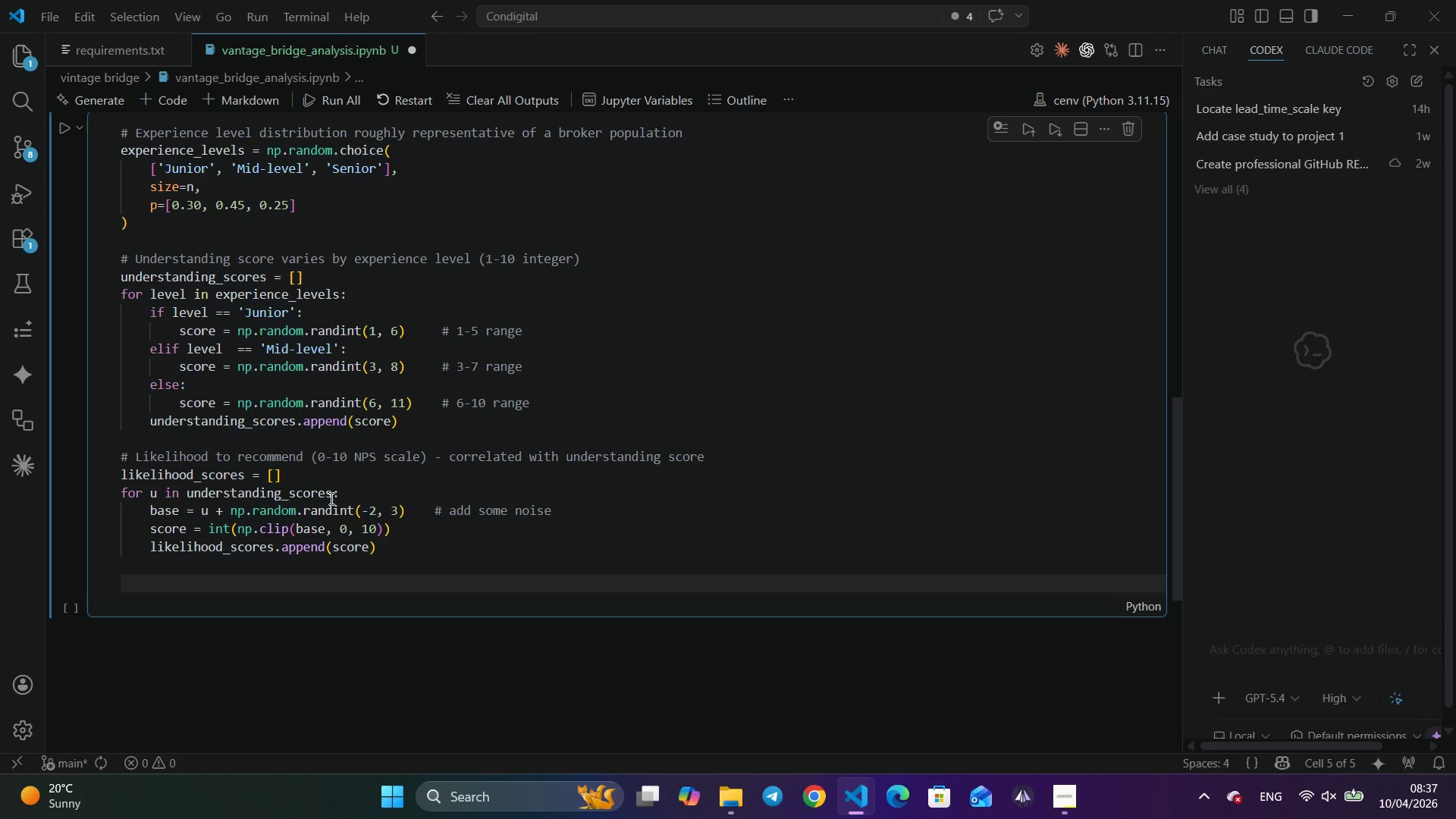 
wait(20.0)
 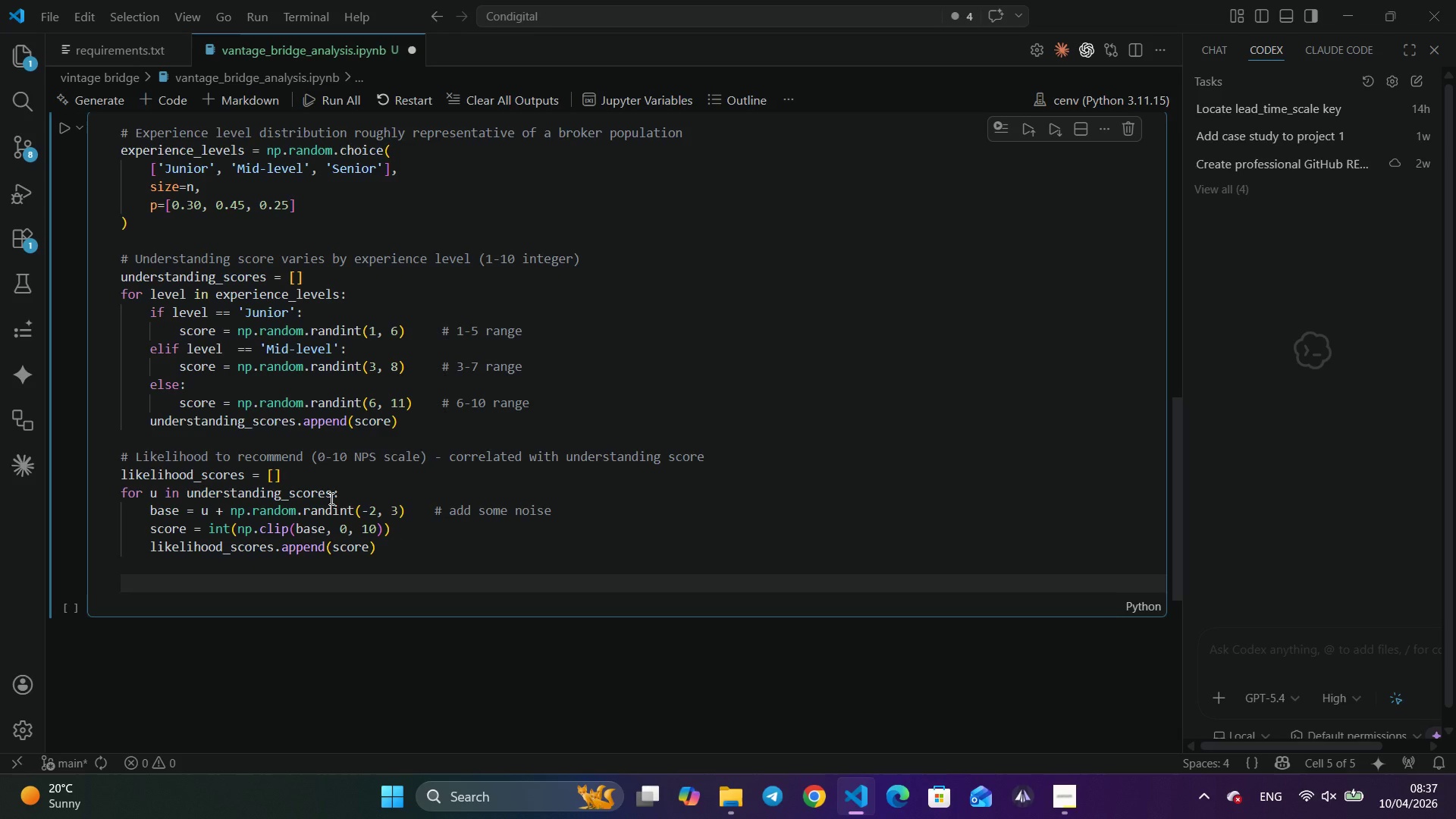 
type(# Primary barries)
key(Backspace)
type(t - weighted by experience level)
 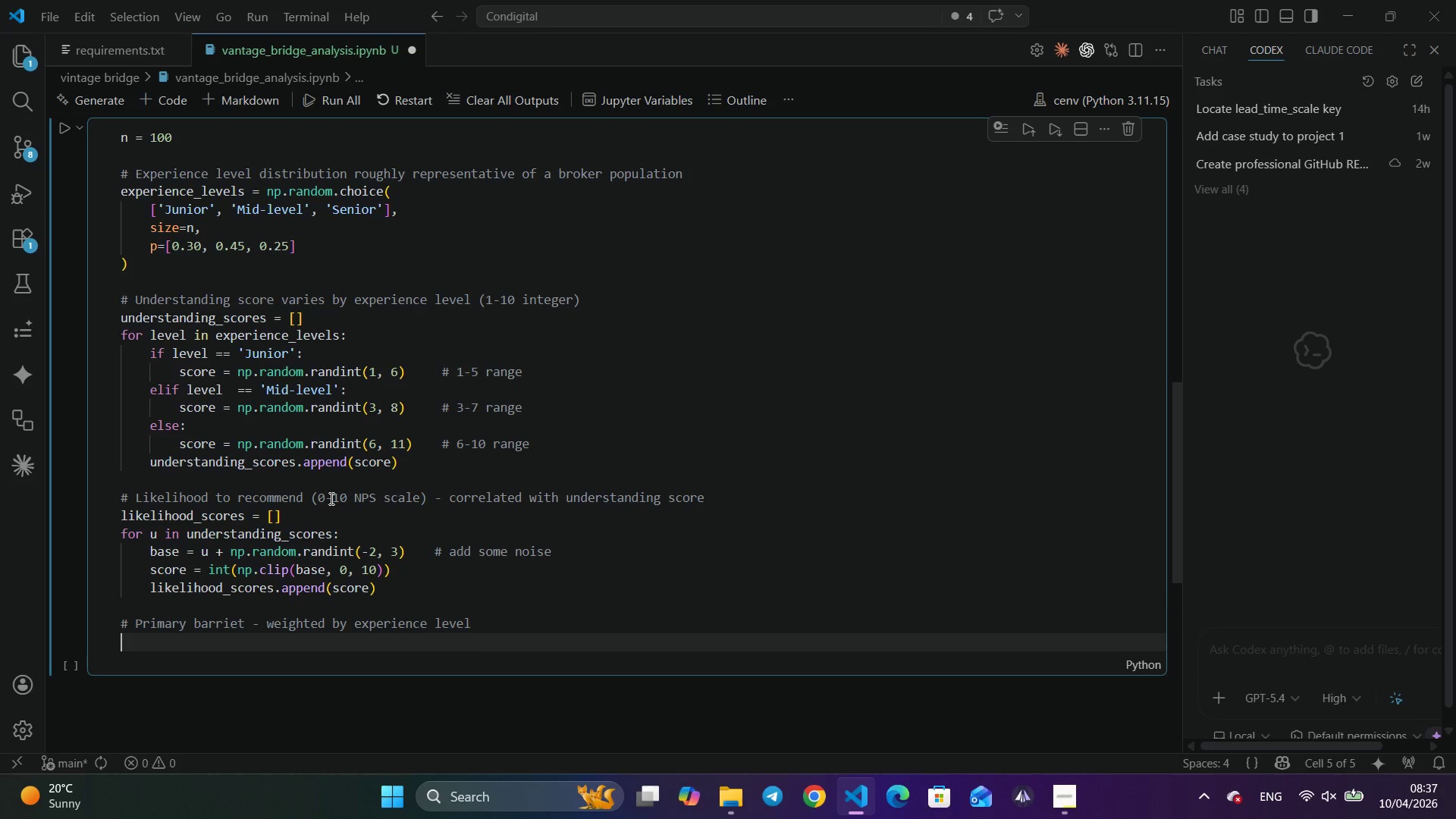 
key(Enter)
 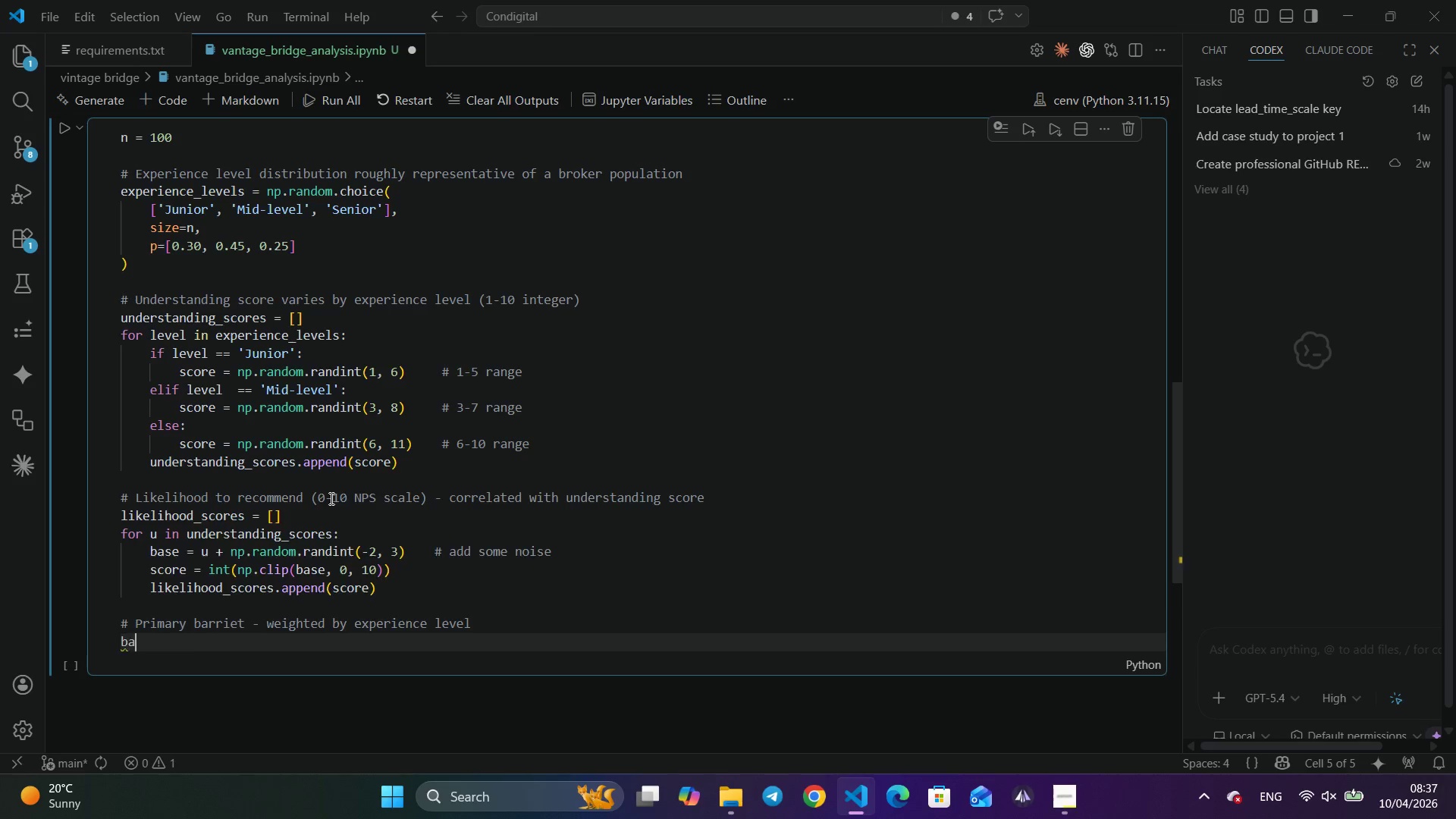 
type(barries)
key(Backspace)
type(rs = [)
 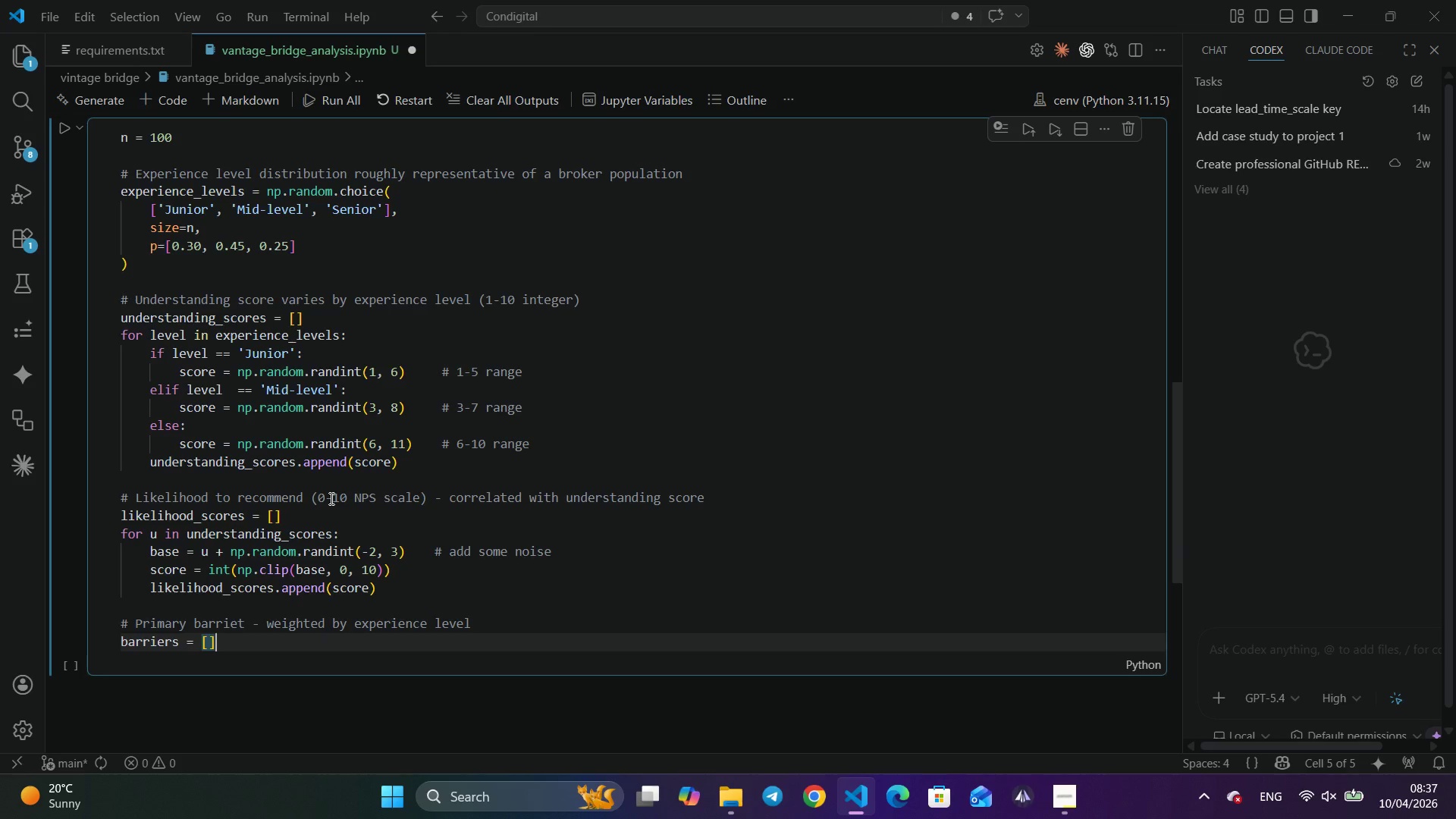 
key(ArrowRight)
 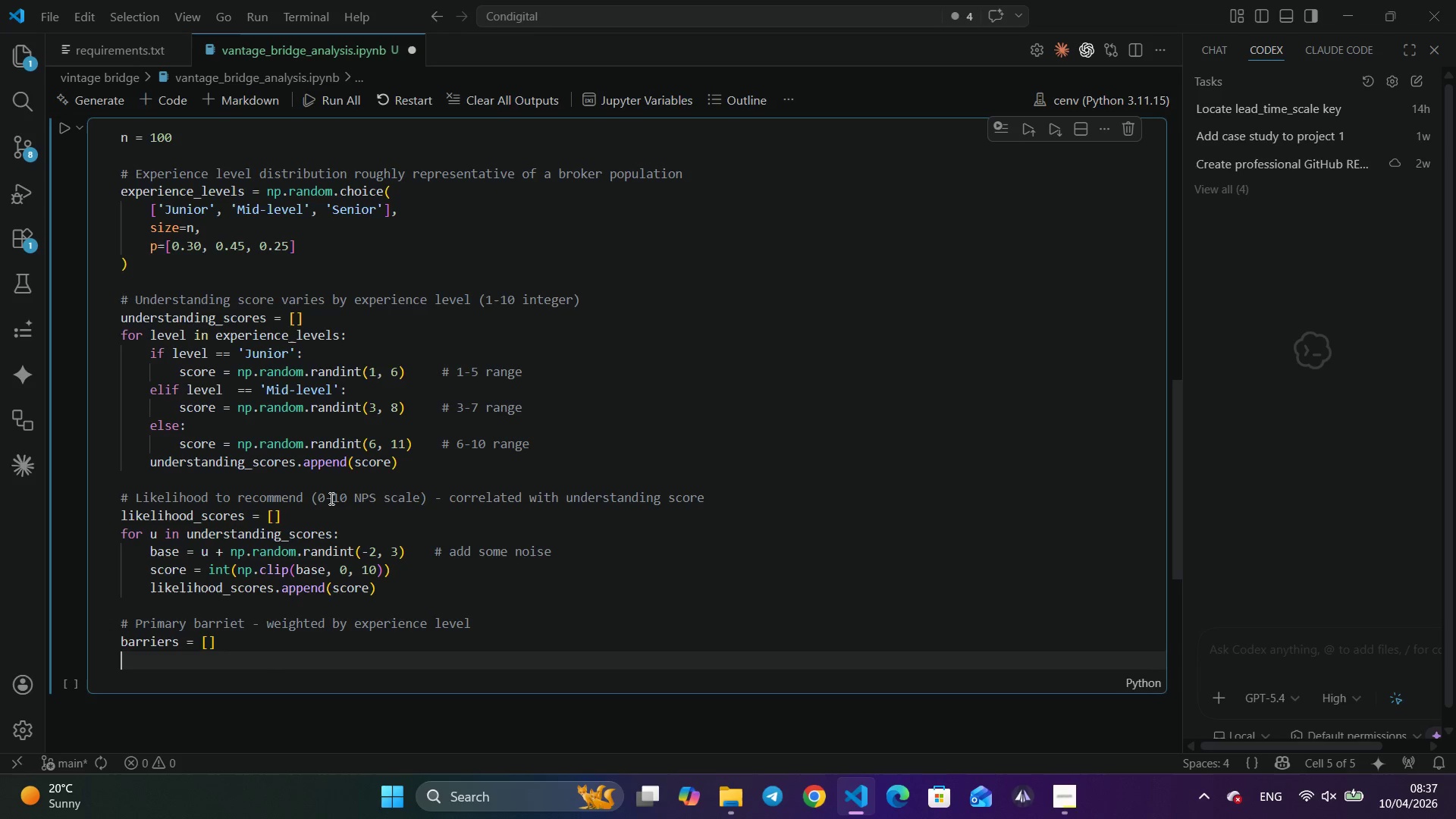 
key(Enter)
 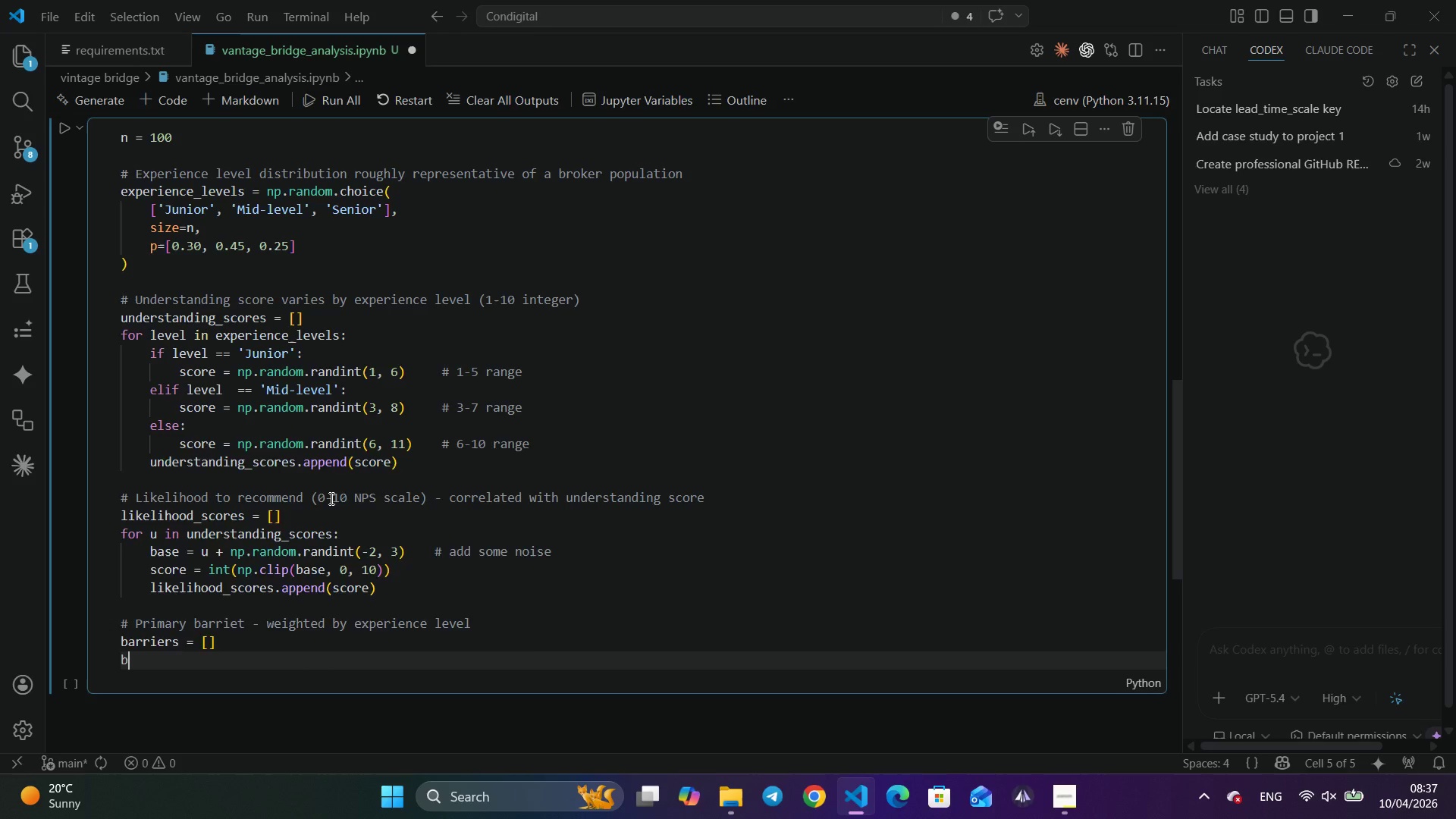 
type(barrier_options =)
 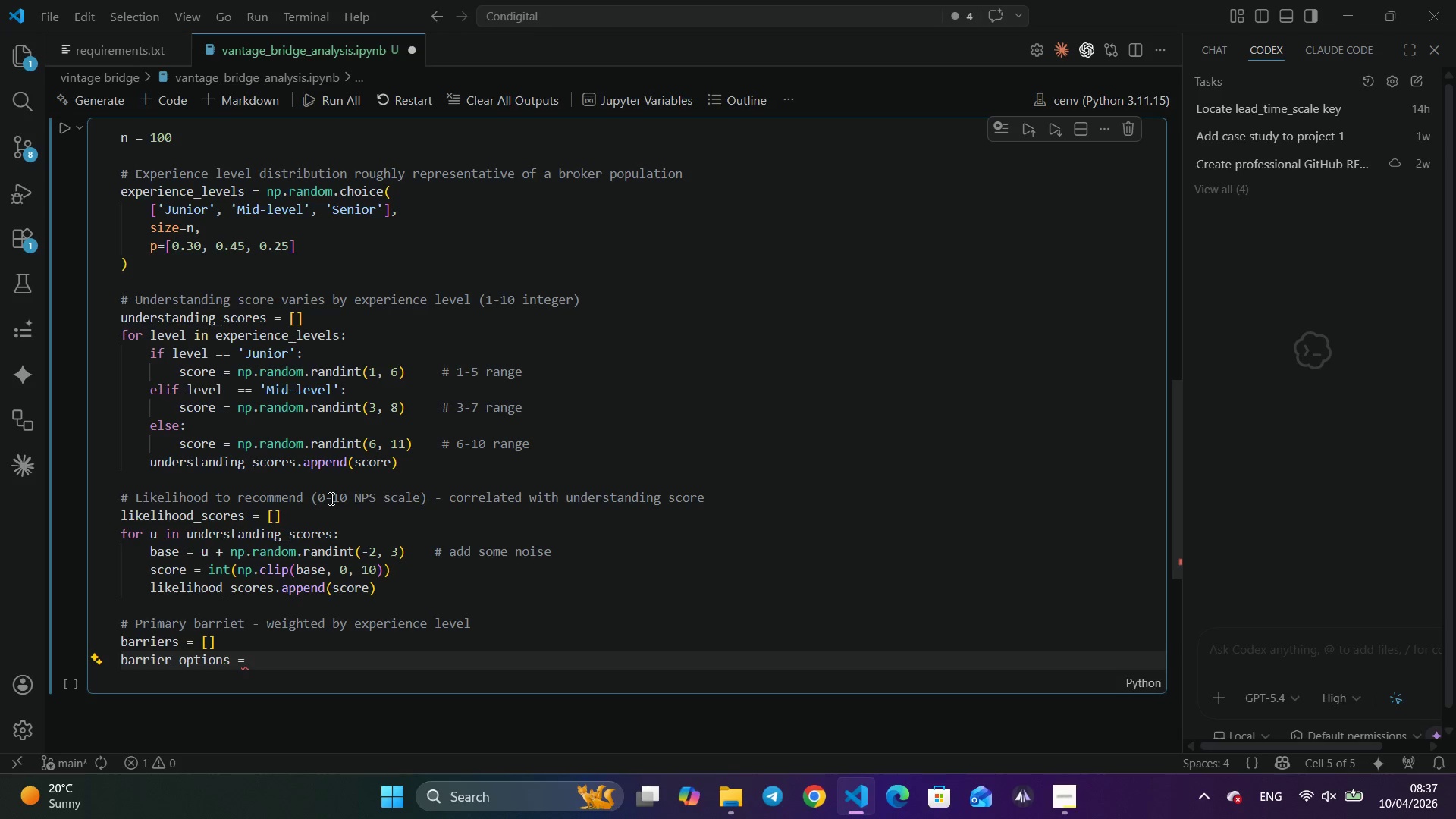 
type( ['Complexity)
 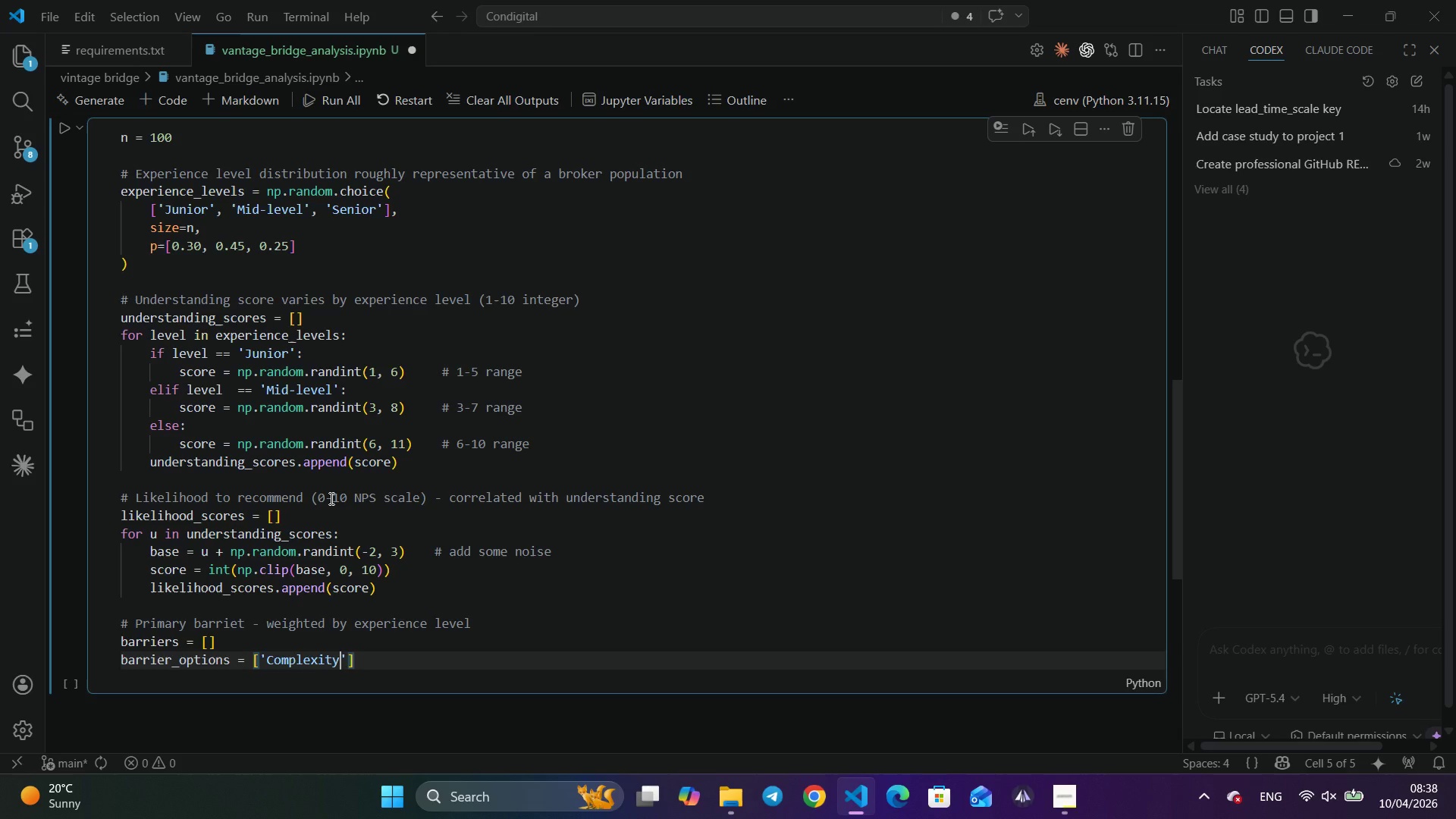 
key(ArrowRight)
 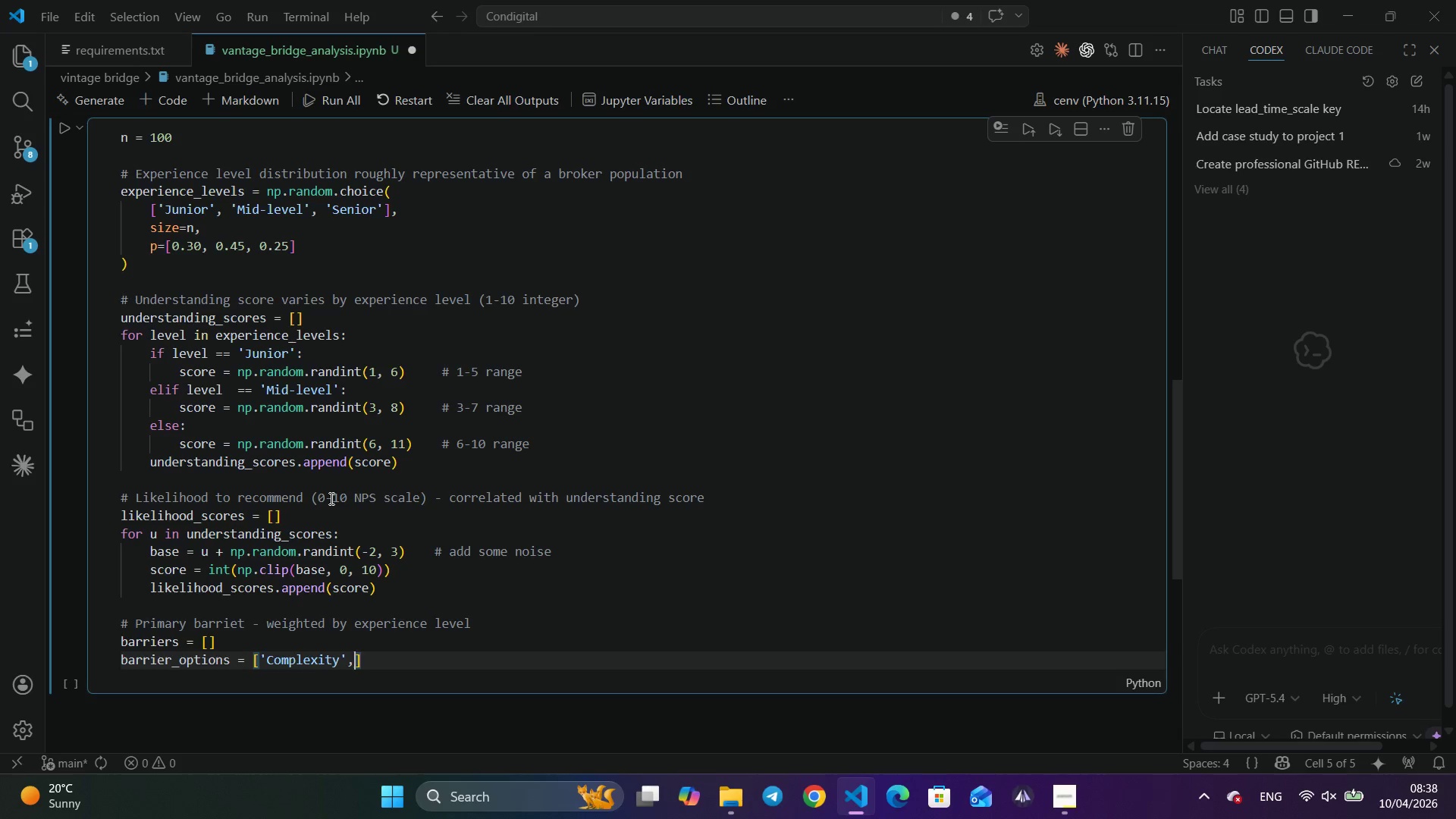 
type(, 'Client Trust)
 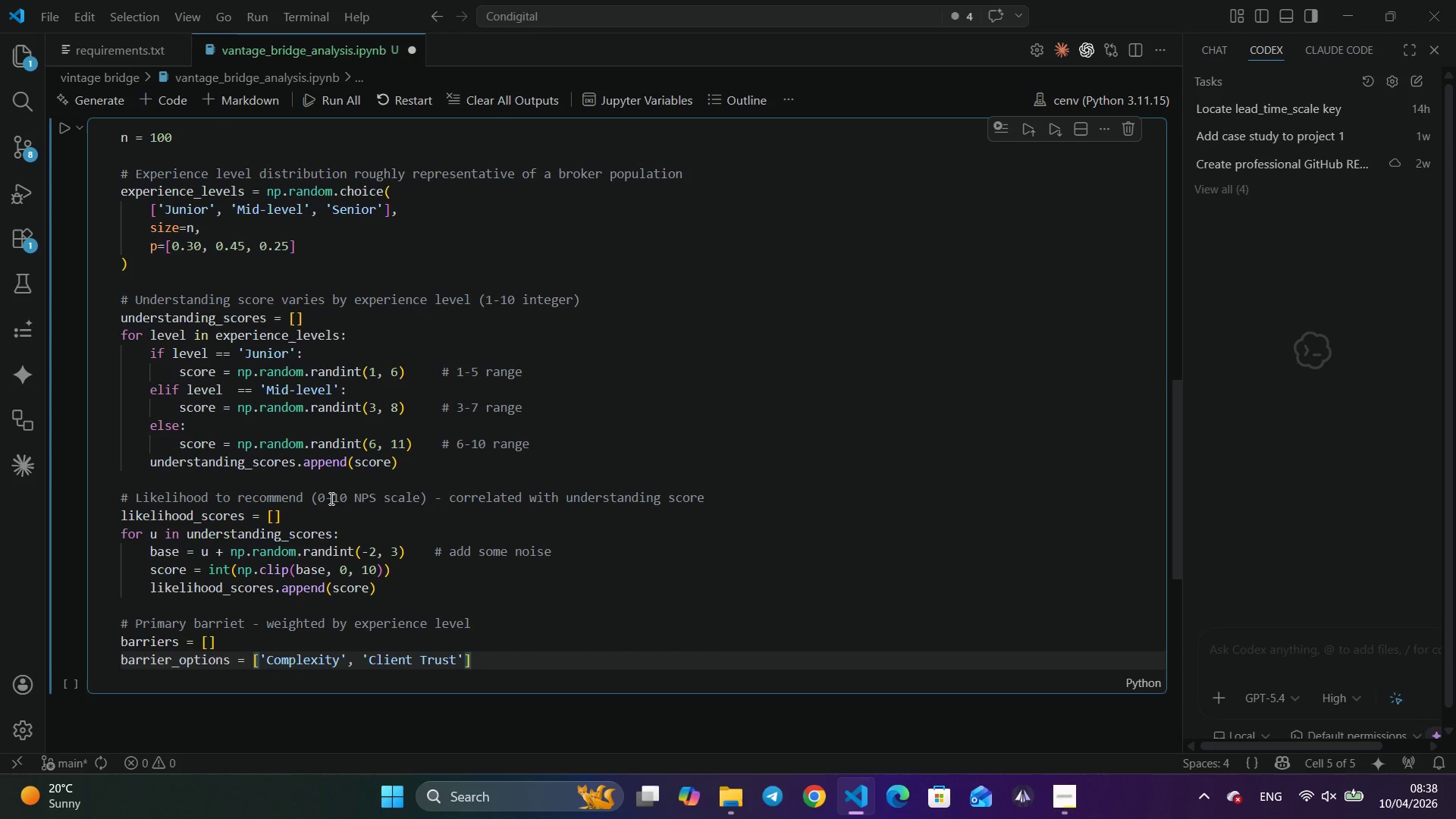 
key(ArrowRight)
 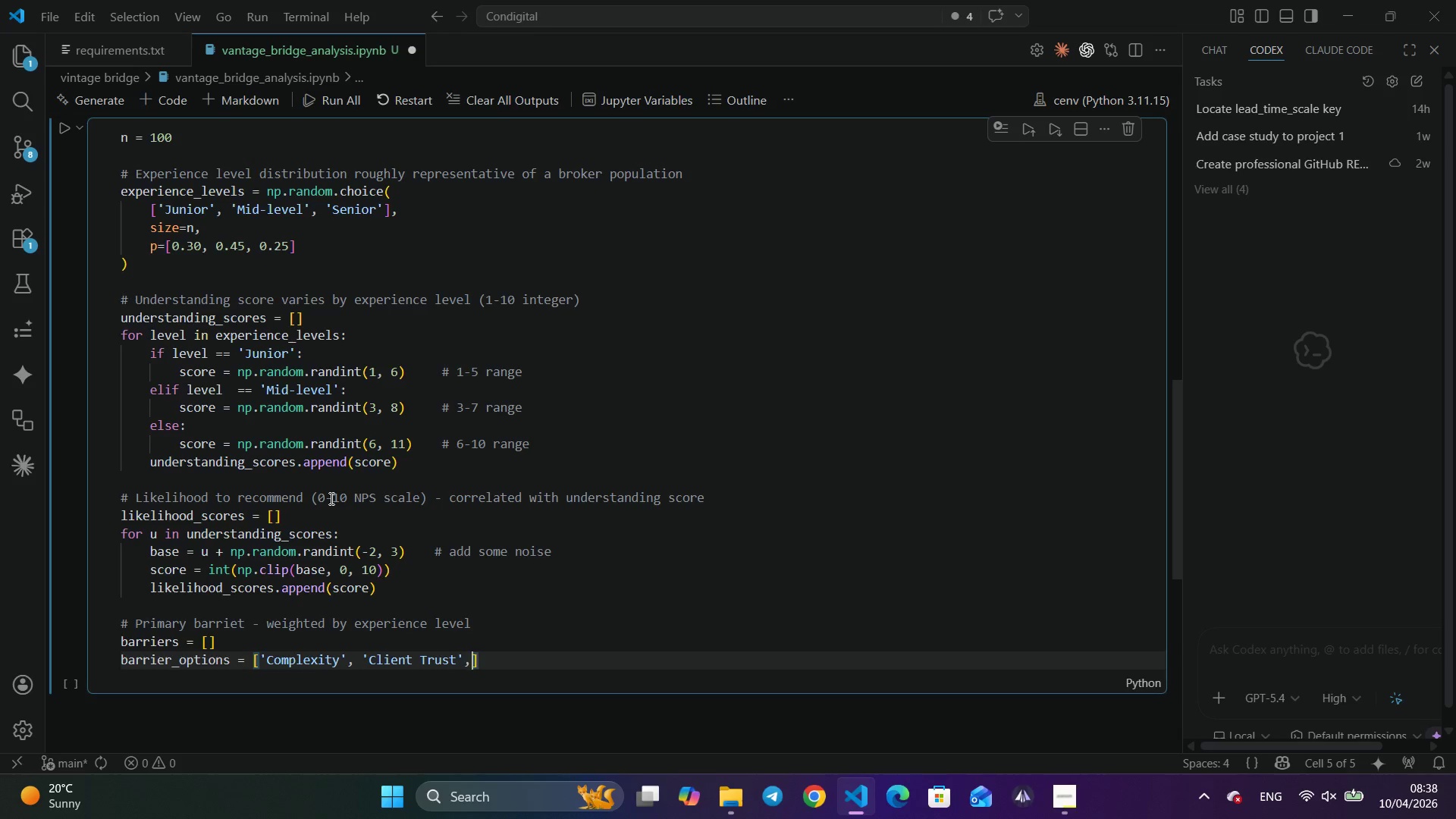 
type(, 'High Premiums)
 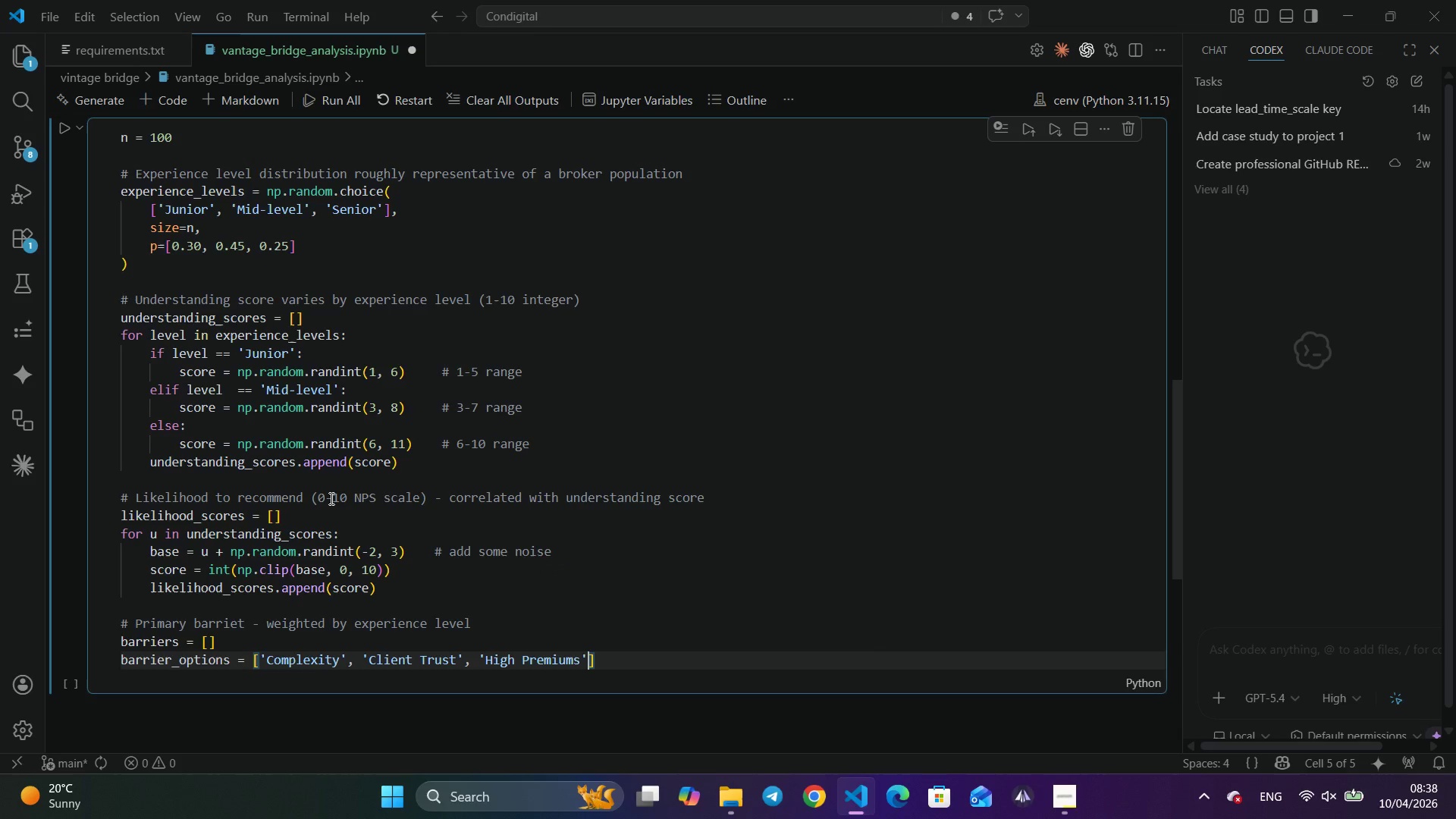 
 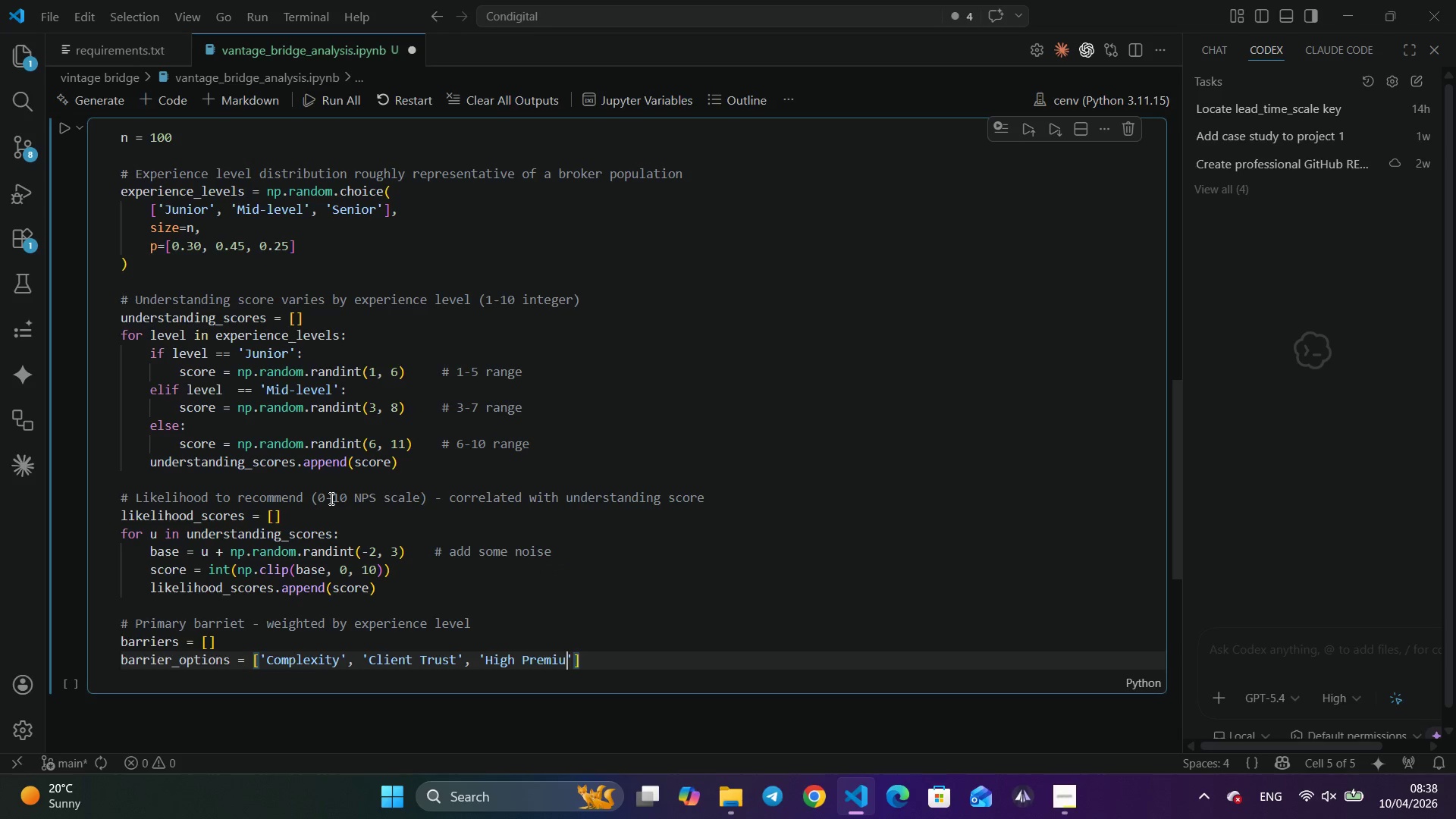 
key(ArrowRight)
 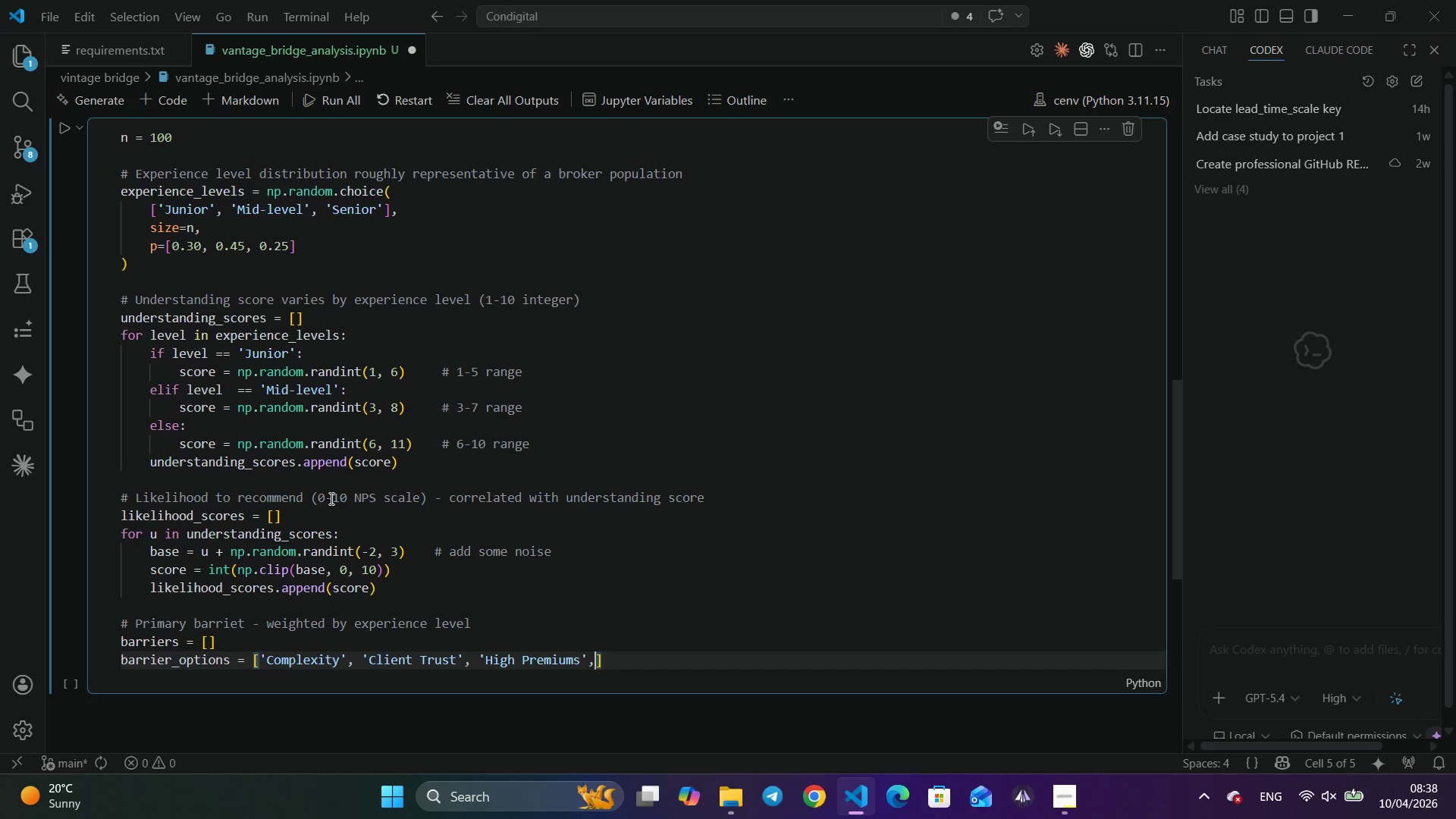 
type(, 'Regulatory Uncerti)
key(Backspace)
type(ainty)
 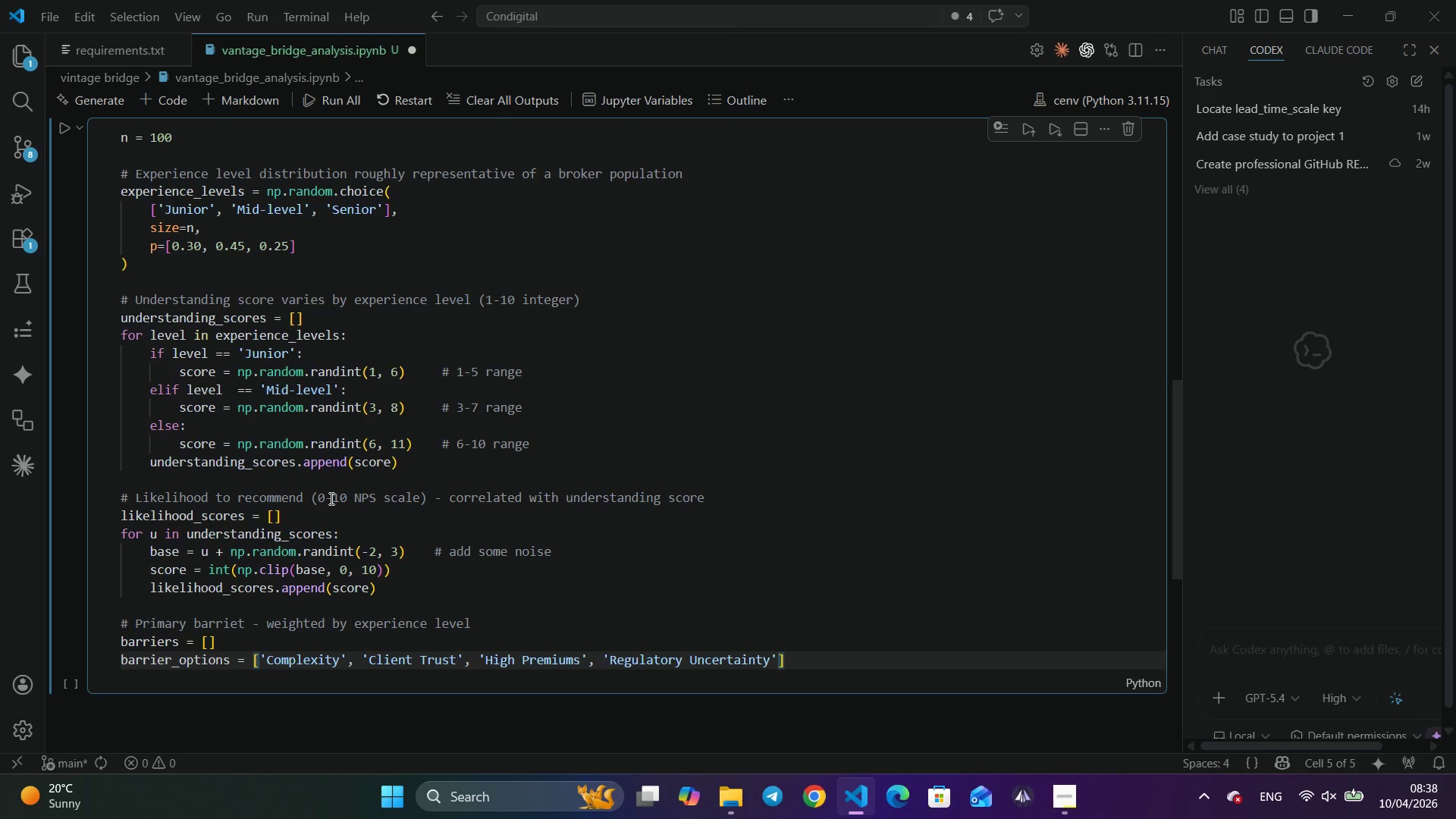 
scroll: coordinate [330, 498], scroll_direction: down, amount: 7.0
 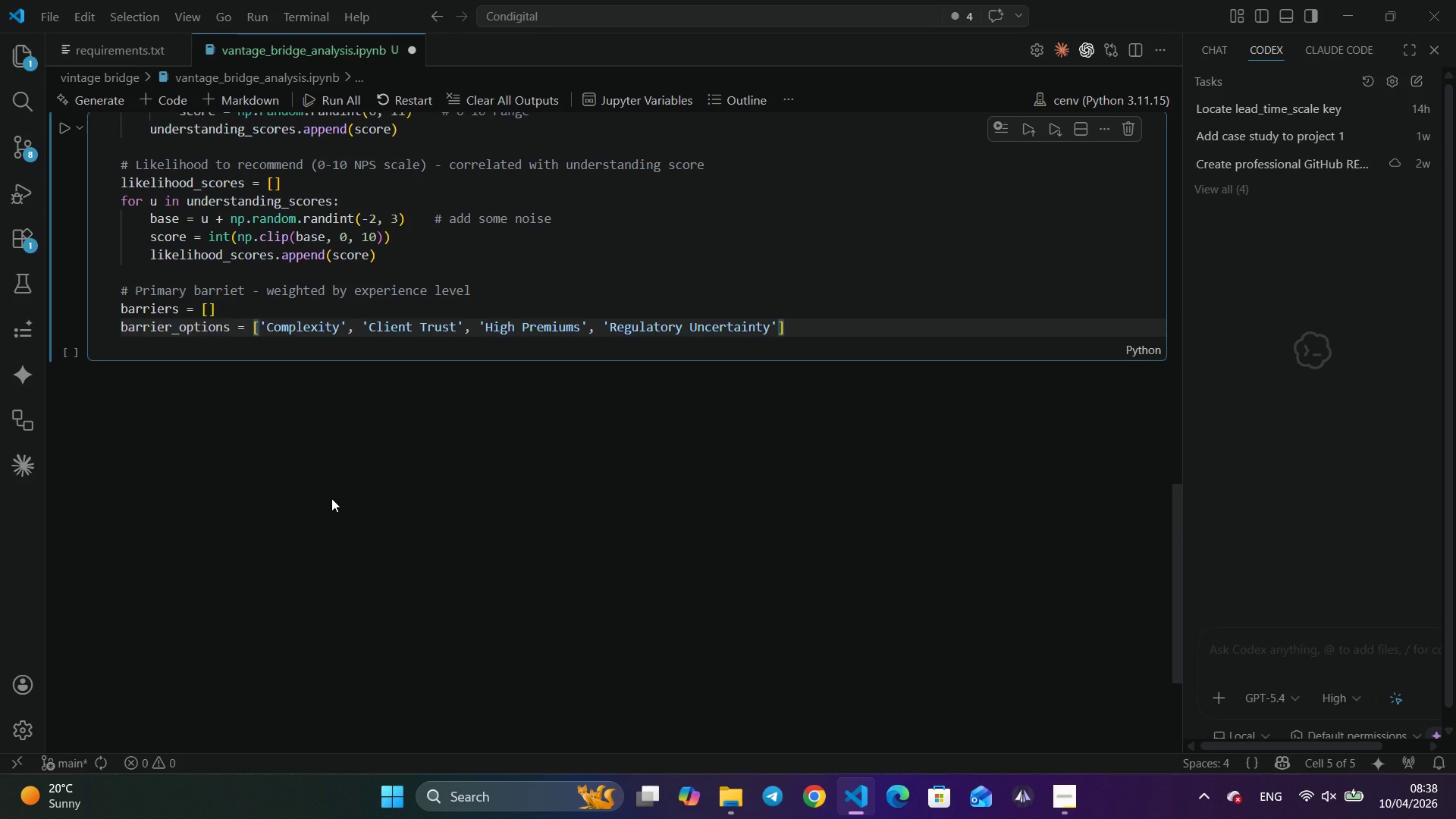 
key(ArrowRight)
 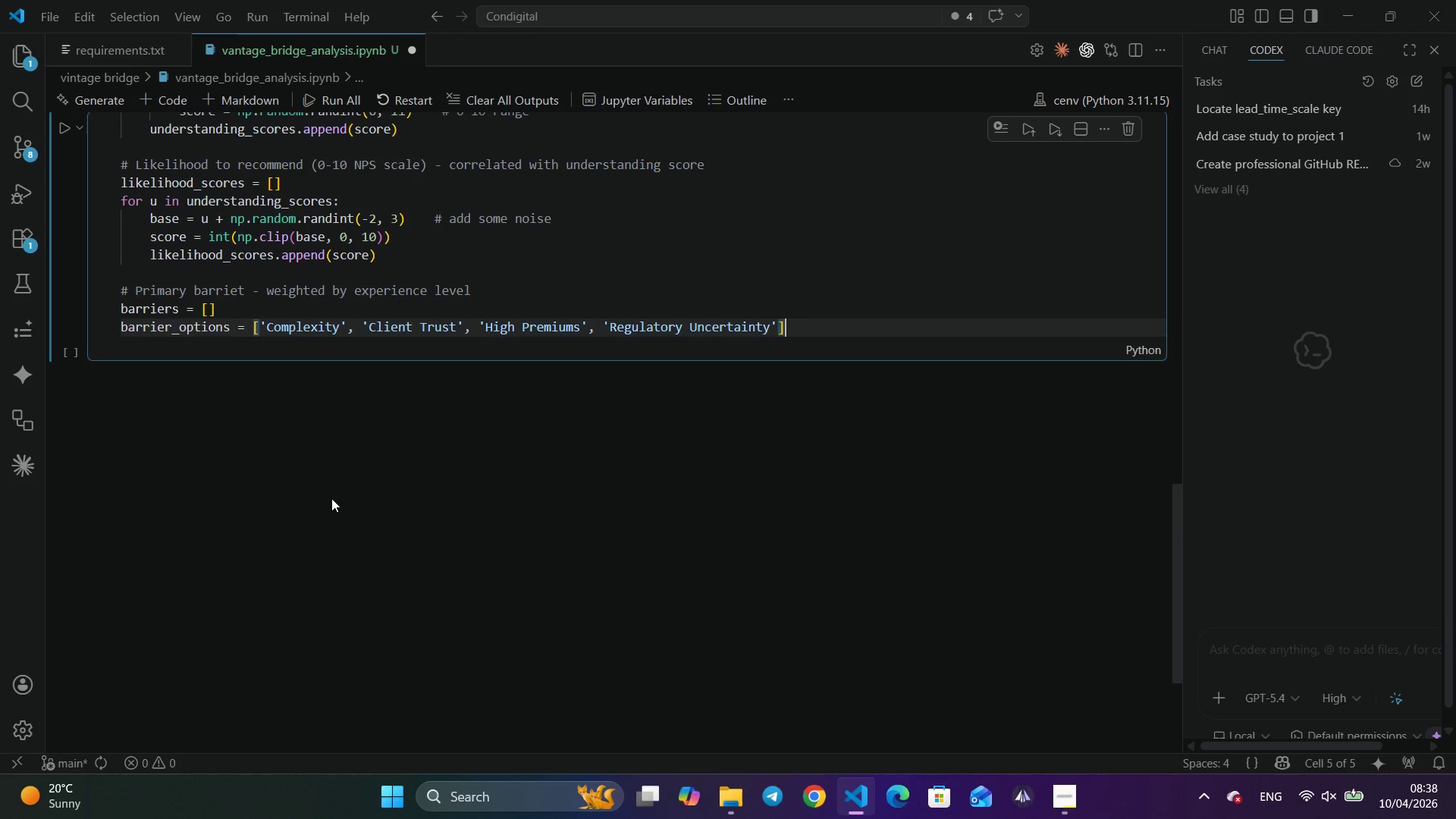 
key(ArrowRight)
 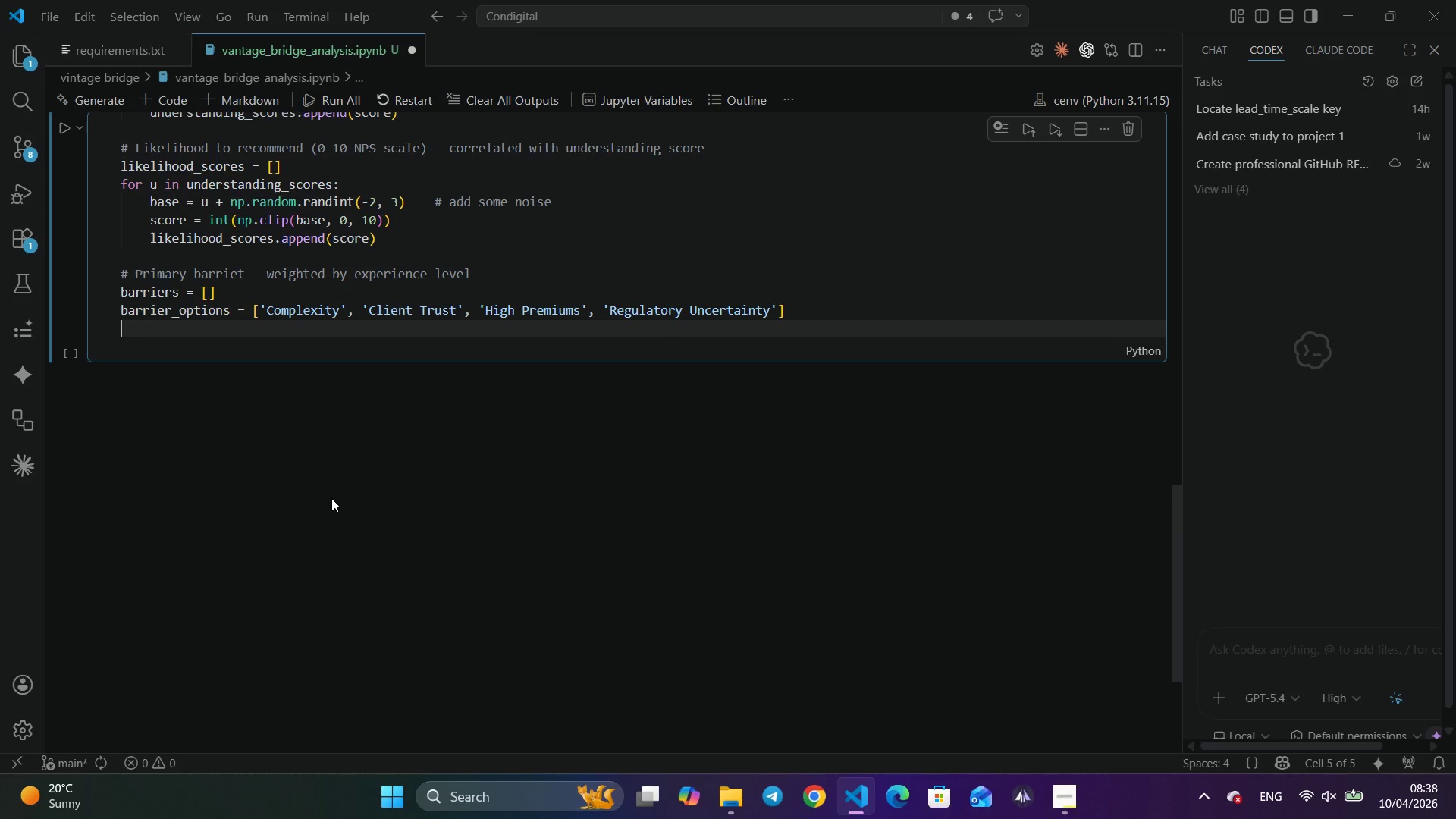 
key(Enter)
 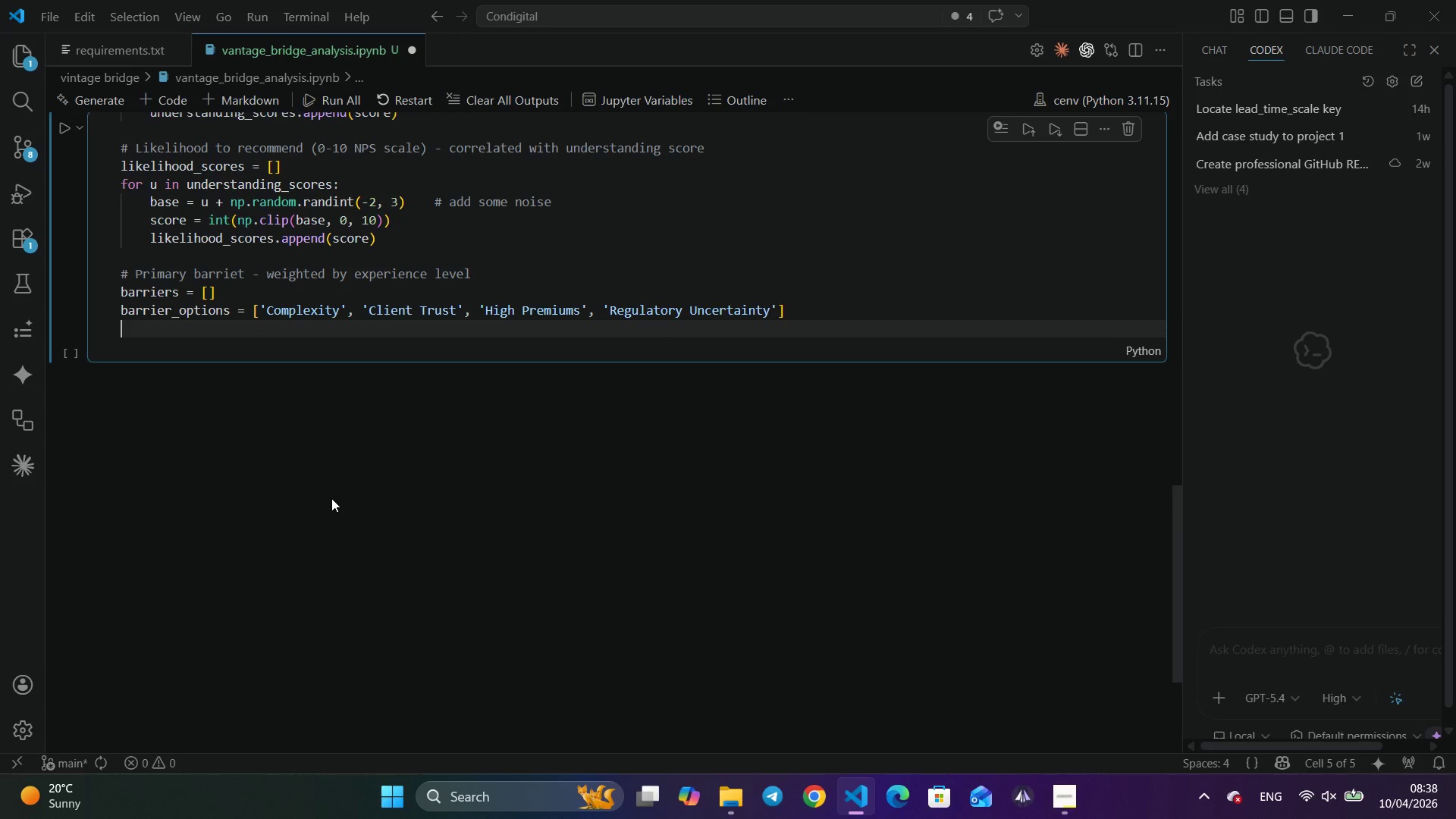 
type(for level in experience_levels:)
 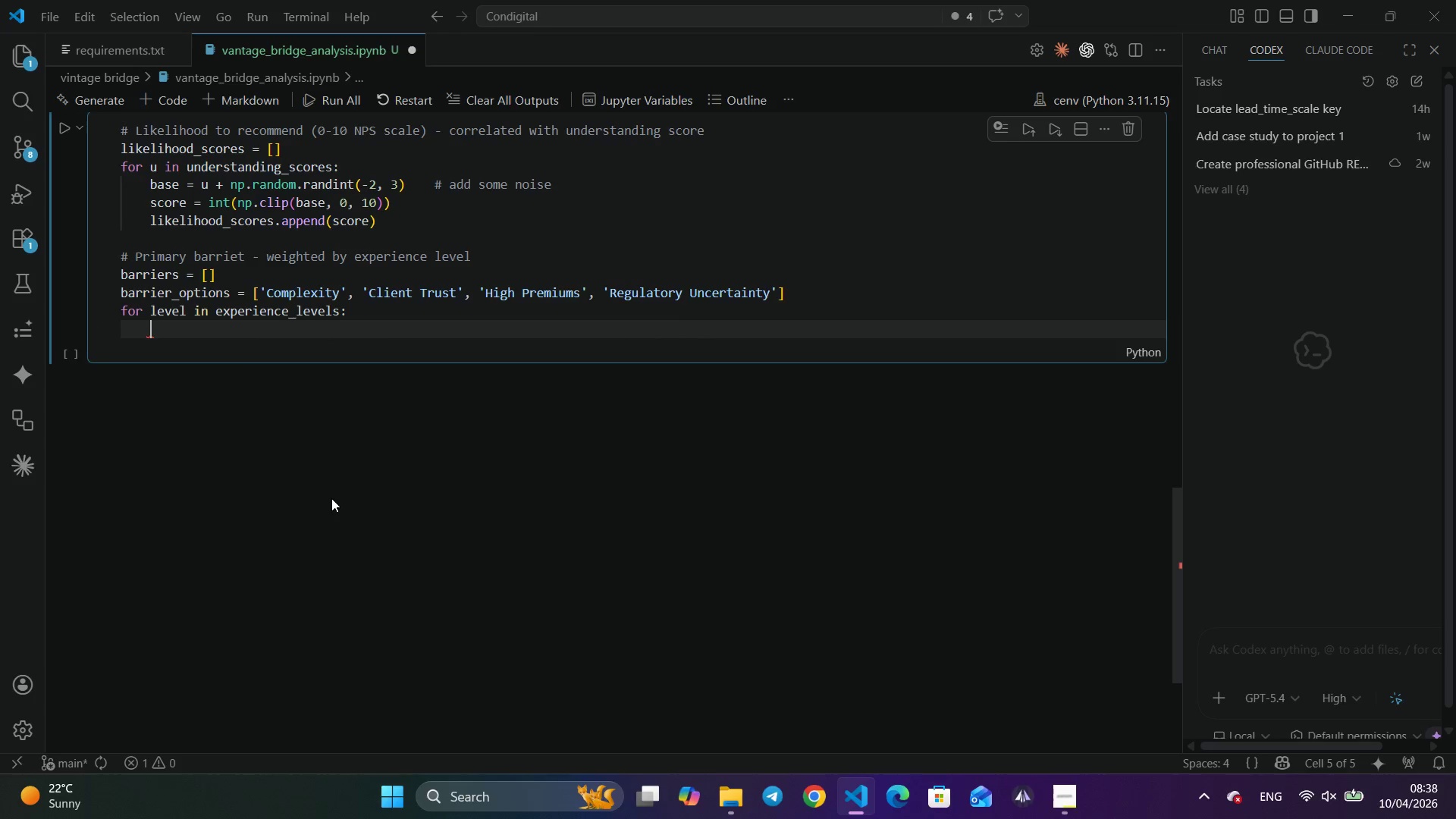 
 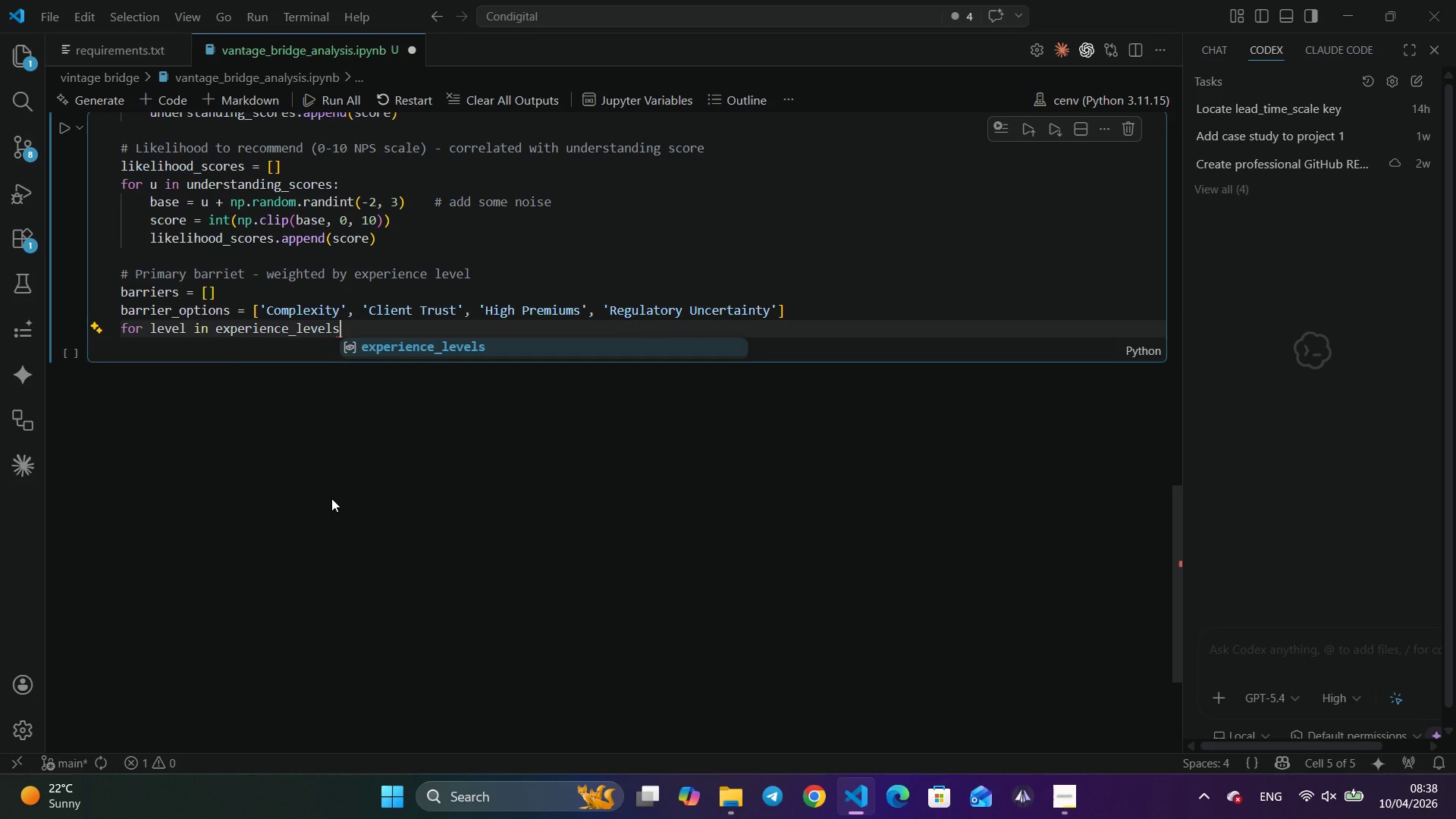 
key(Enter)
 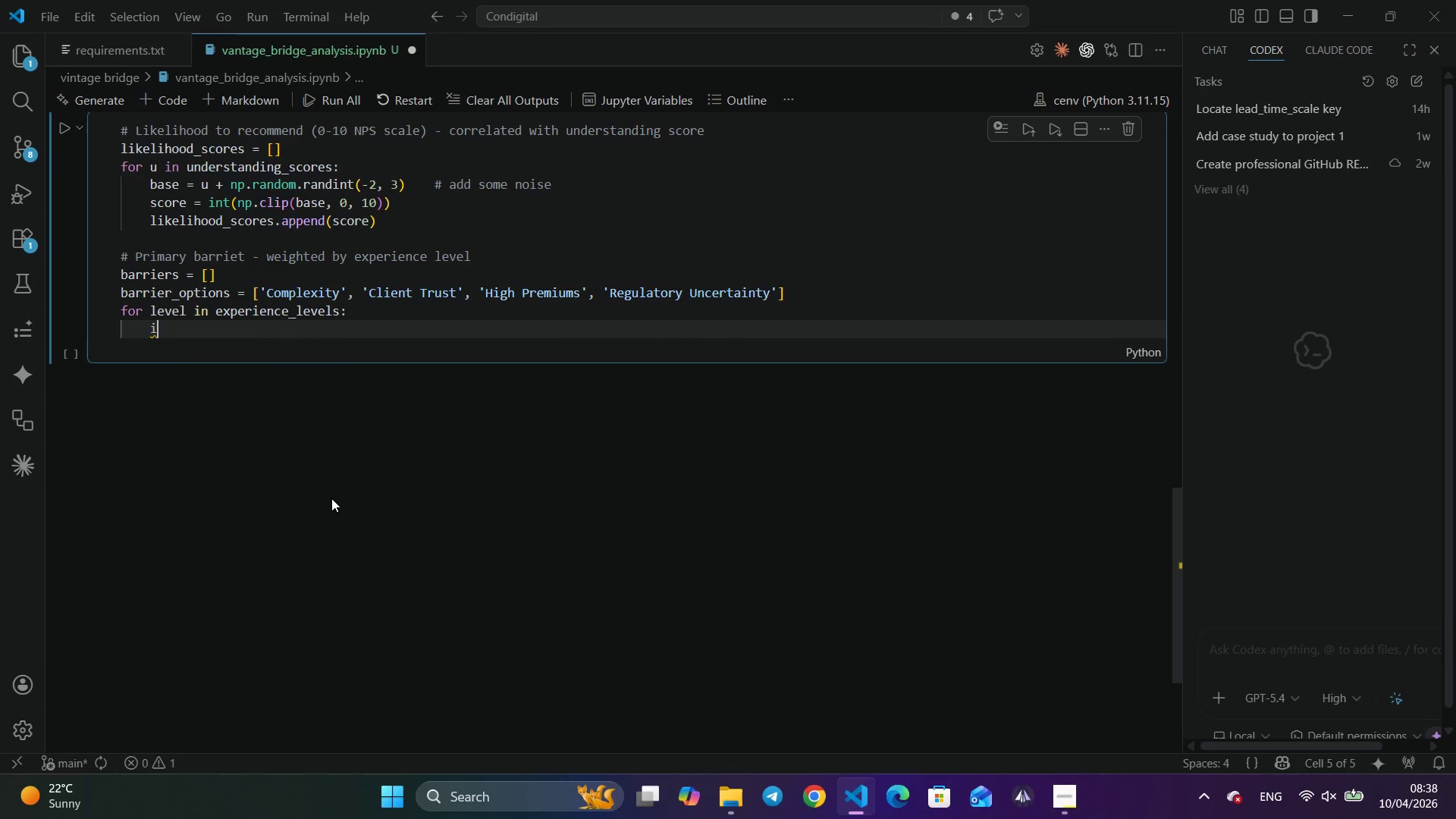 
type(if  level == ")
key(Backspace)
type('Juinor)
key(Backspace)
key(Backspace)
key(Backspace)
key(Backspace)
type(nior)
 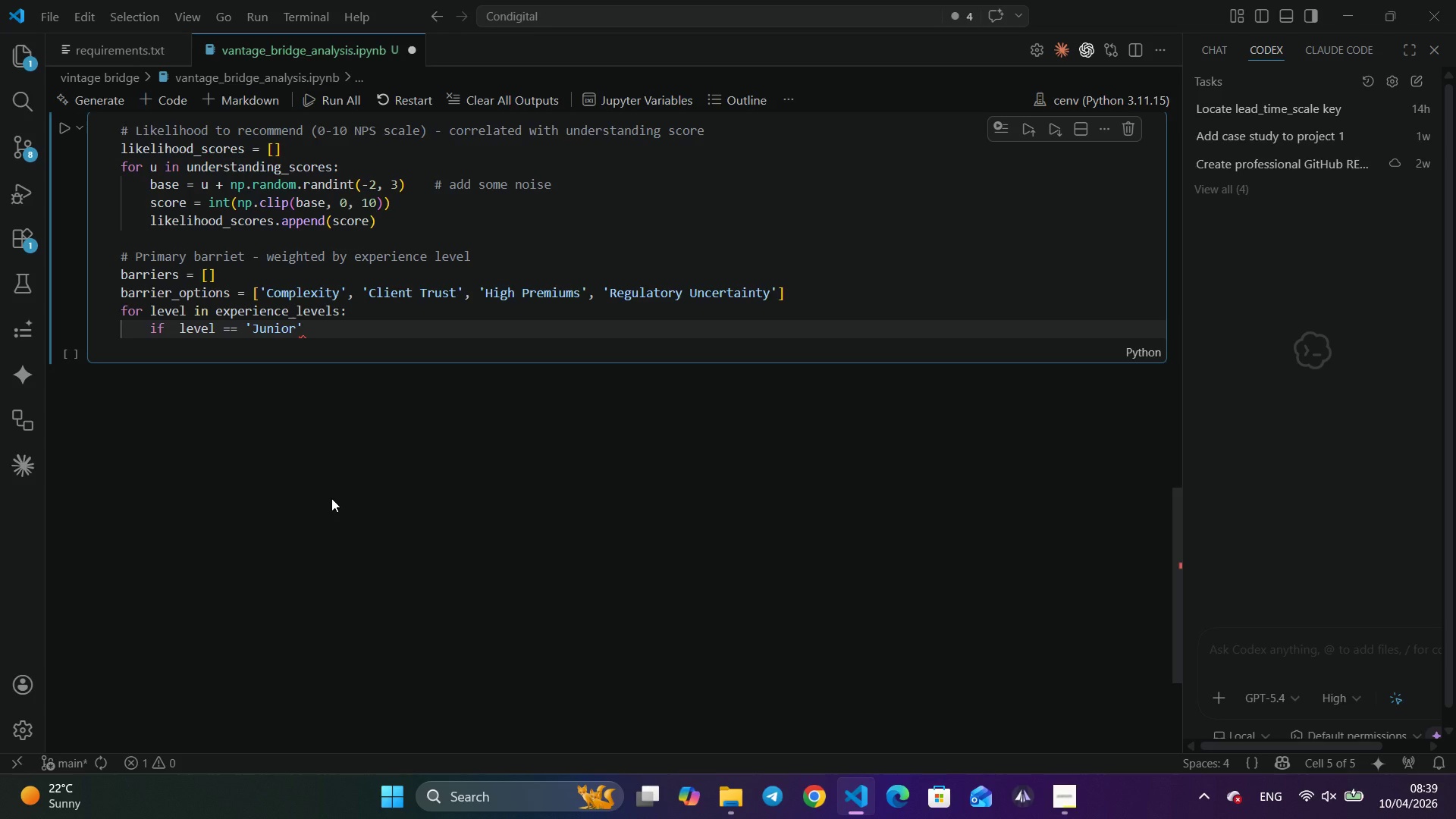 
key(ArrowRight)
 